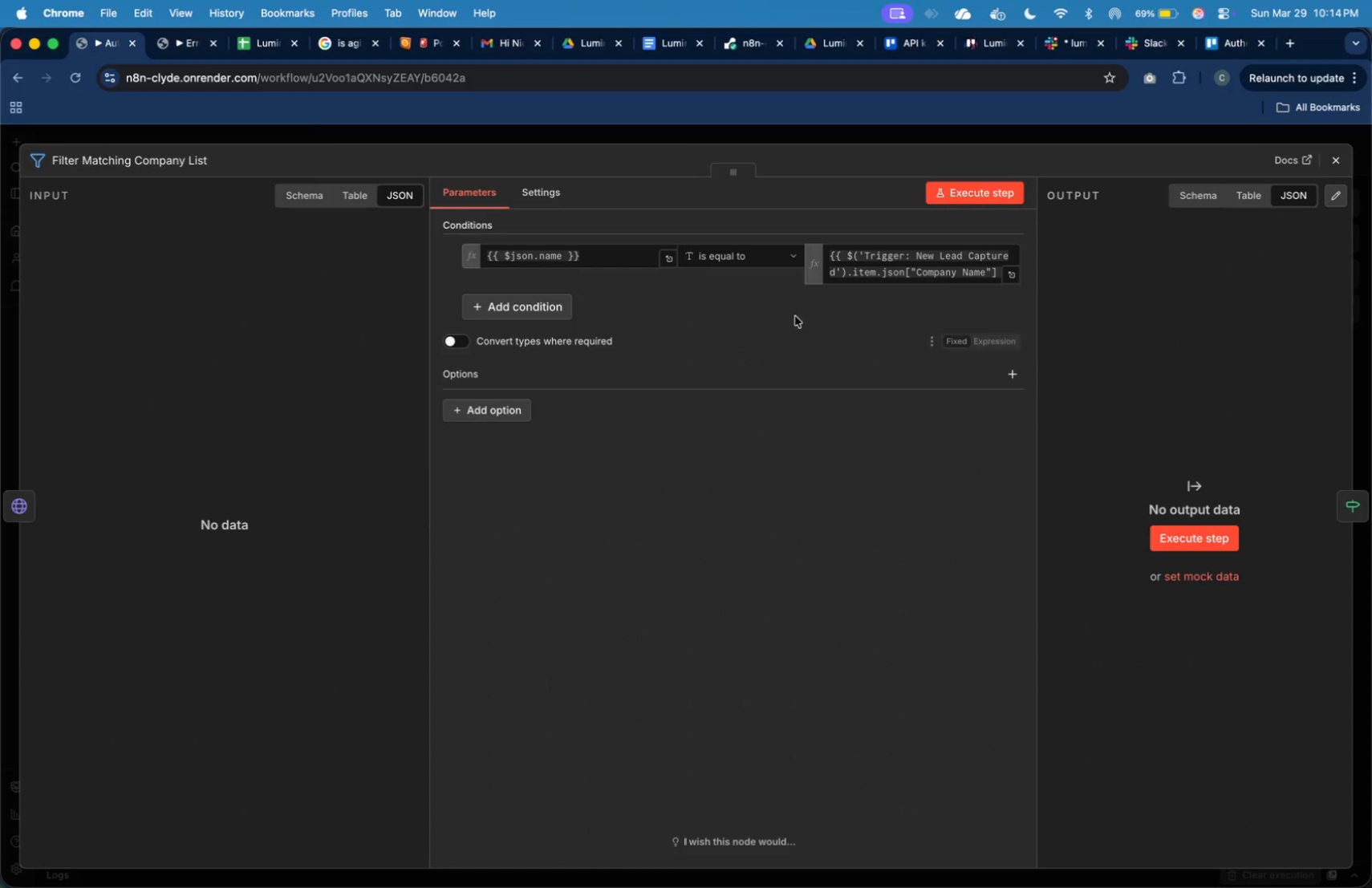 
left_click([554, 202])
 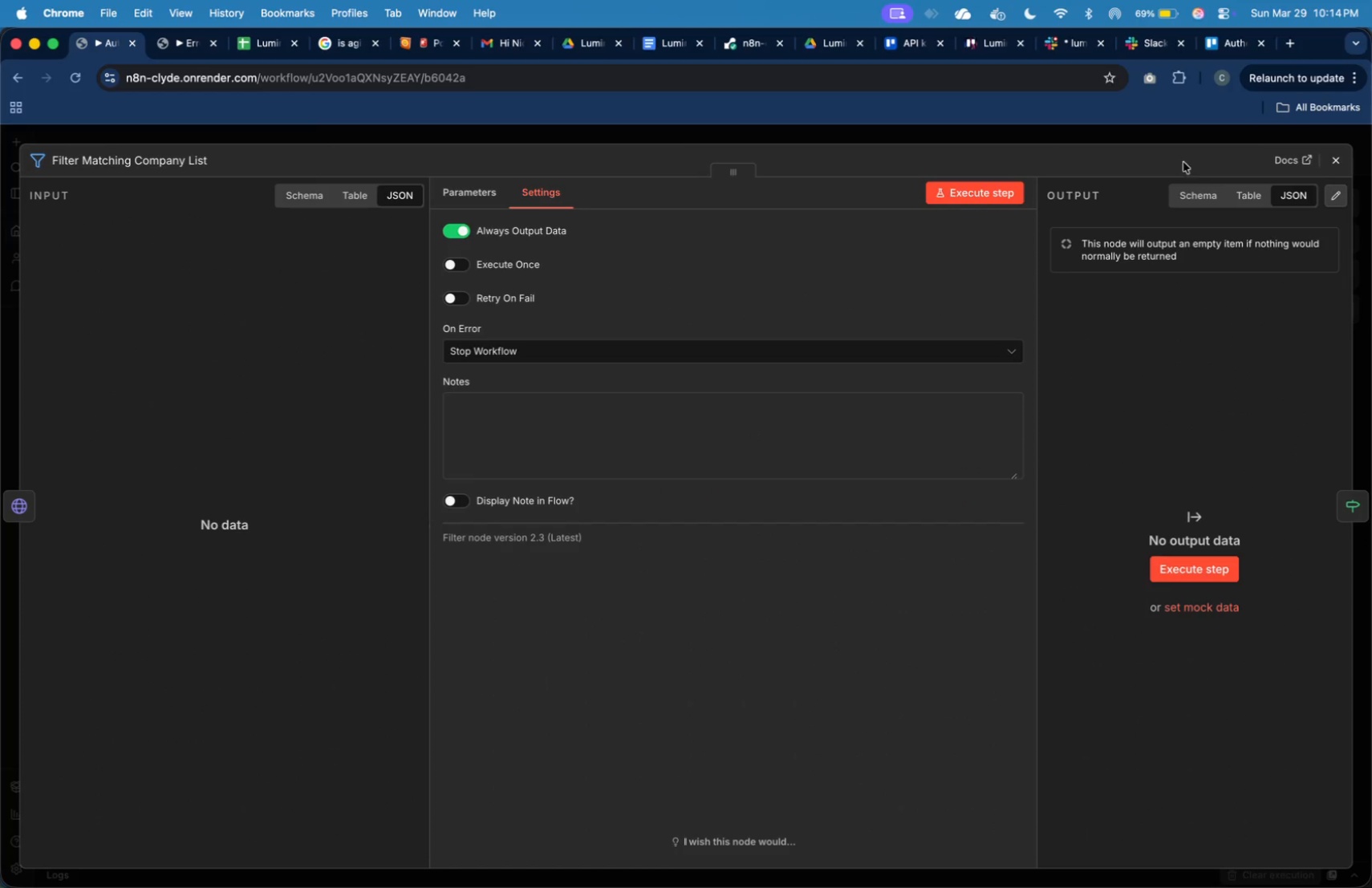 
left_click([1326, 166])
 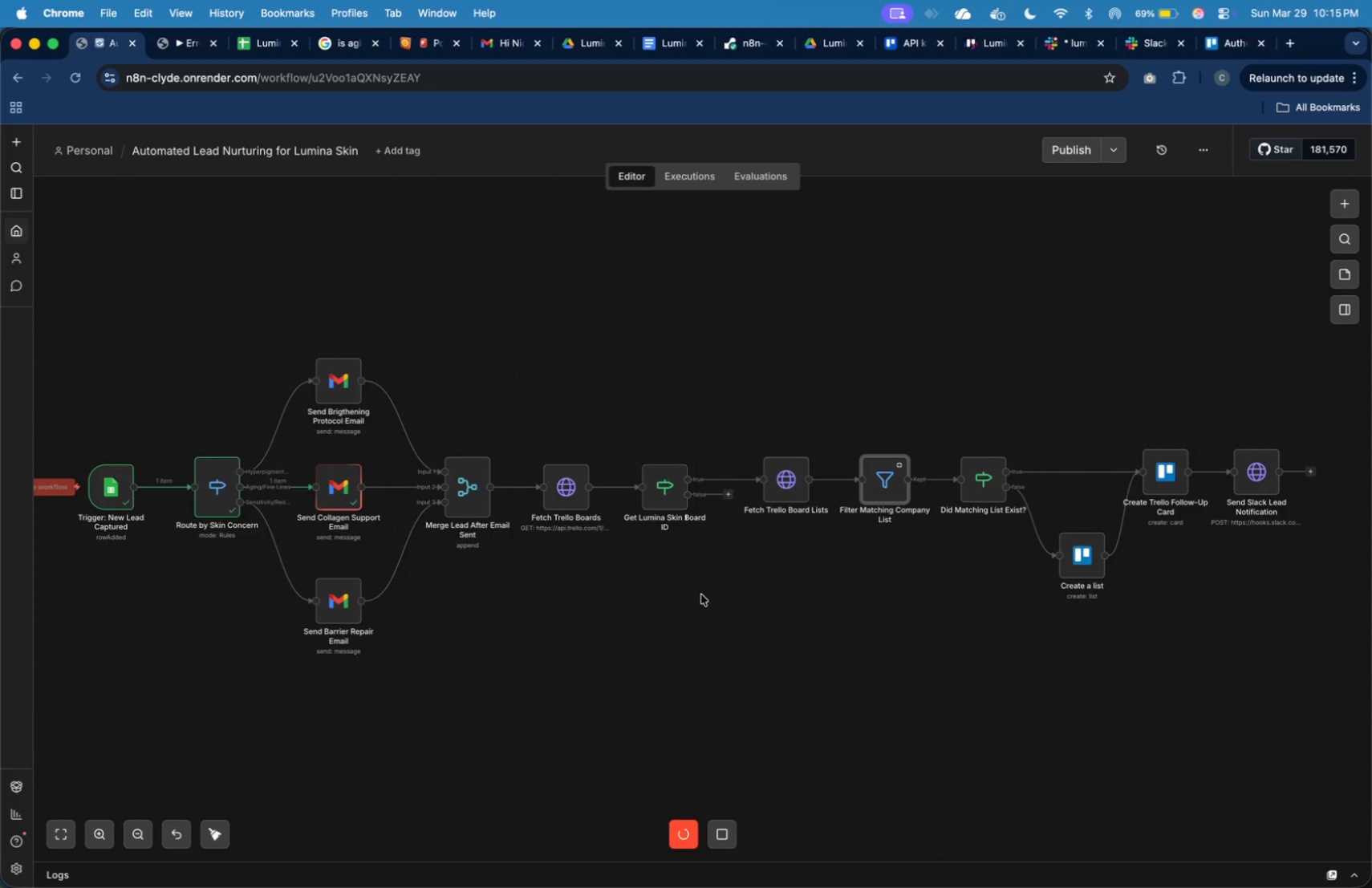 
wait(22.96)
 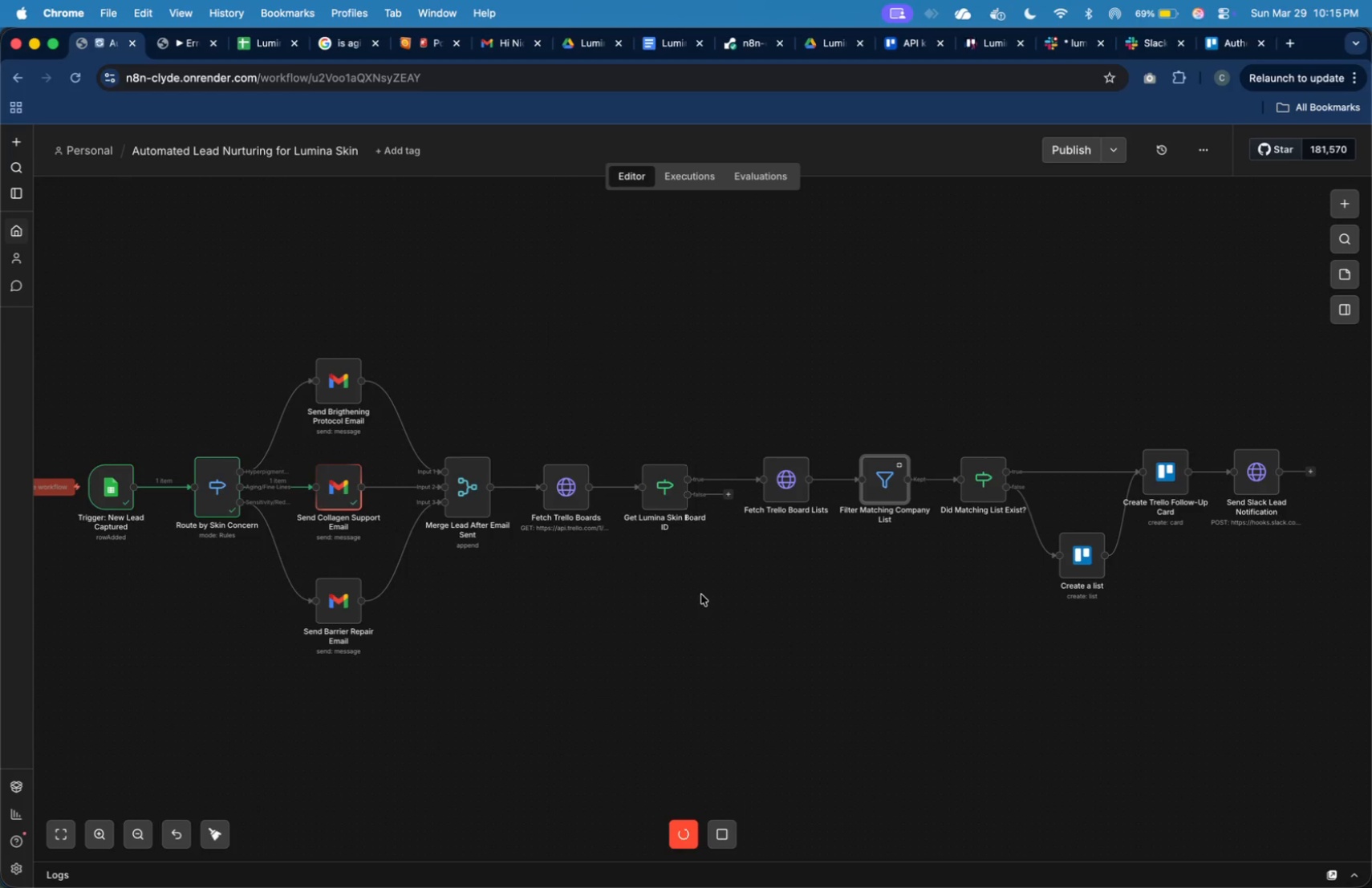 
double_click([891, 480])
 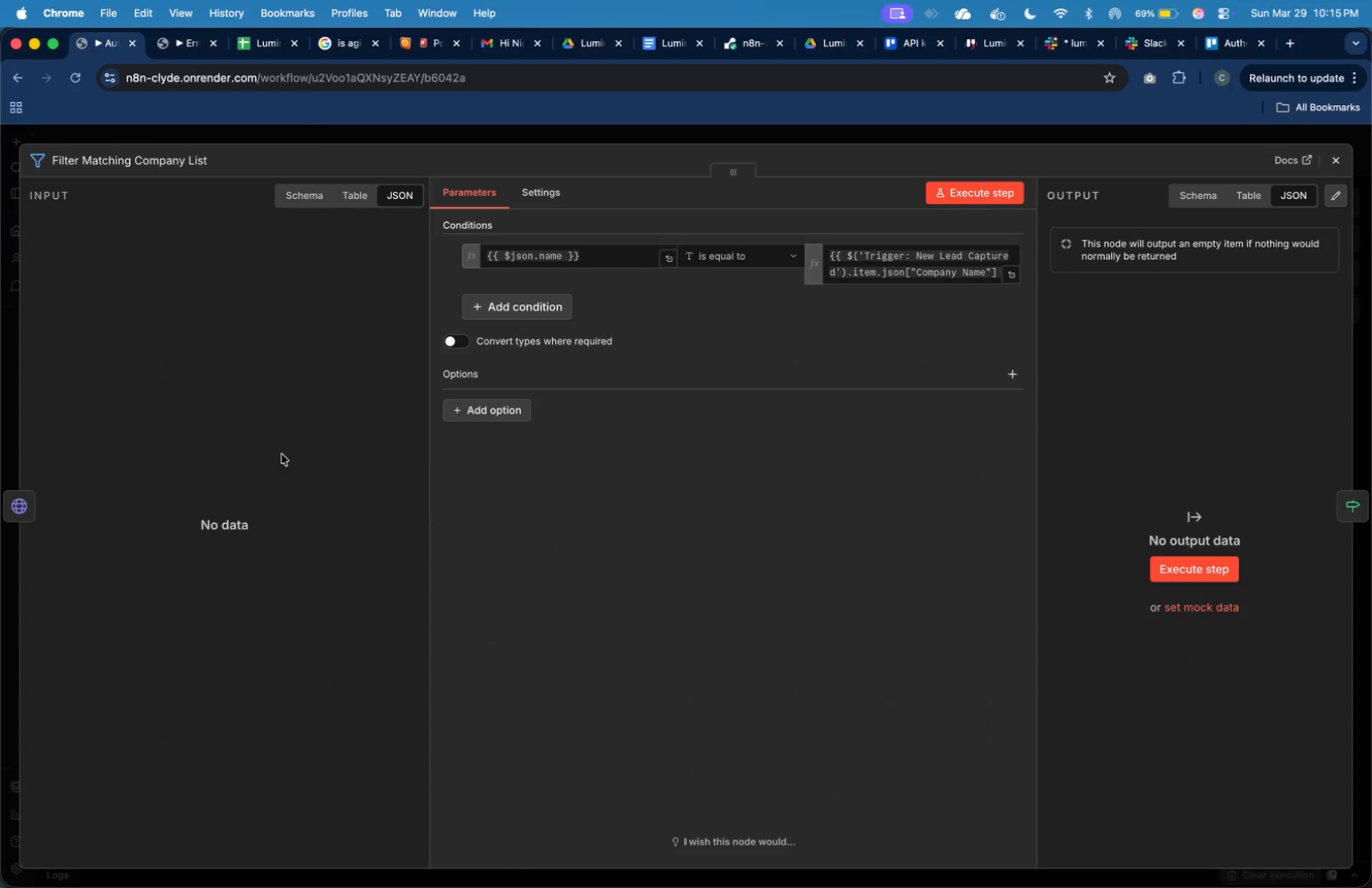 
left_click([27, 498])
 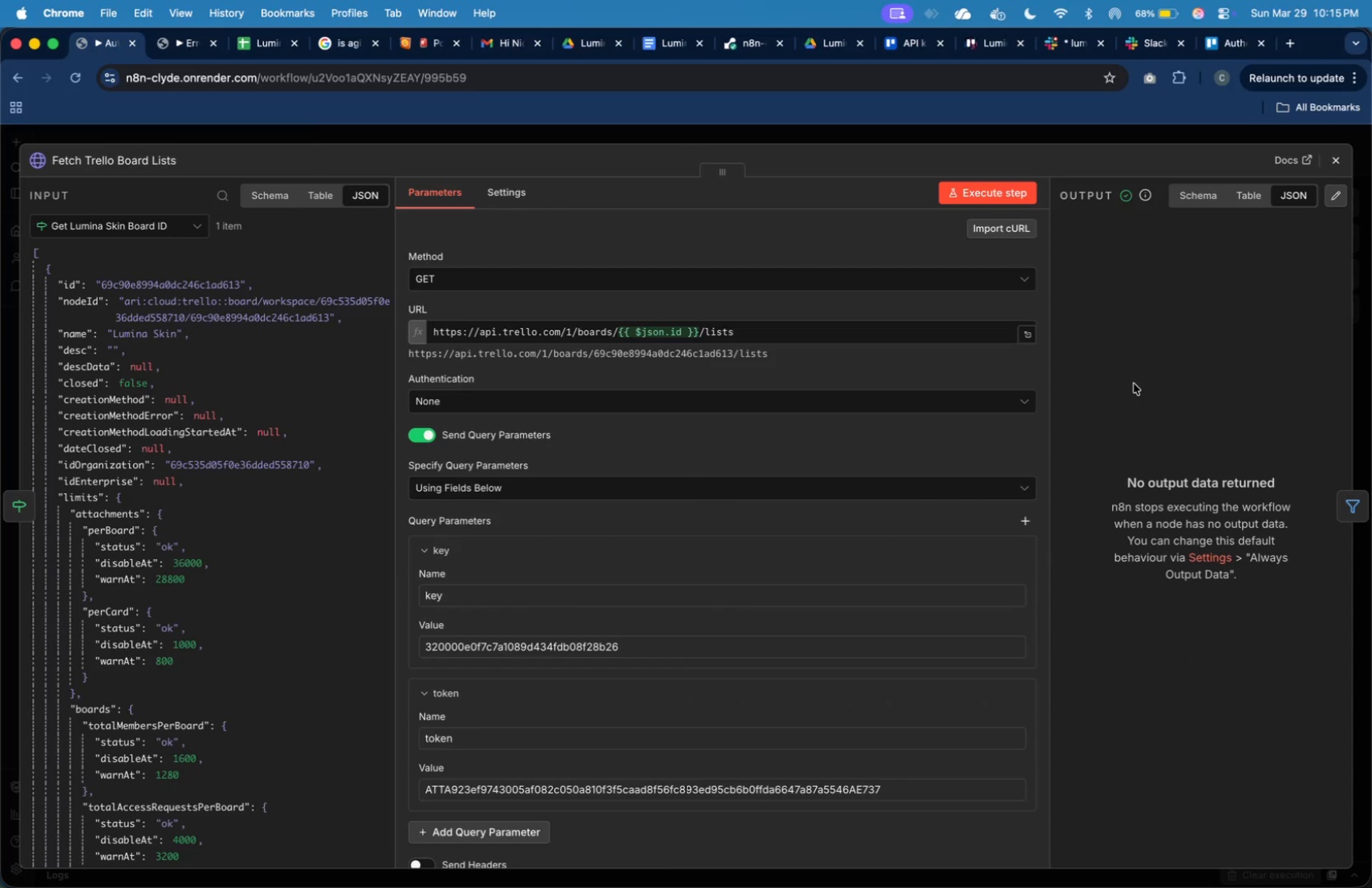 
left_click([512, 196])
 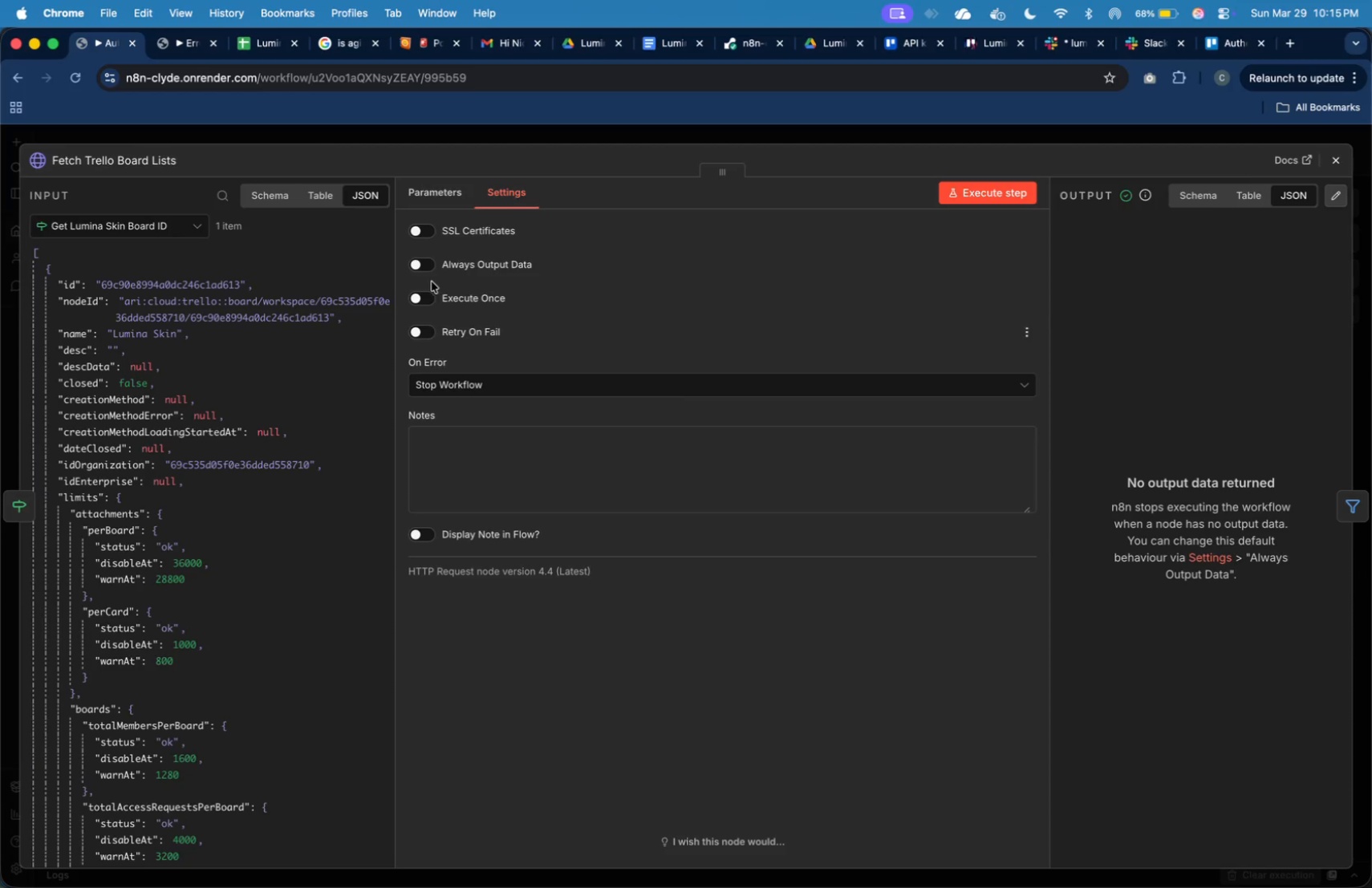 
left_click([428, 263])
 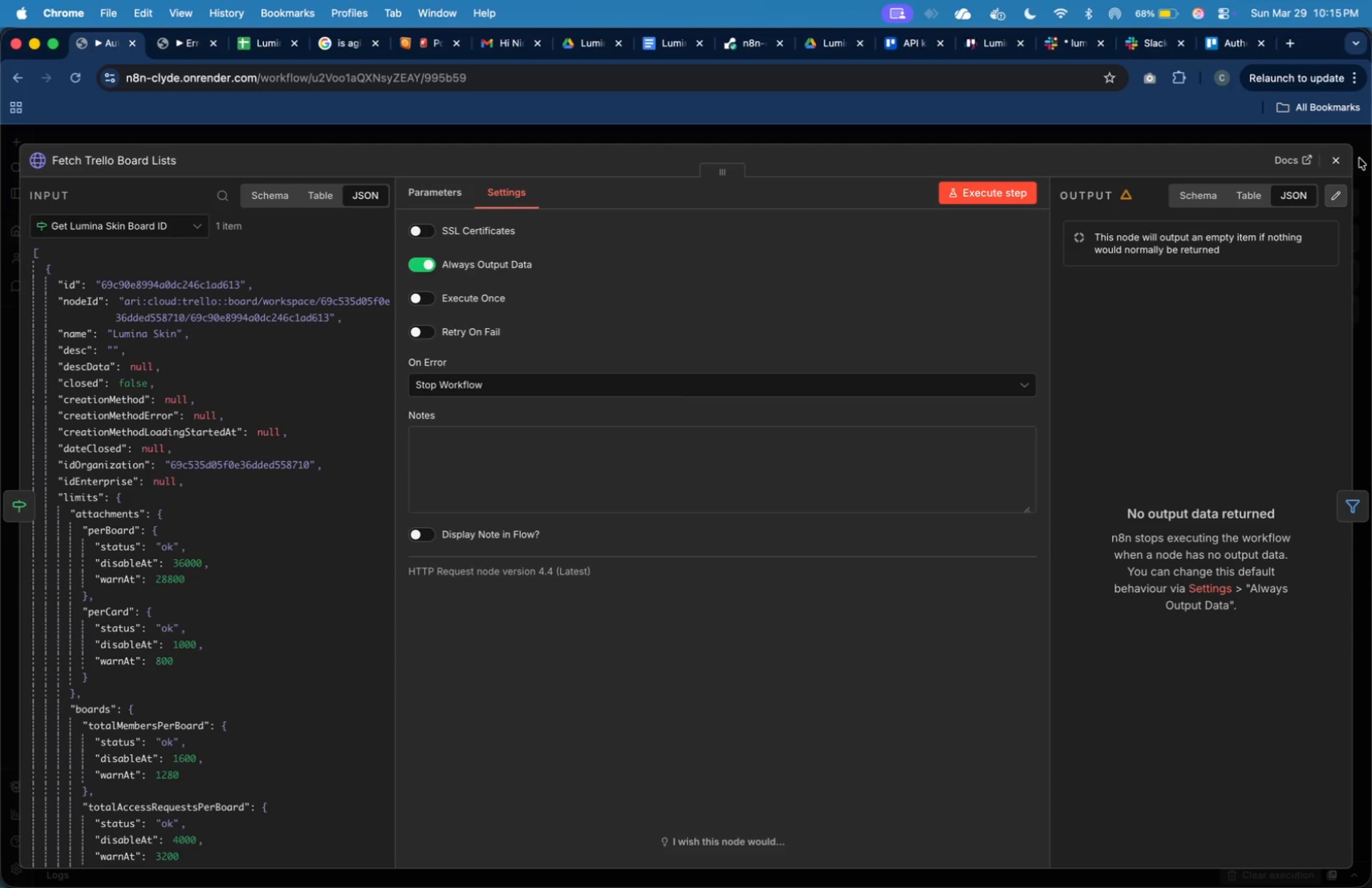 
left_click([1344, 159])
 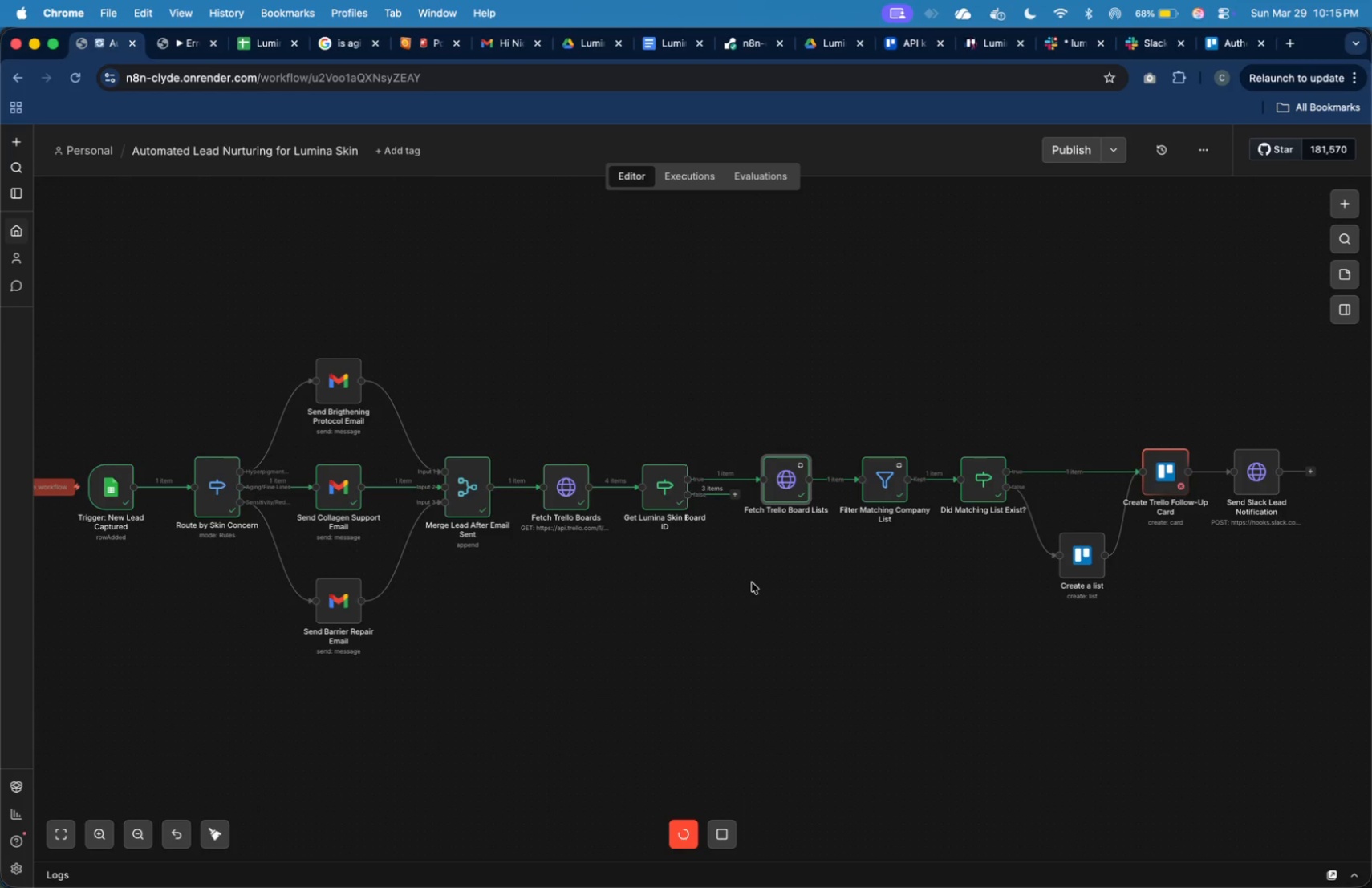 
wait(24.67)
 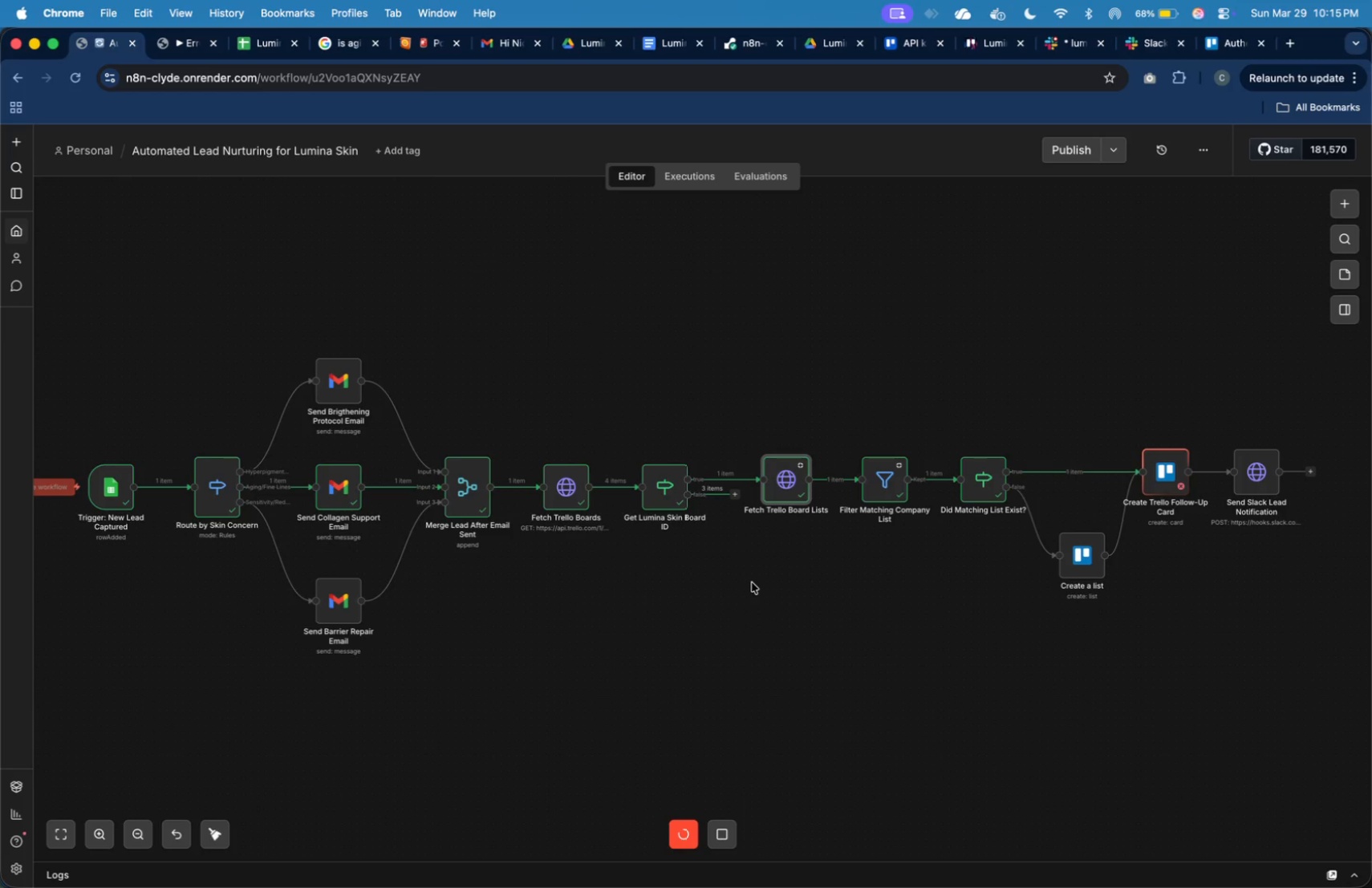 
double_click([971, 486])
 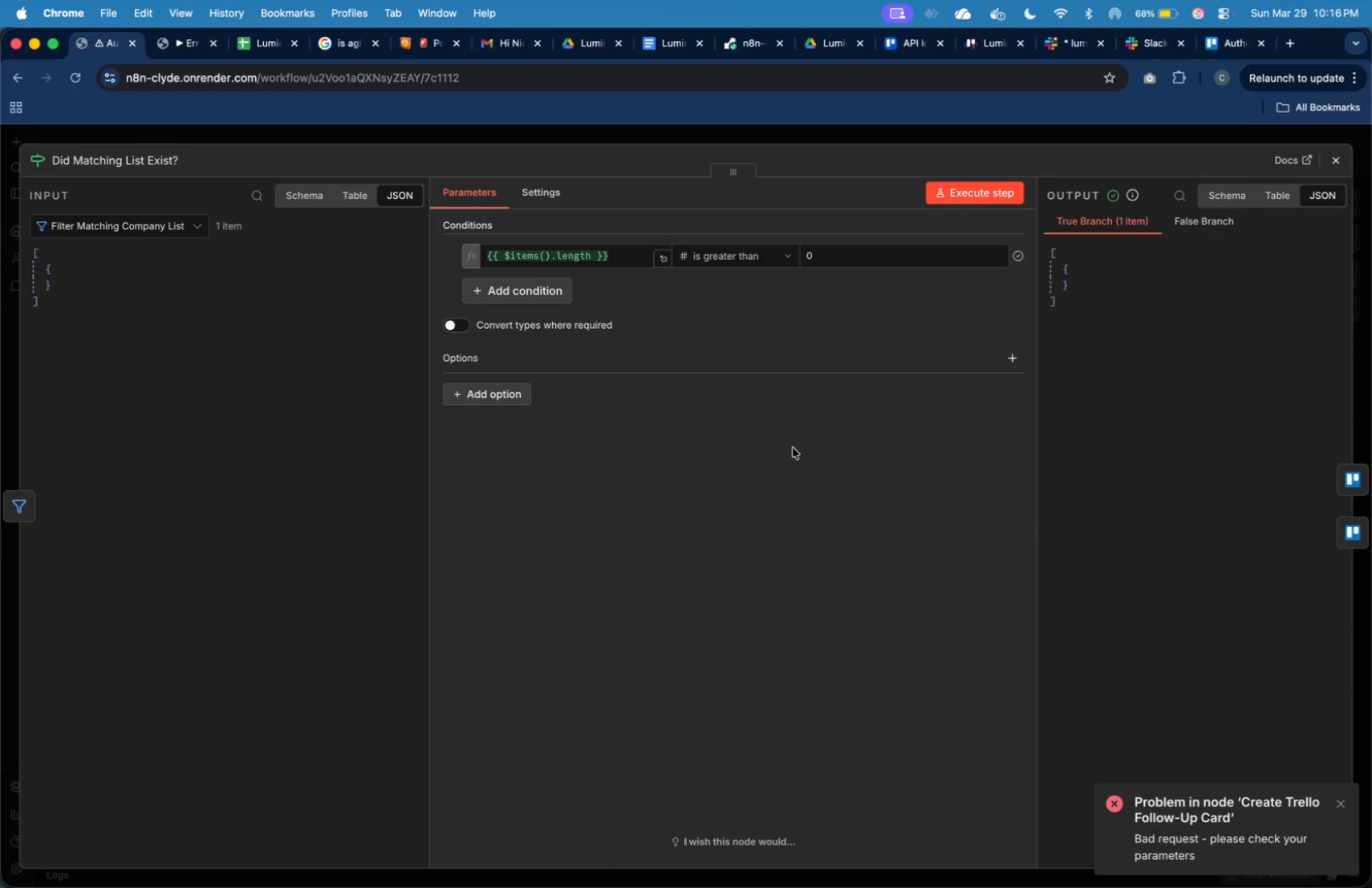 
wait(49.27)
 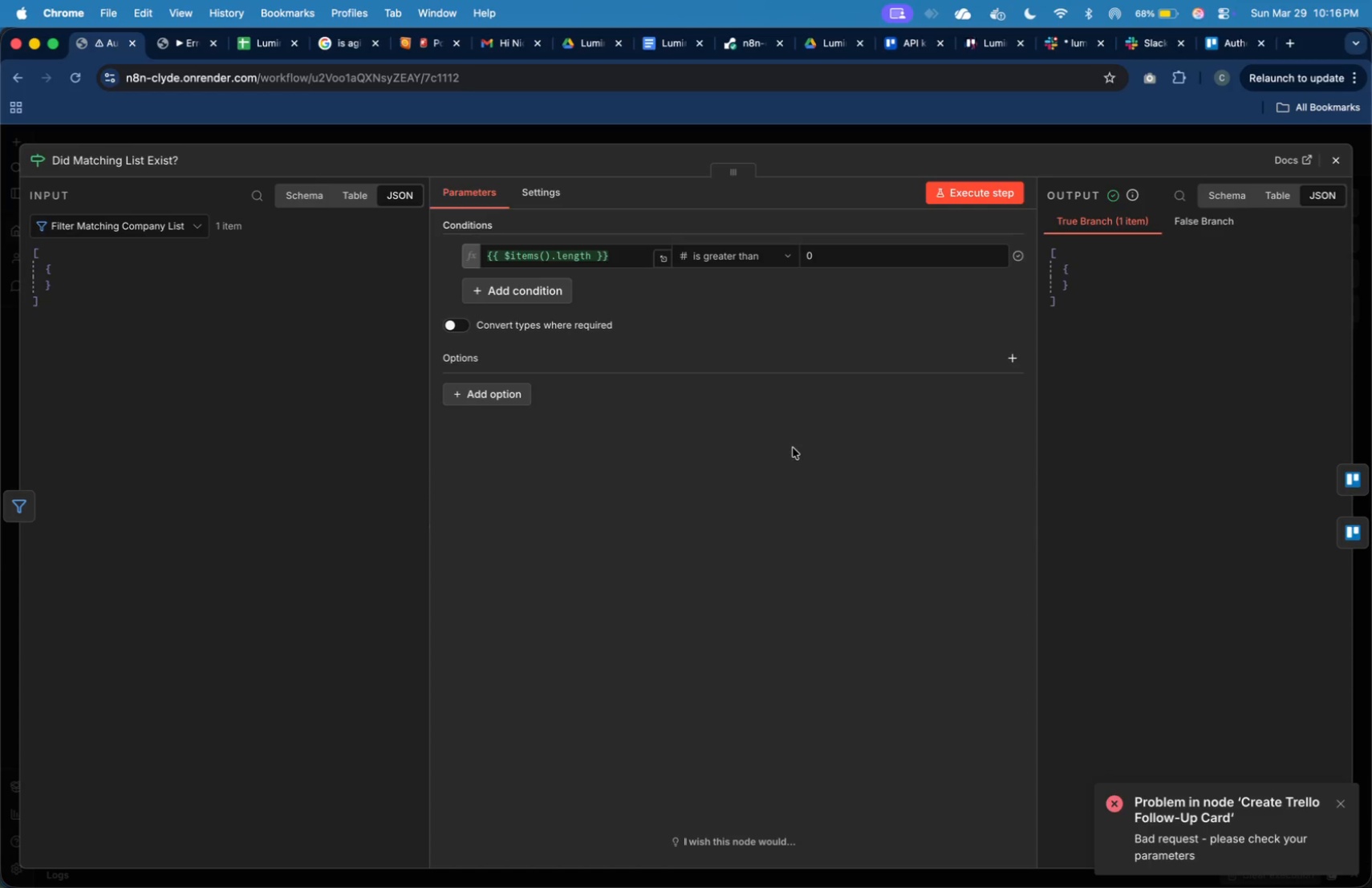 
mouse_move([839, 310])
 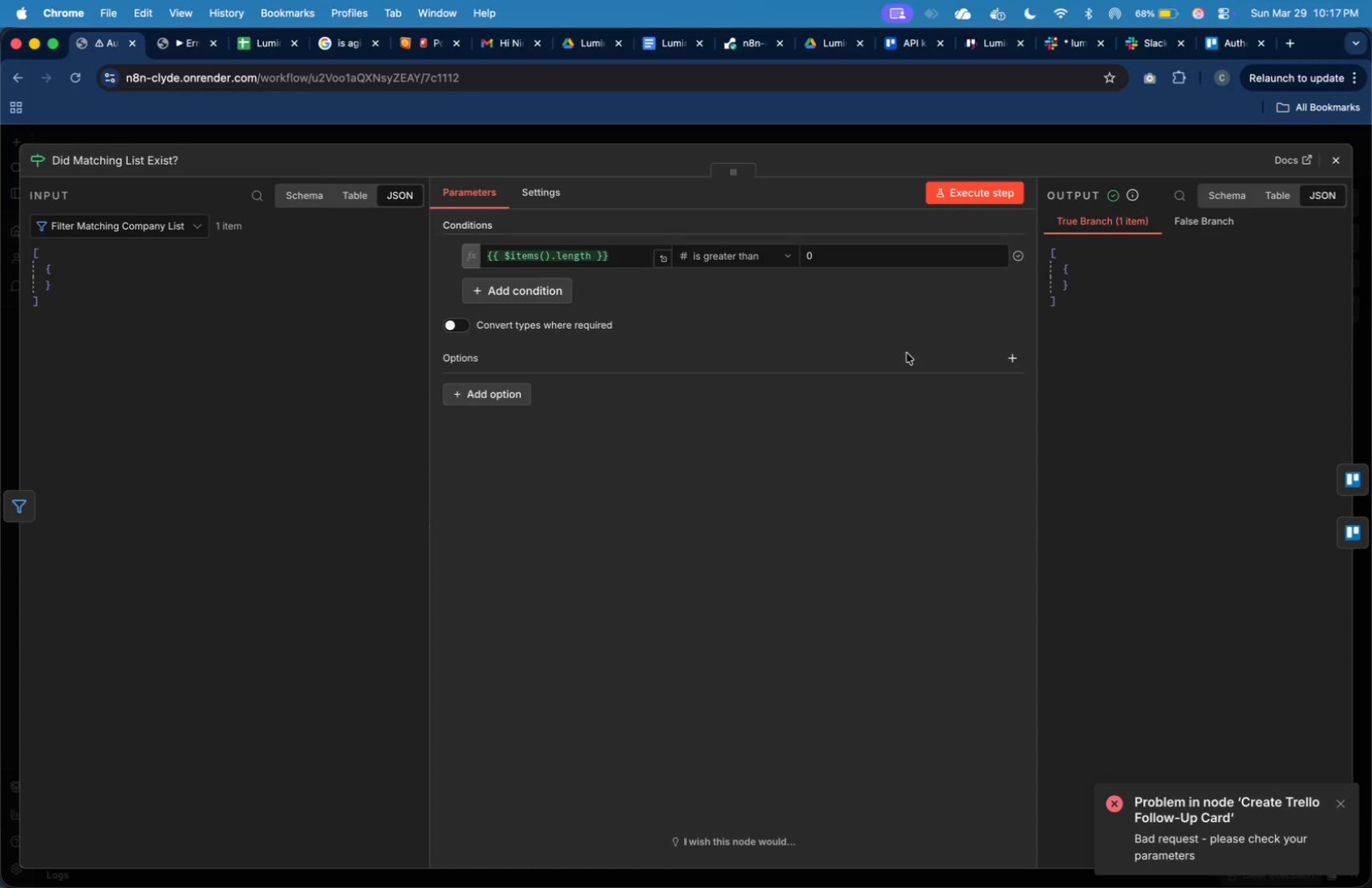 
wait(21.02)
 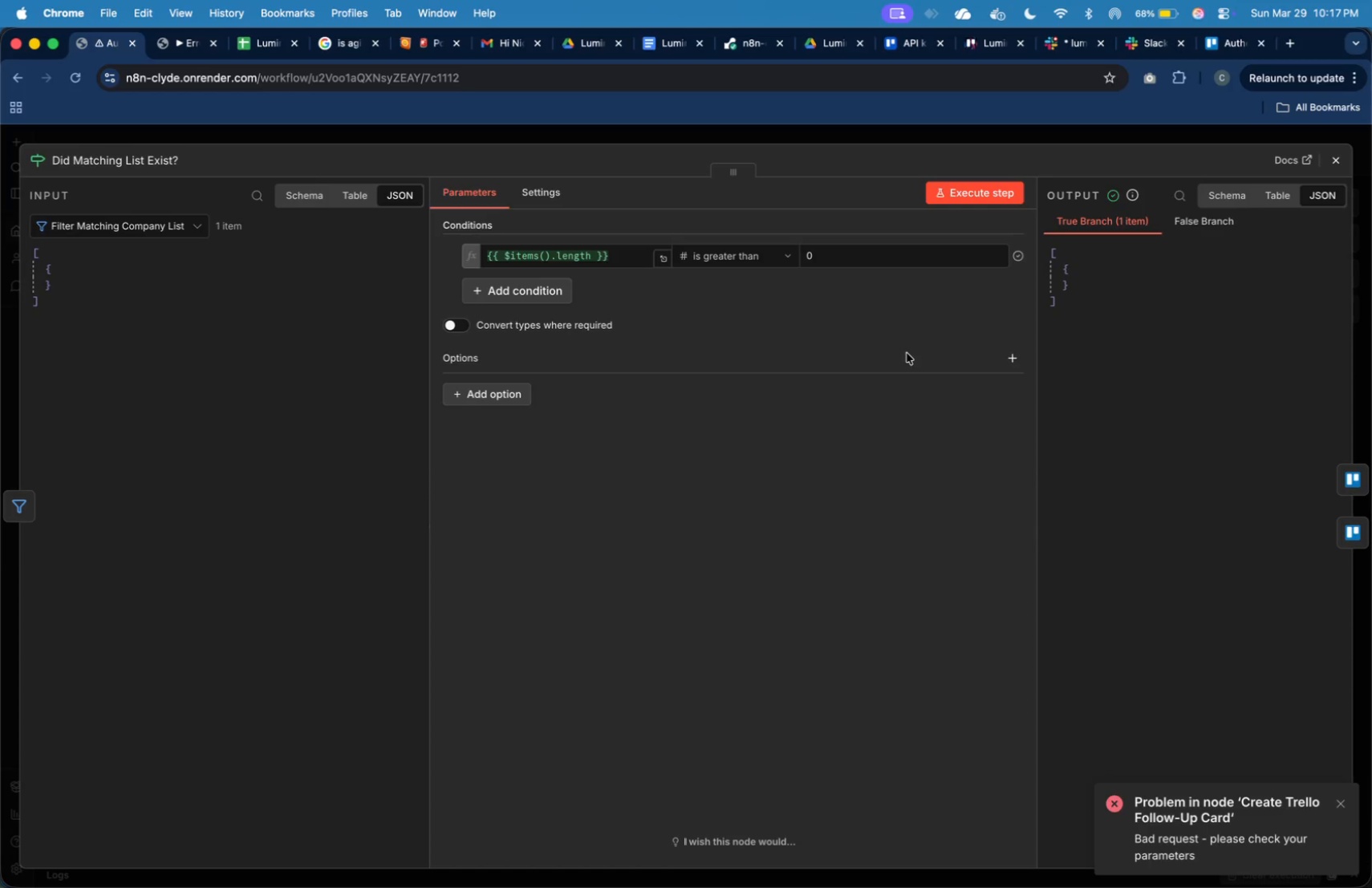 
left_click([18, 502])
 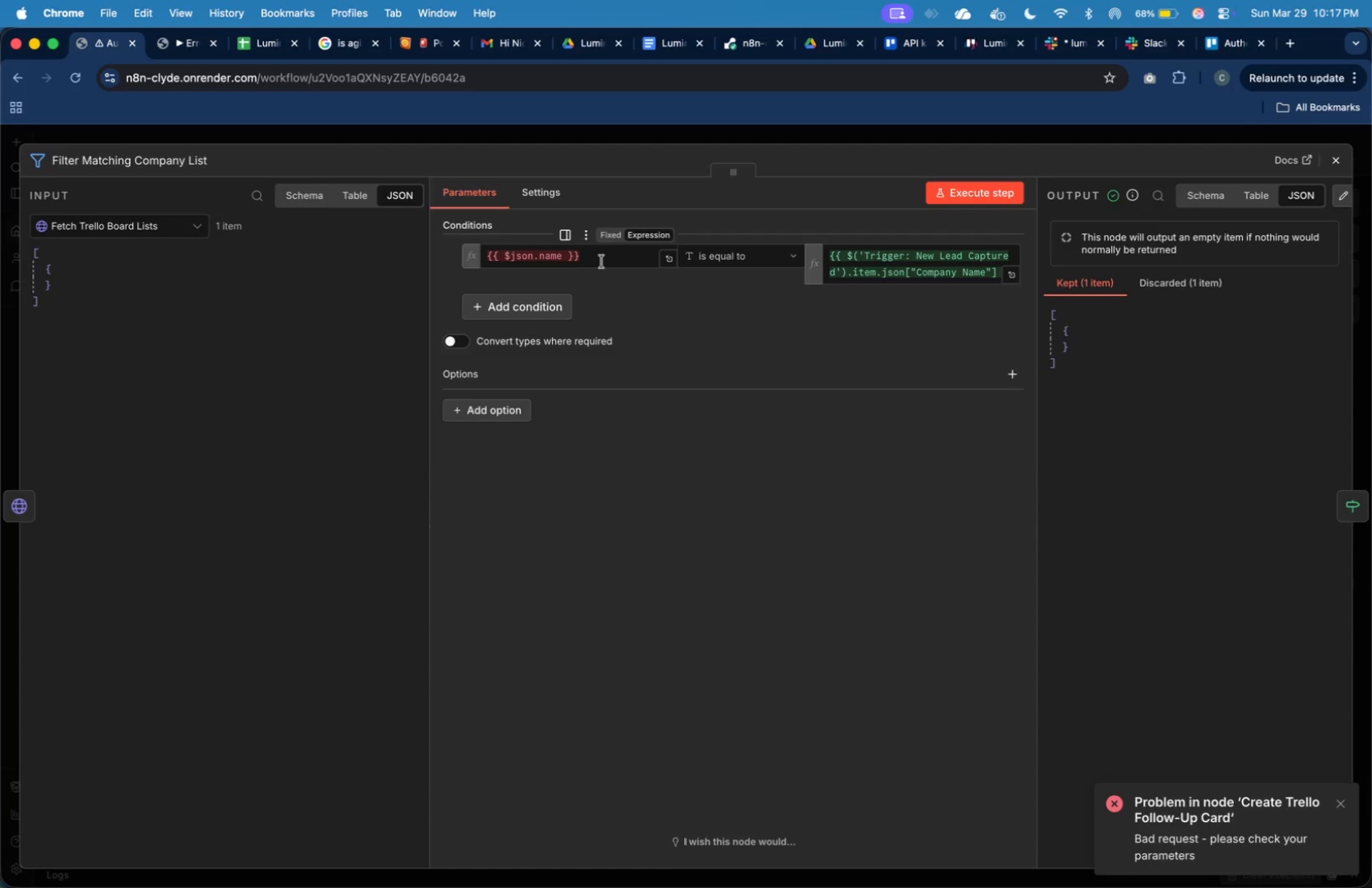 
wait(5.42)
 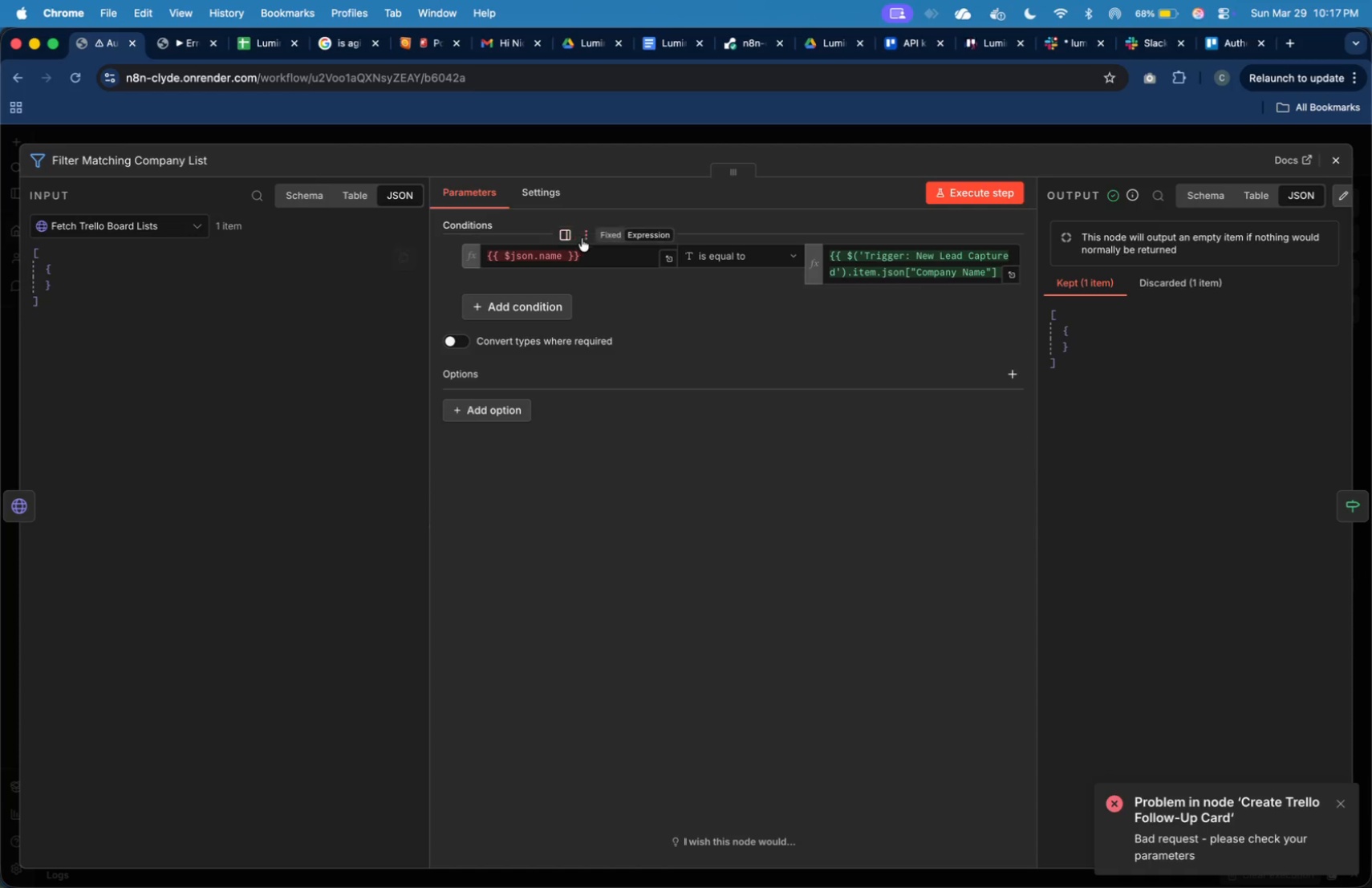 
left_click([548, 199])
 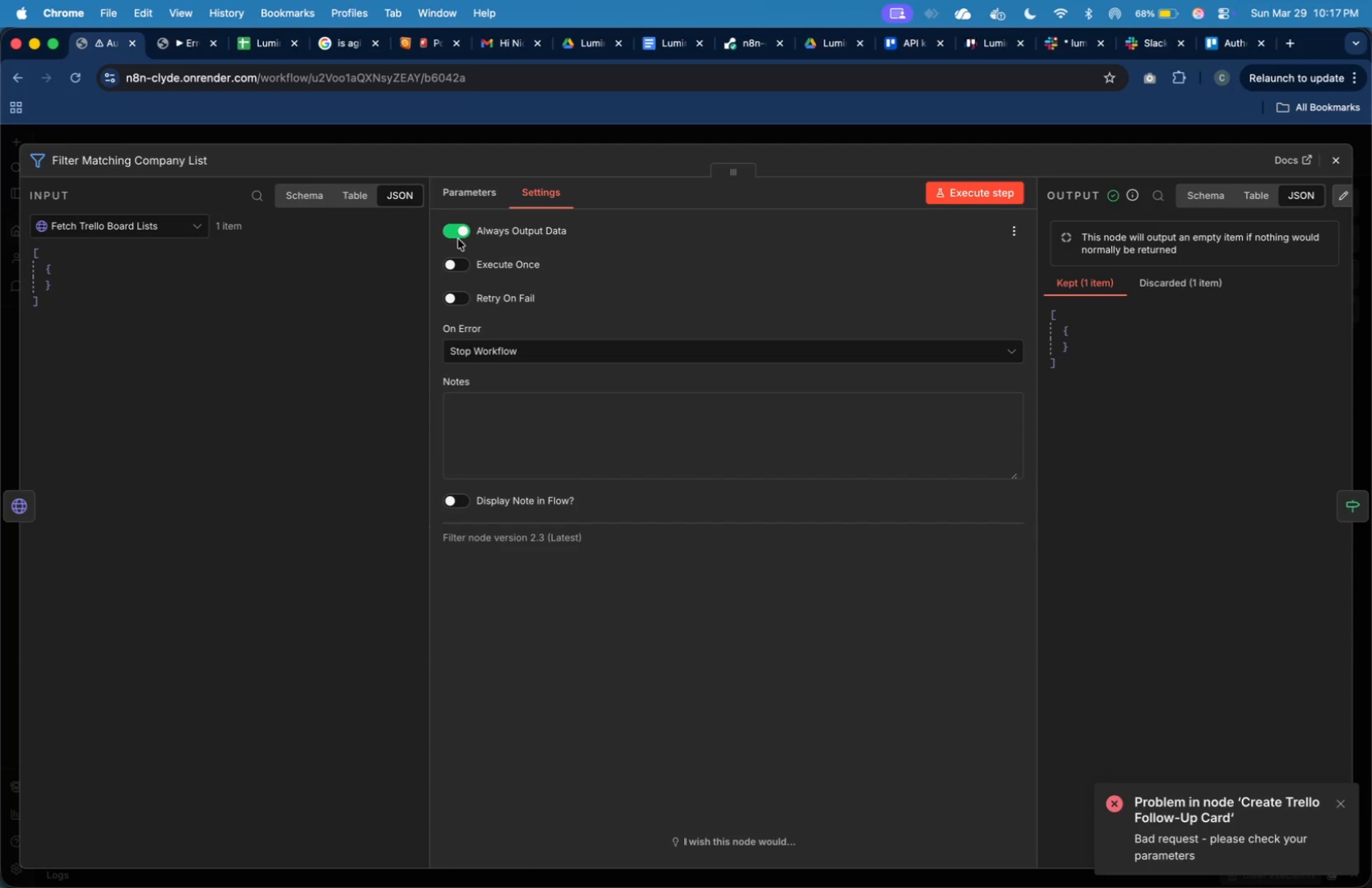 
left_click([457, 237])
 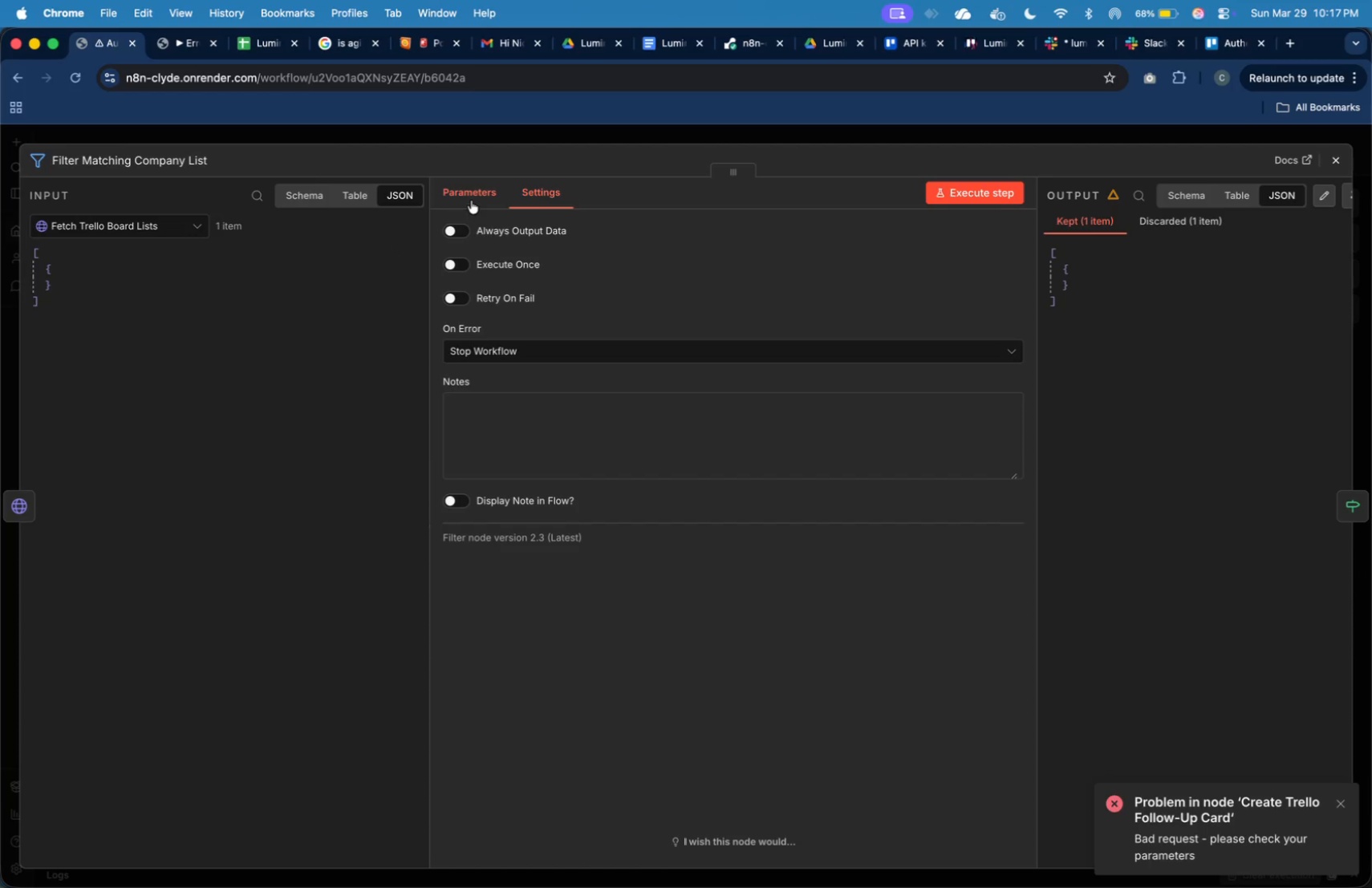 
left_click([472, 200])
 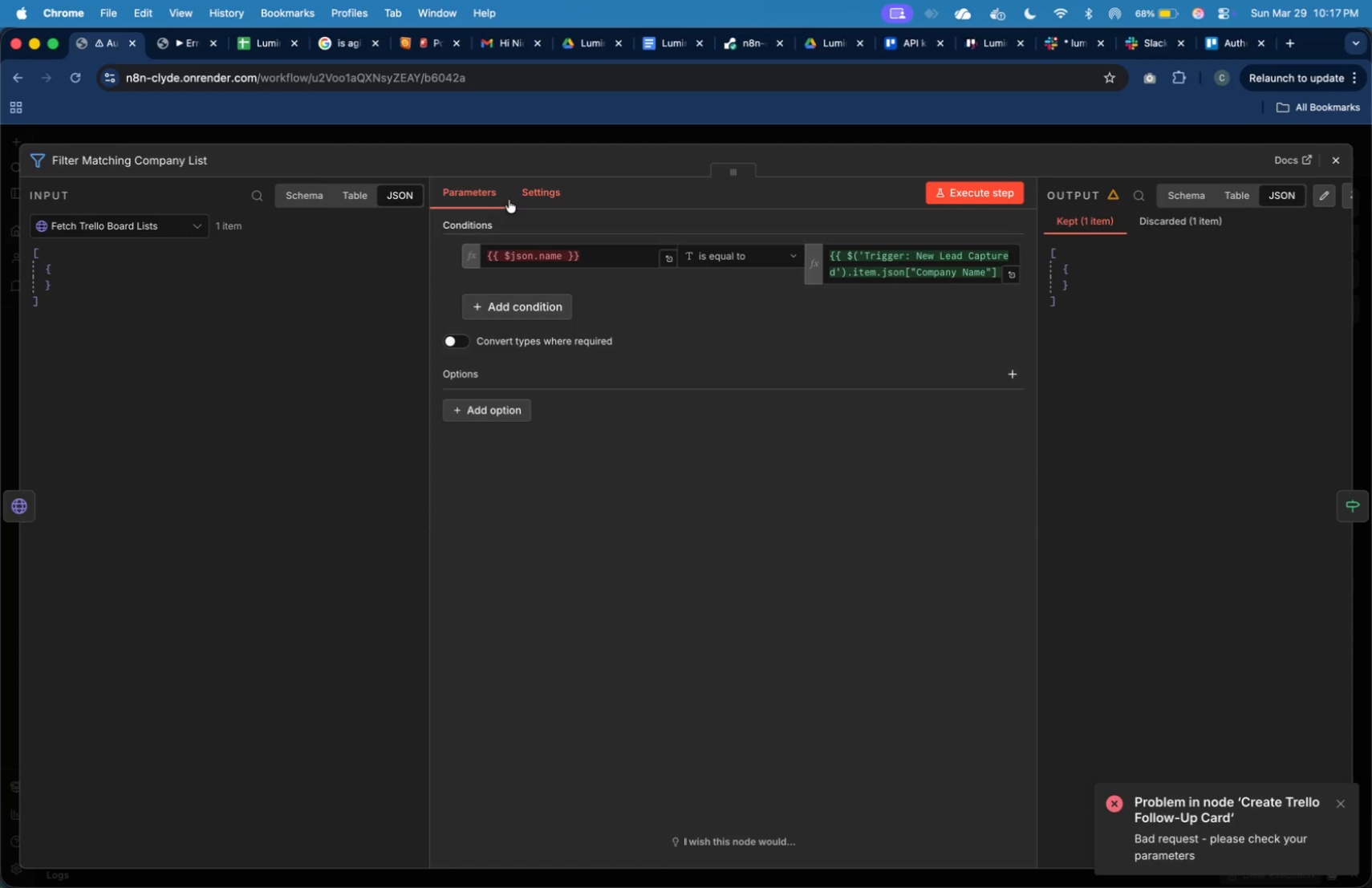 
mouse_move([521, 200])
 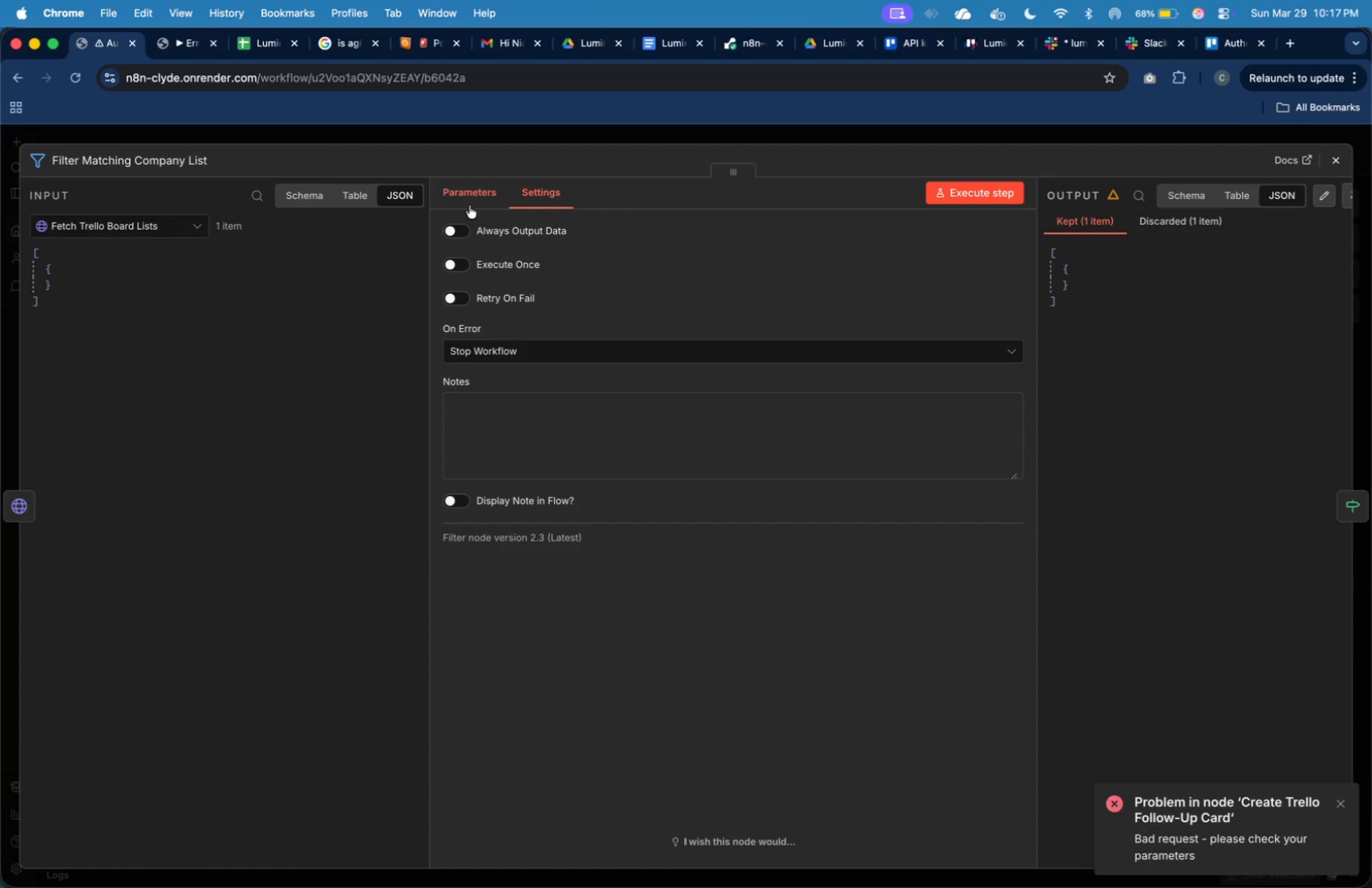 
left_click([469, 205])
 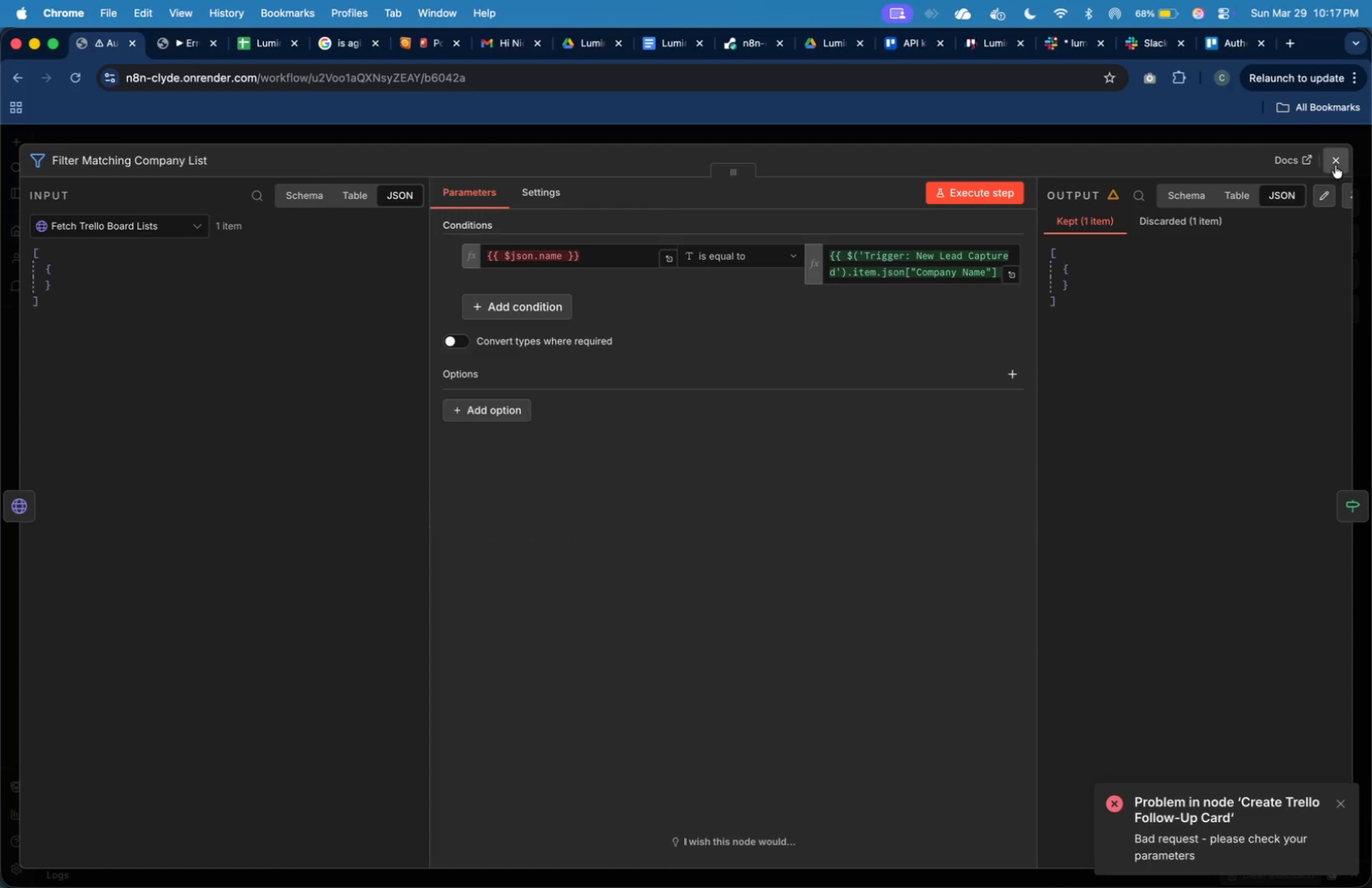 
left_click([721, 827])
 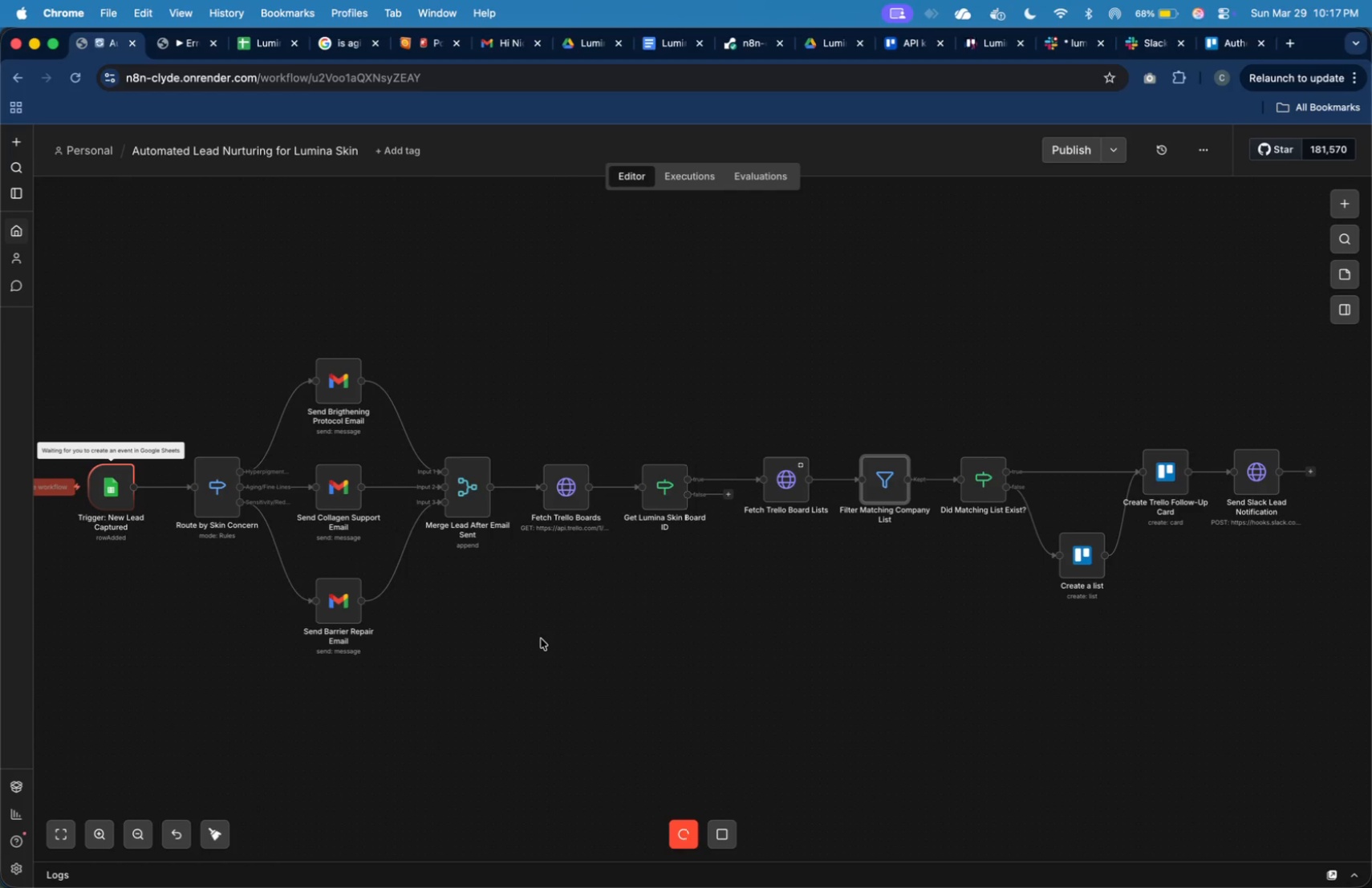 
wait(10.35)
 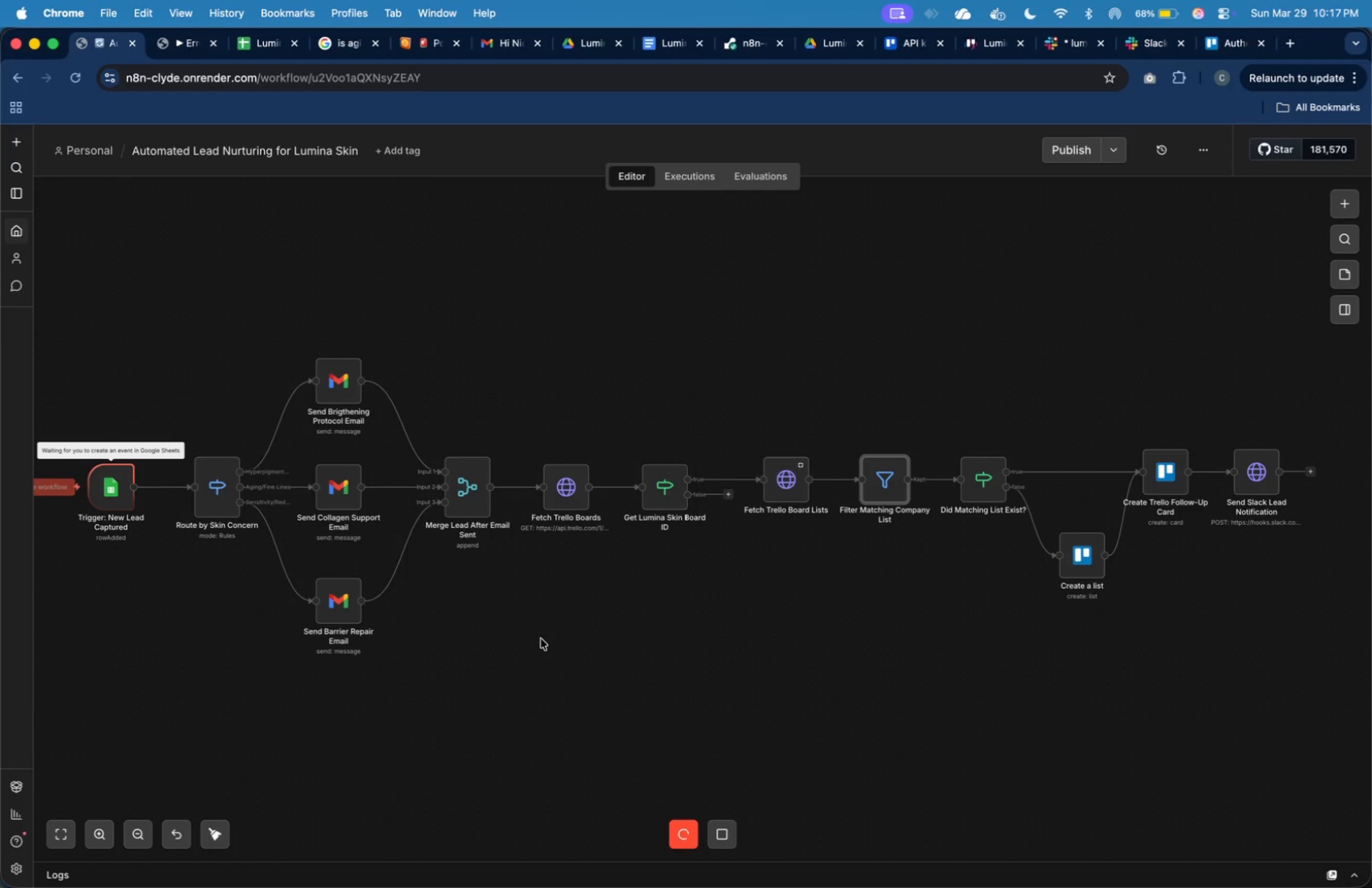 
double_click([884, 489])
 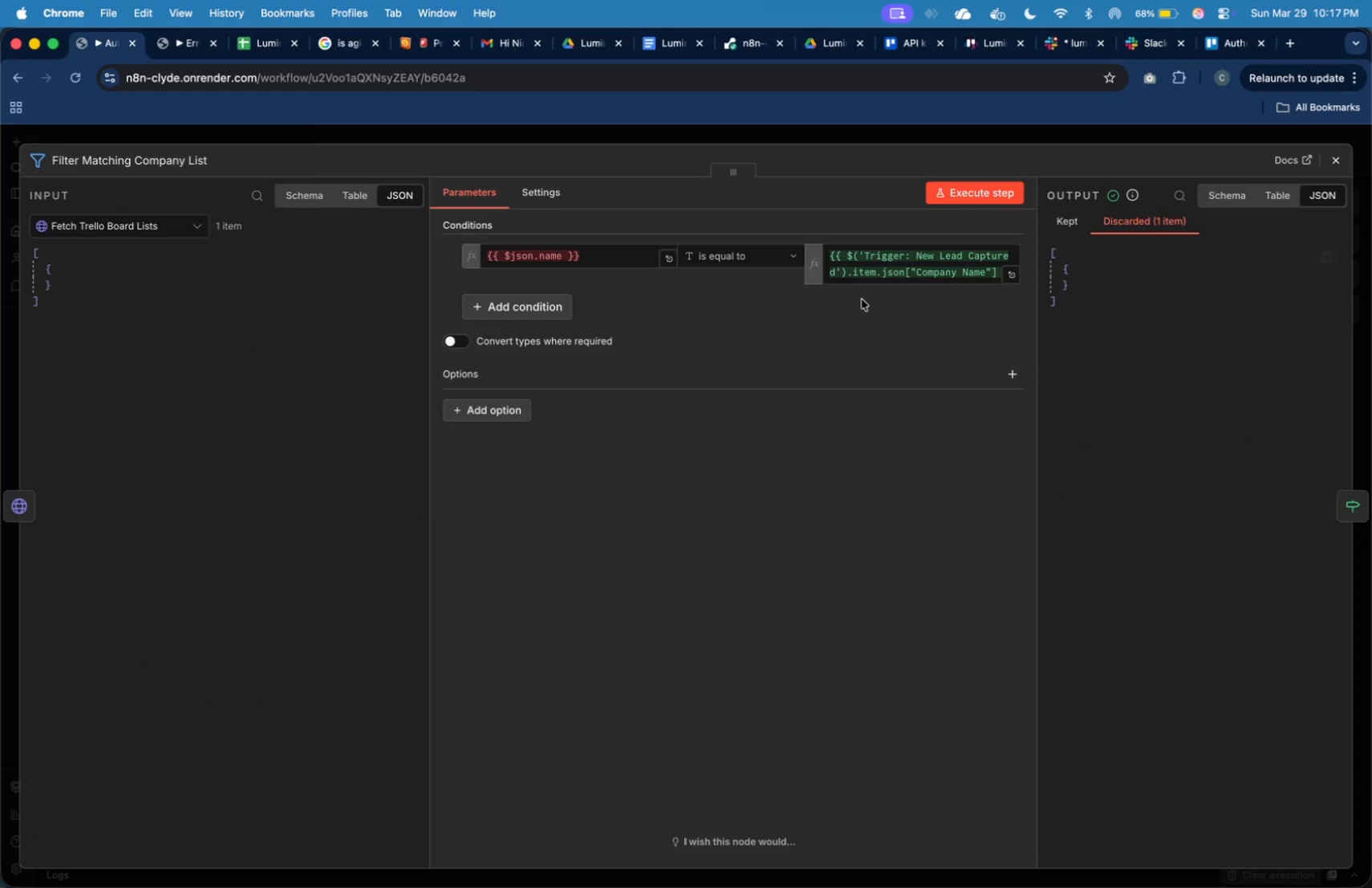 
left_click([1053, 229])
 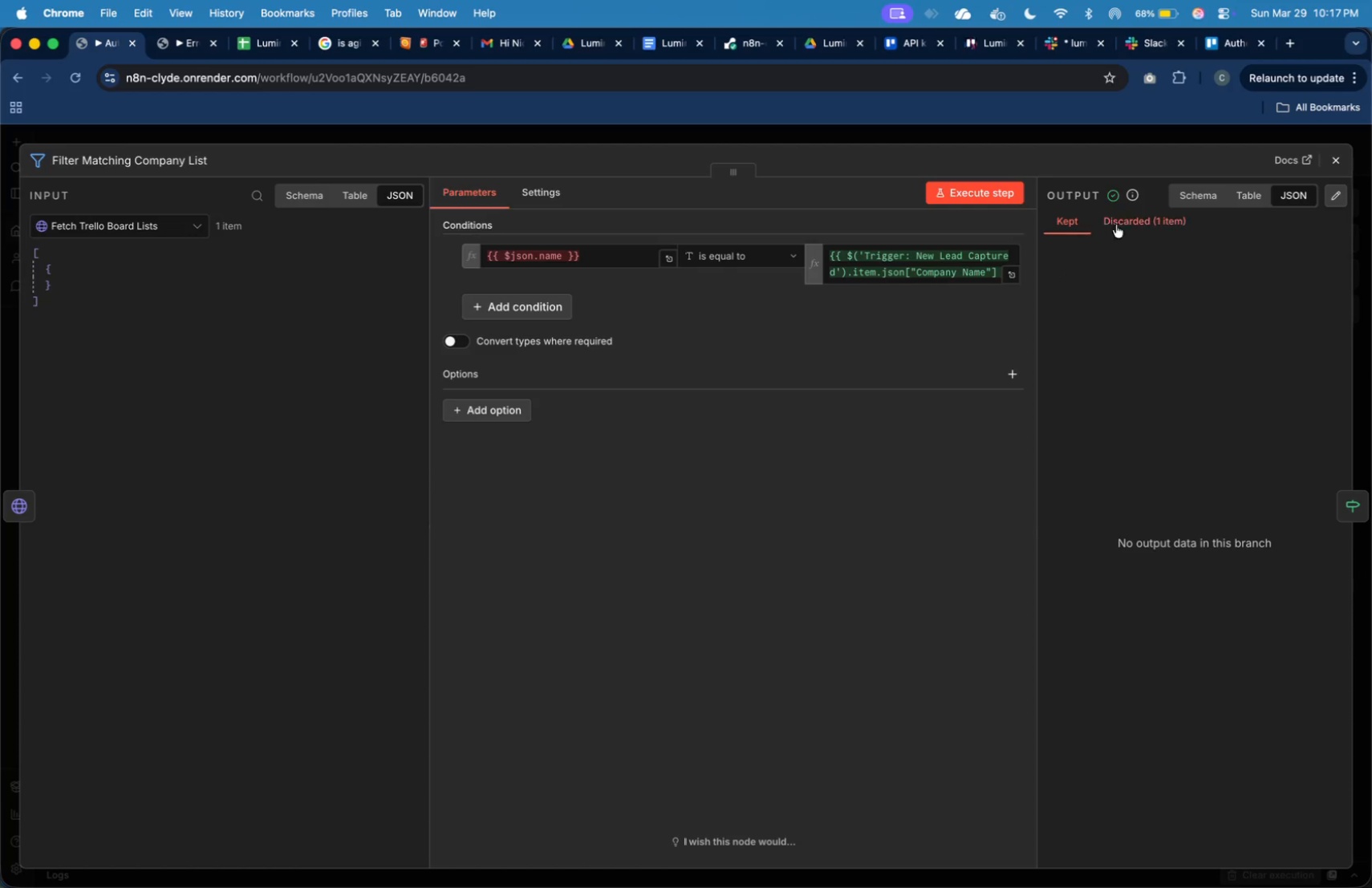 
left_click([1126, 222])
 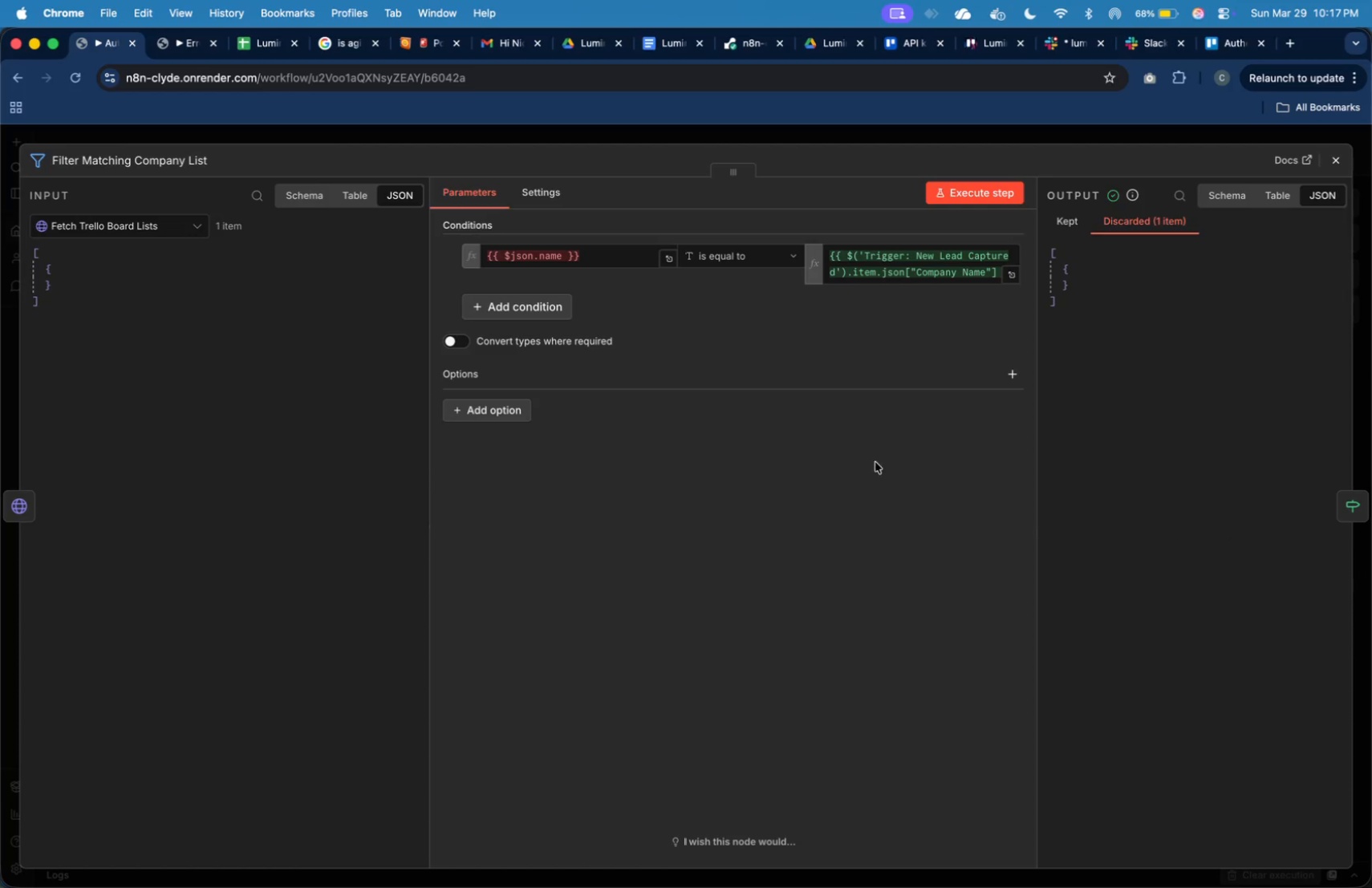 
left_click([851, 486])
 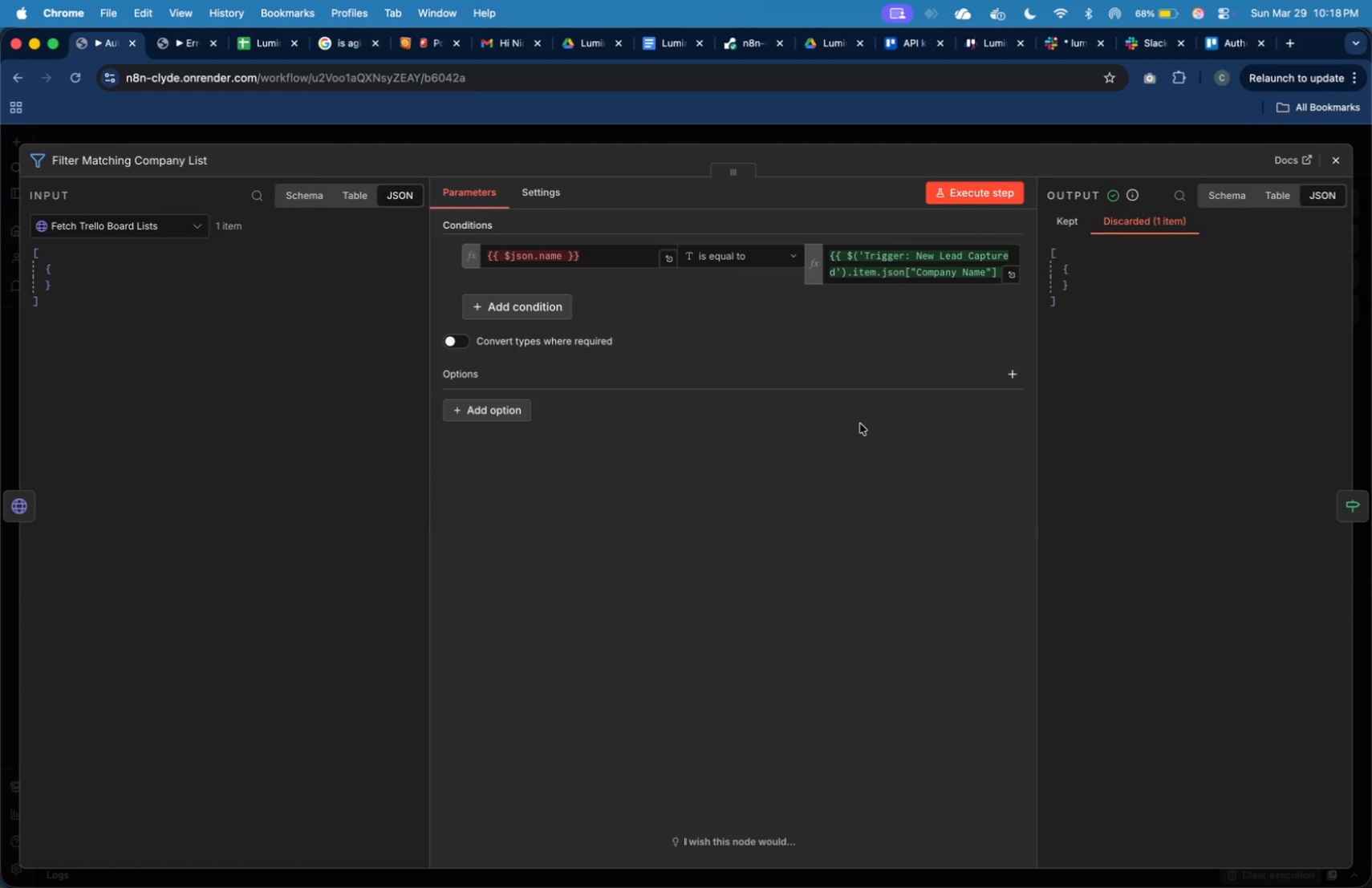 
wait(73.36)
 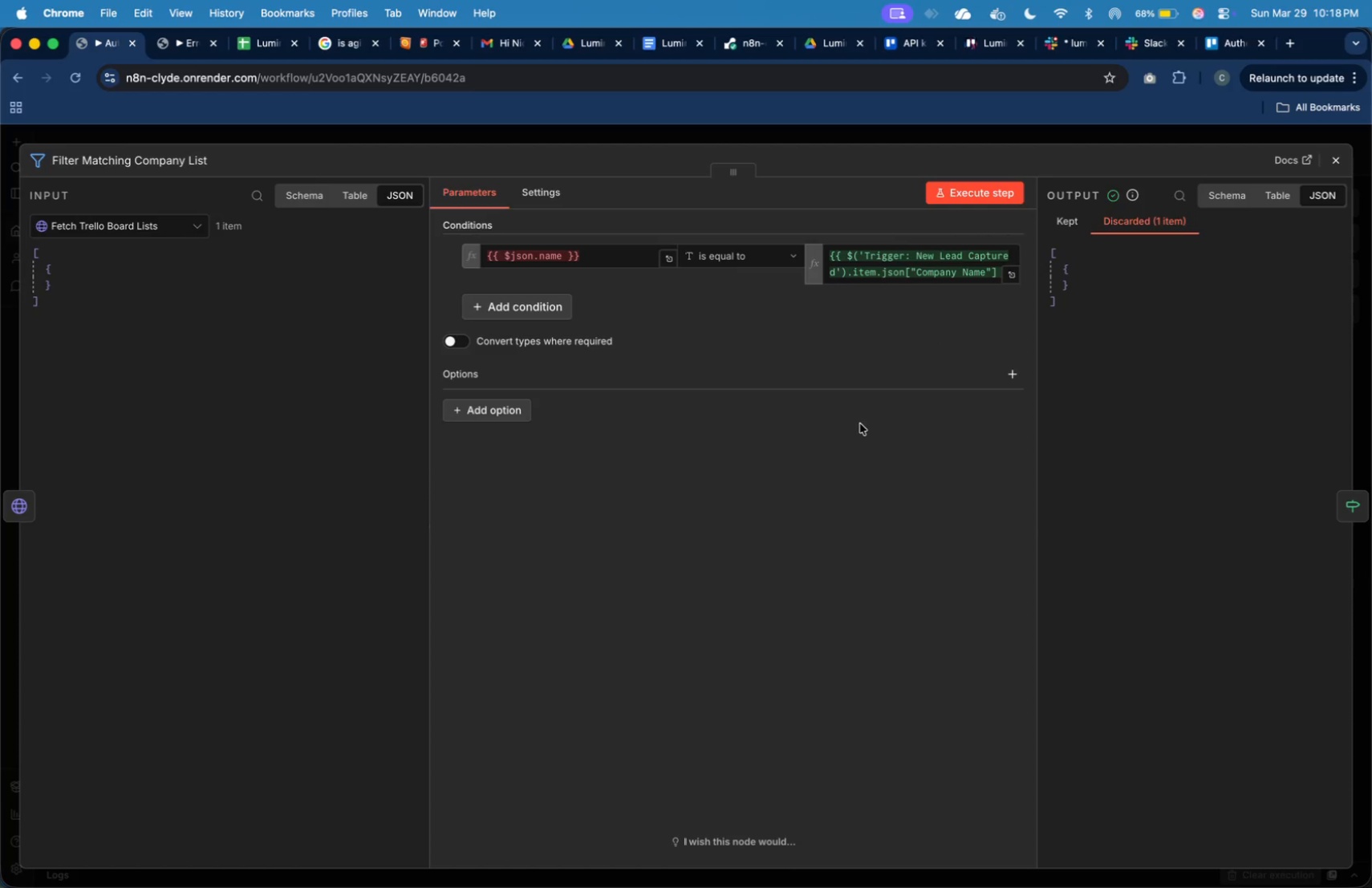 
left_click([562, 191])
 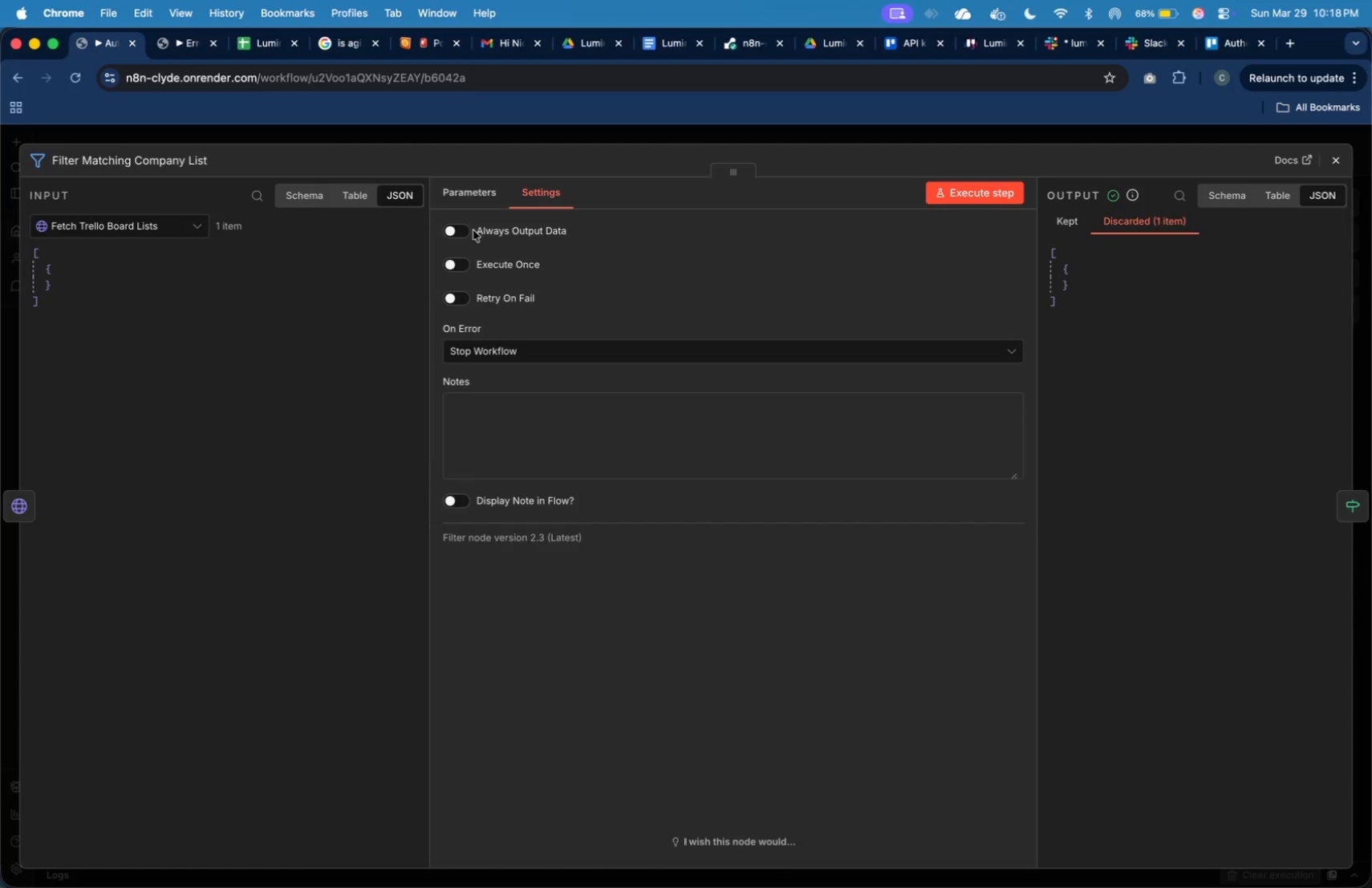 
left_click([467, 230])
 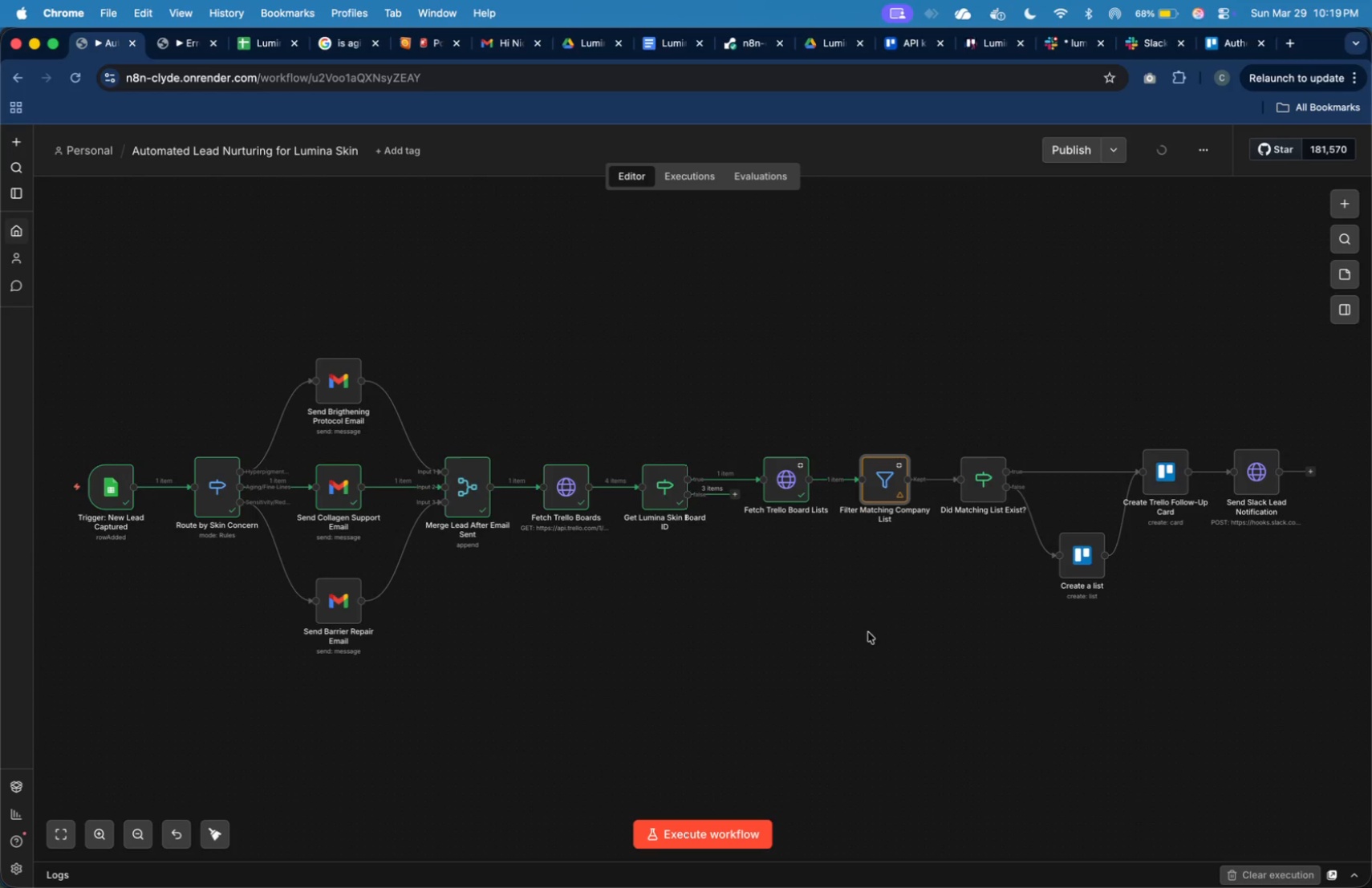 
left_click([696, 853])
 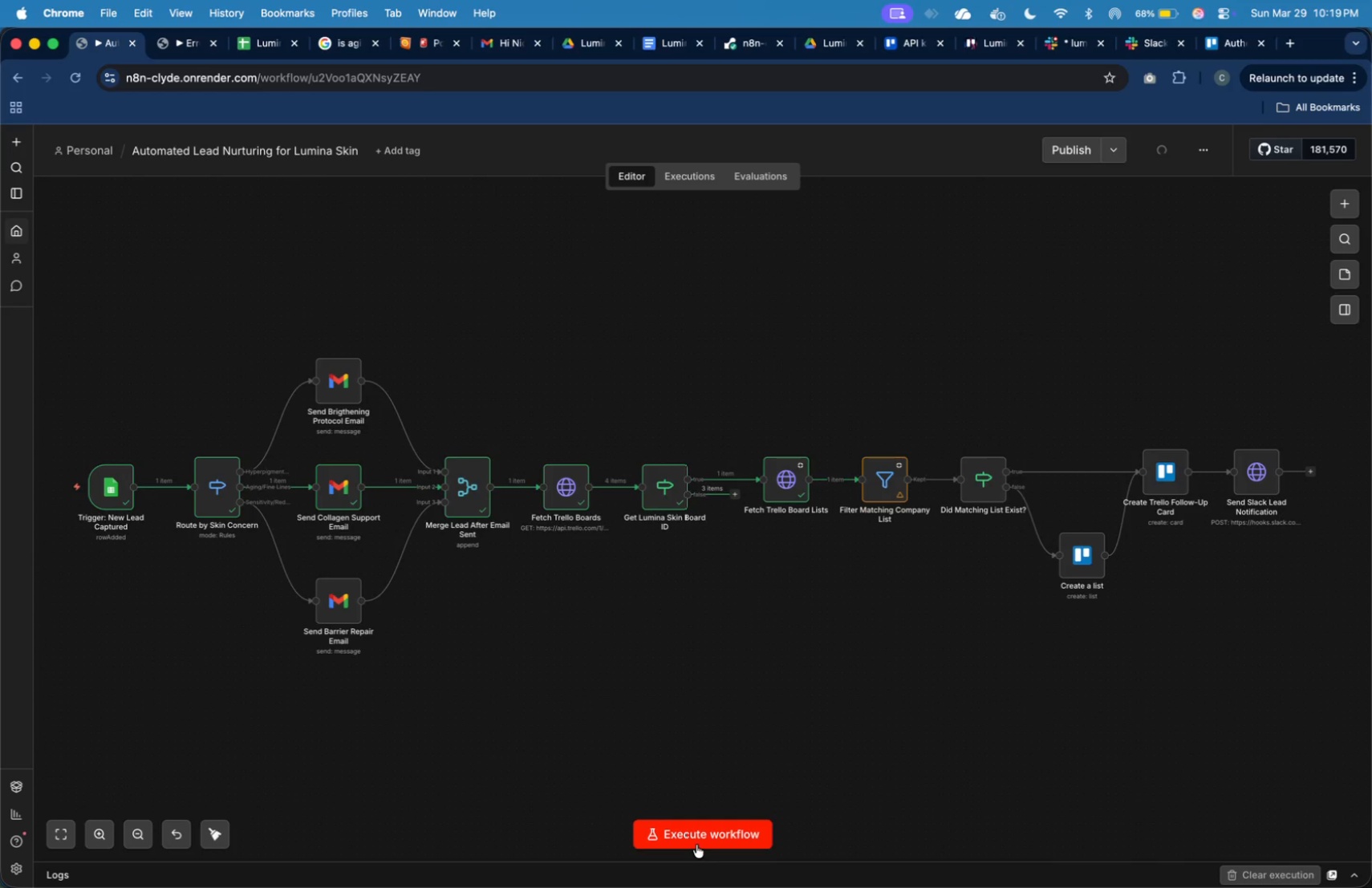 
left_click([696, 843])
 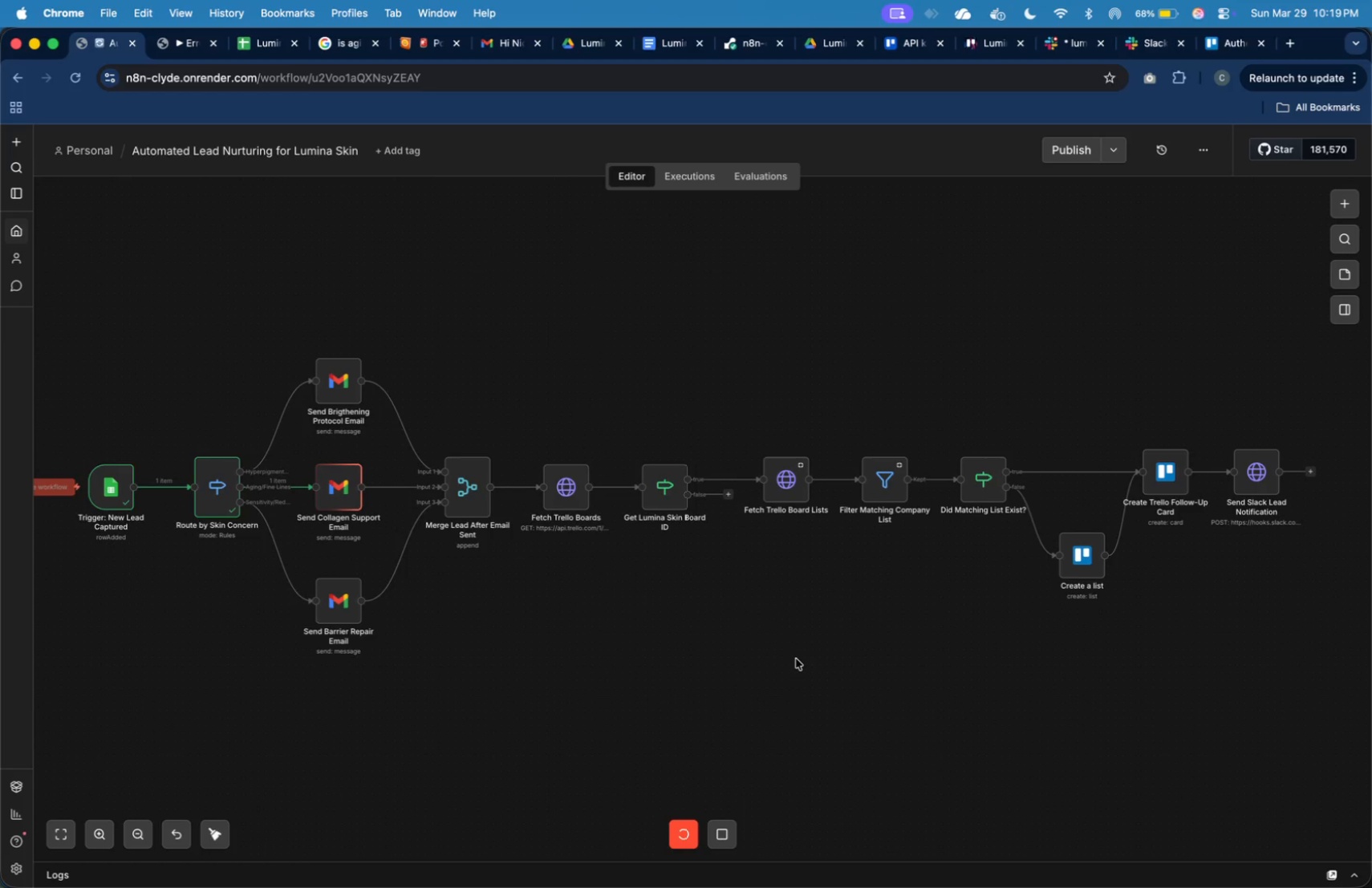 
wait(19.16)
 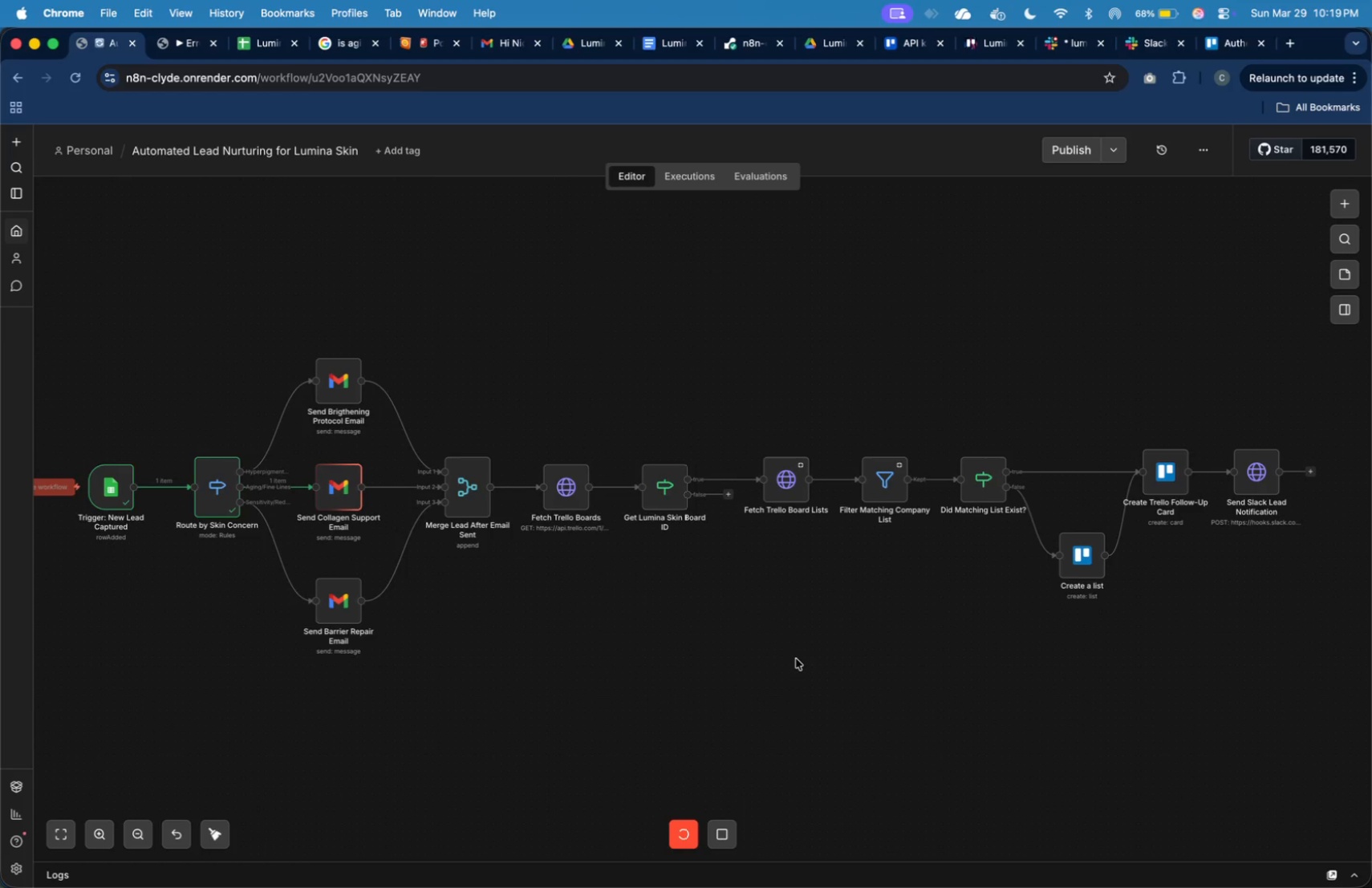 
double_click([994, 485])
 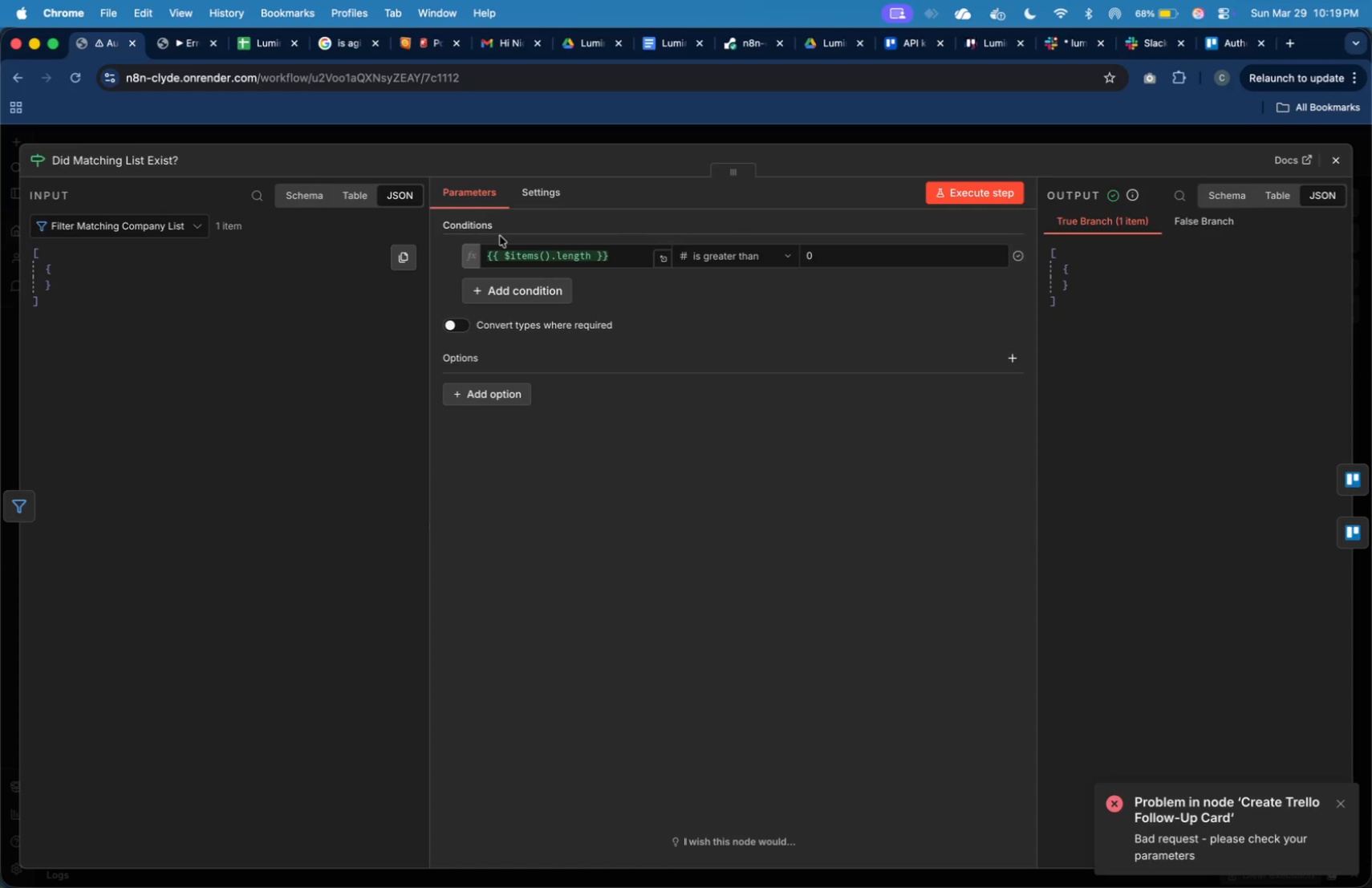 
wait(13.13)
 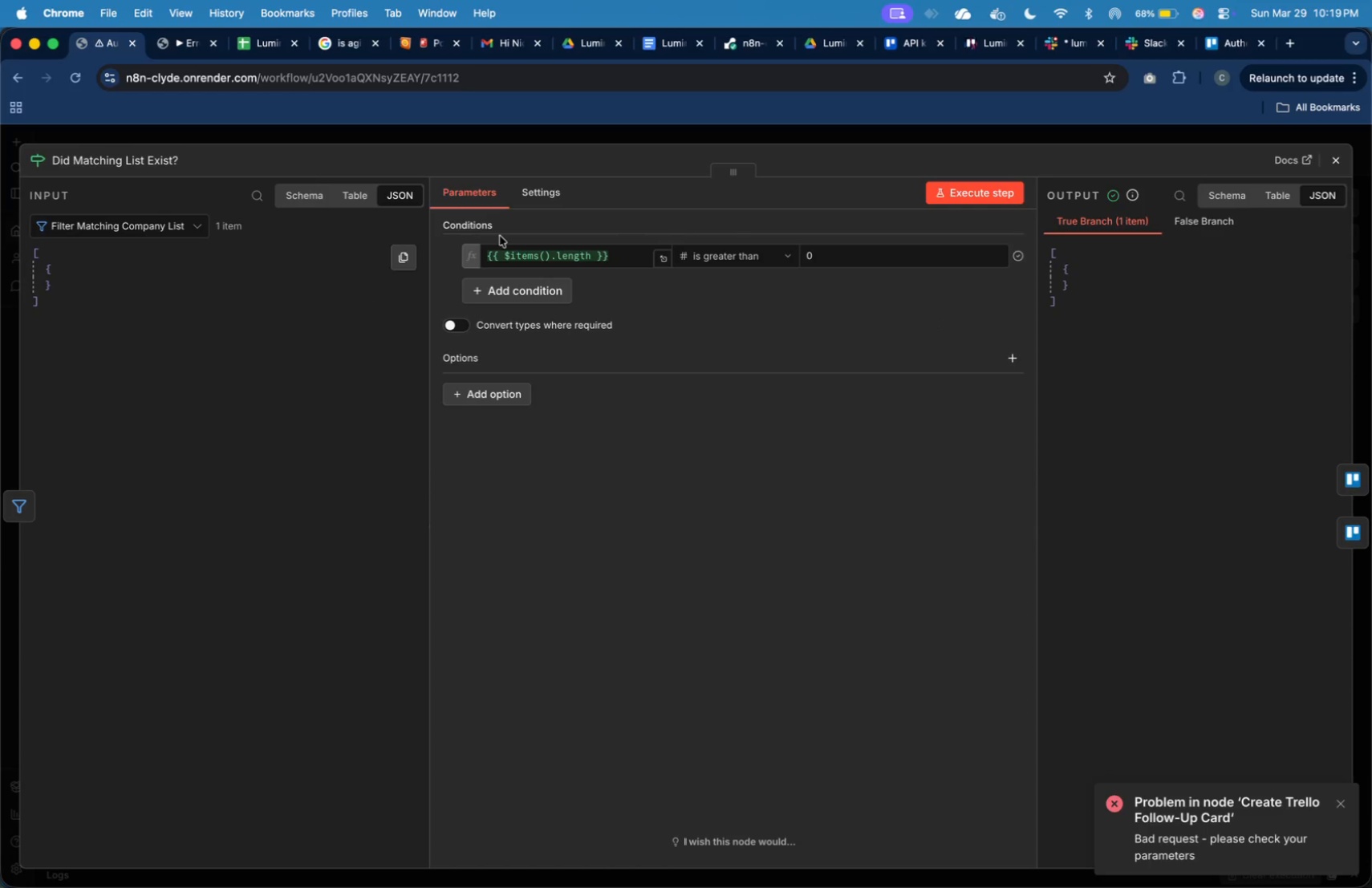 
left_click([1345, 165])
 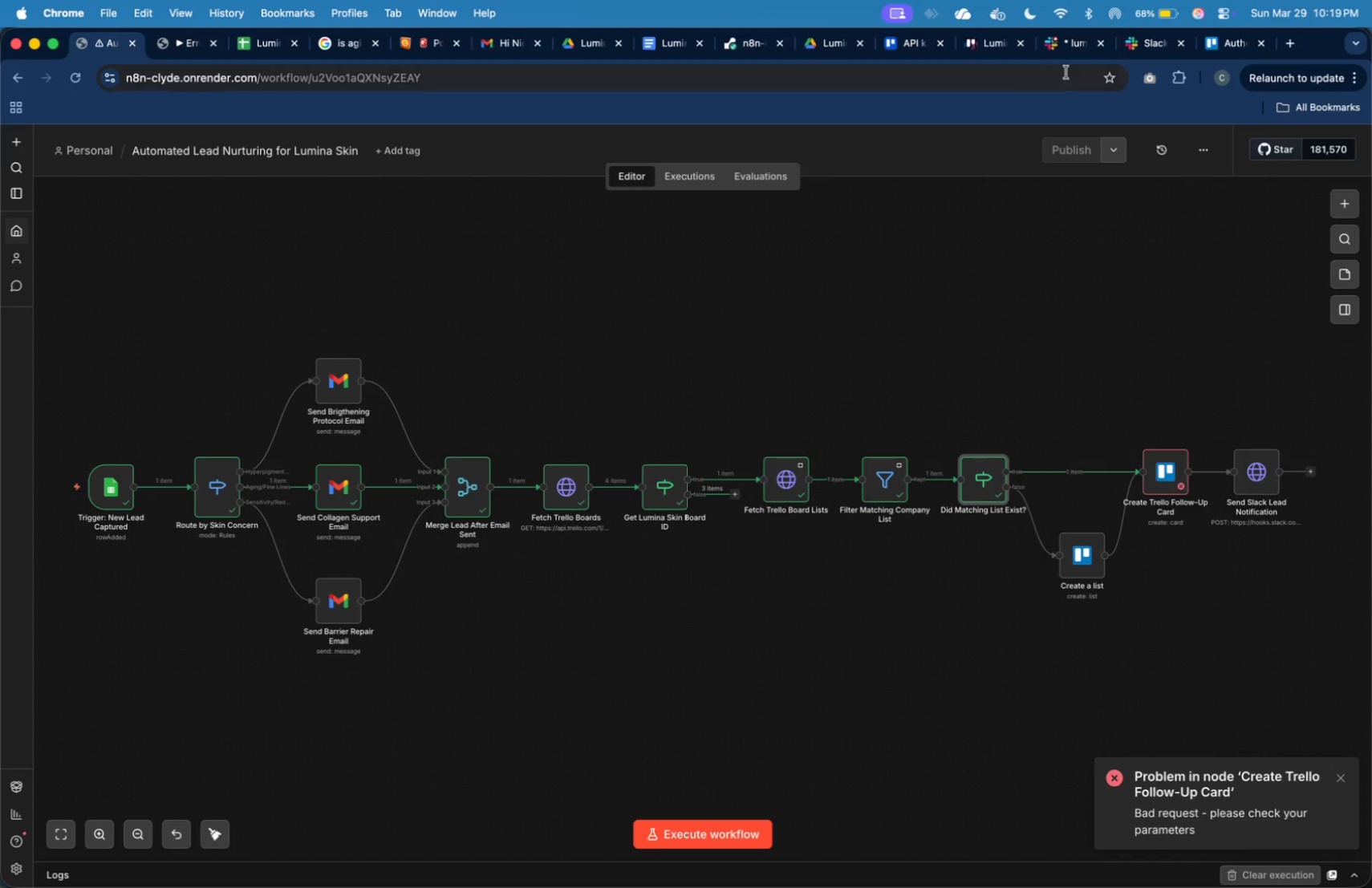 
mouse_move([988, 59])
 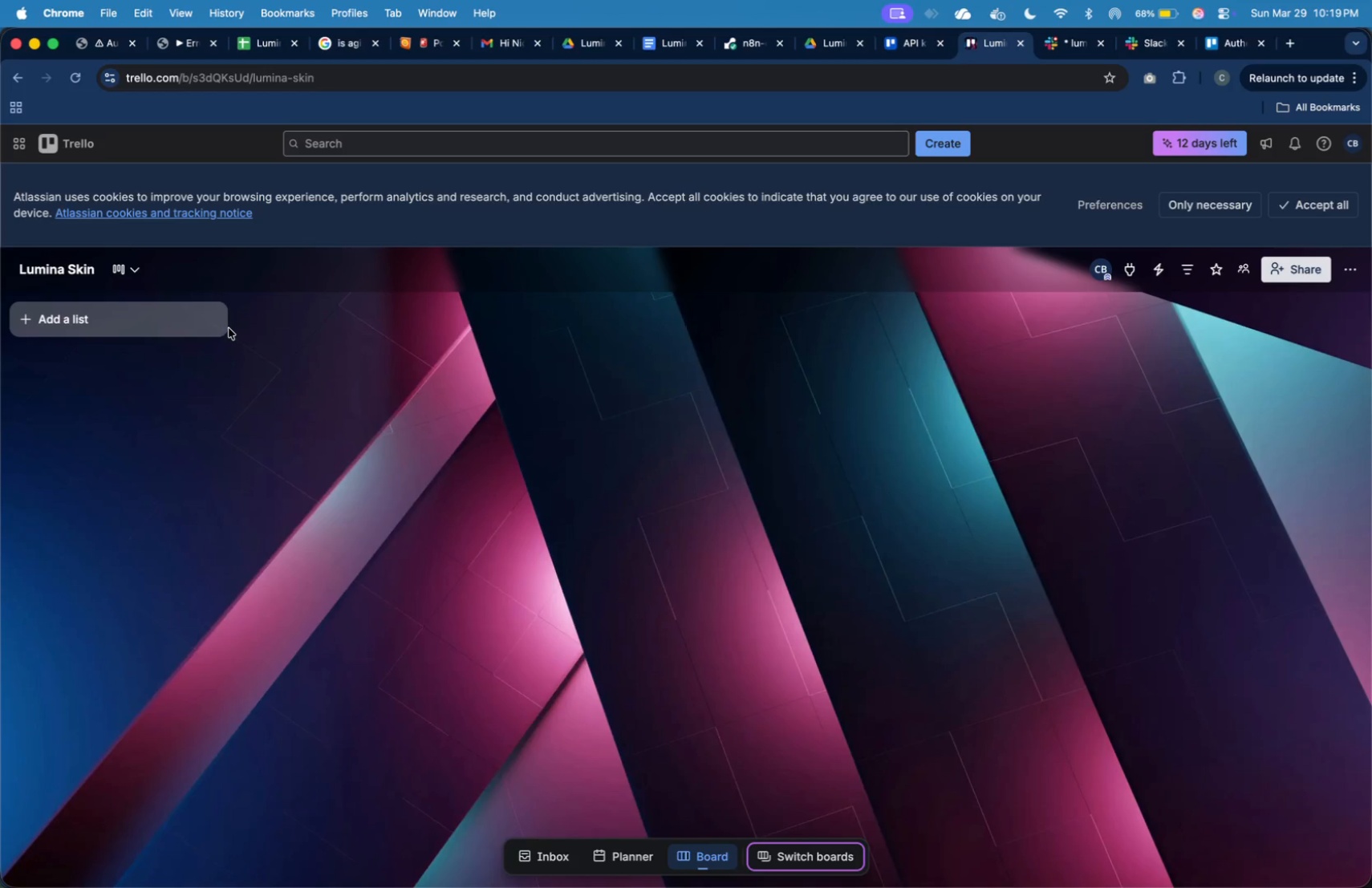 
left_click([222, 323])
 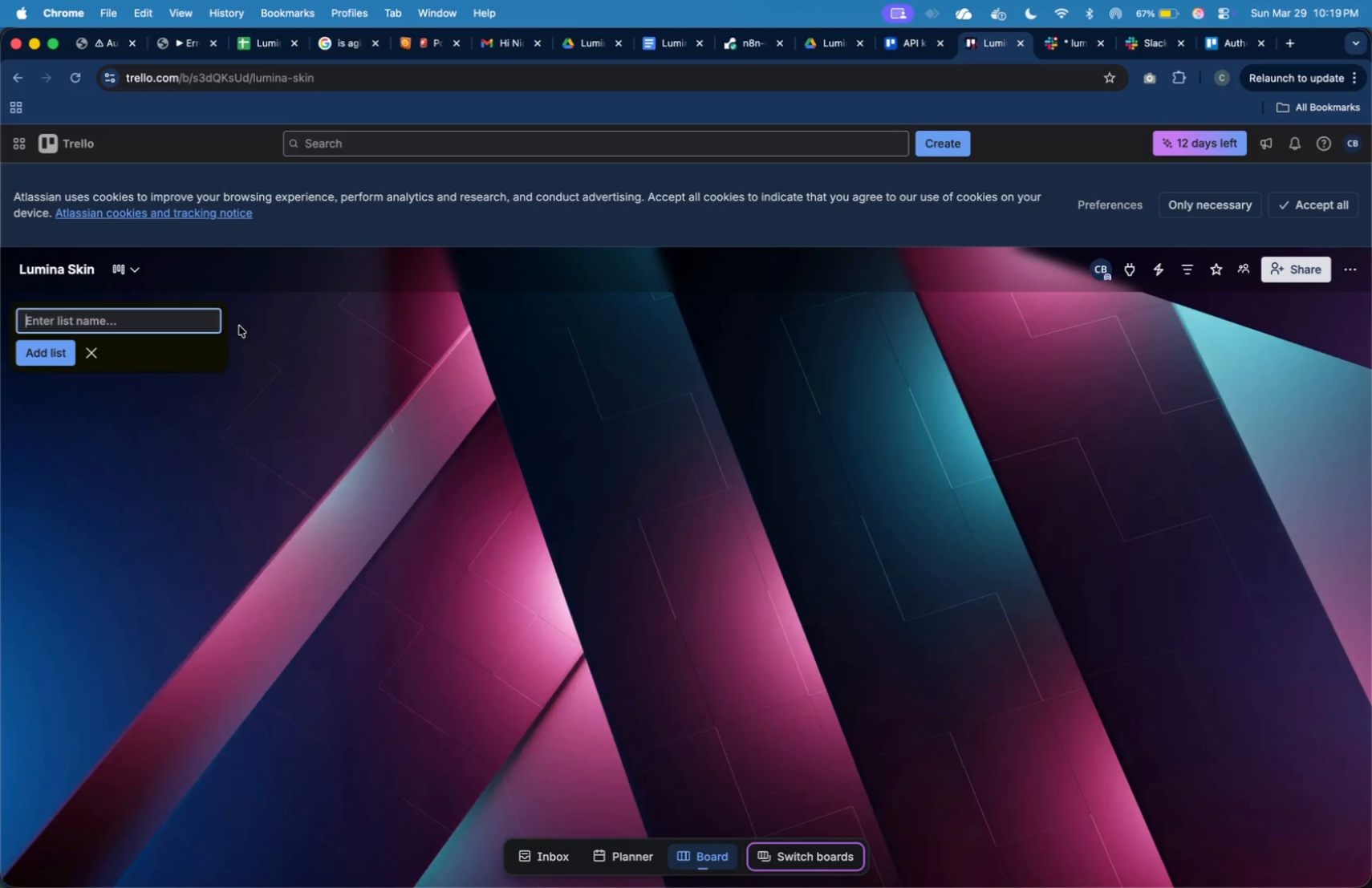 
type(General Leads)
 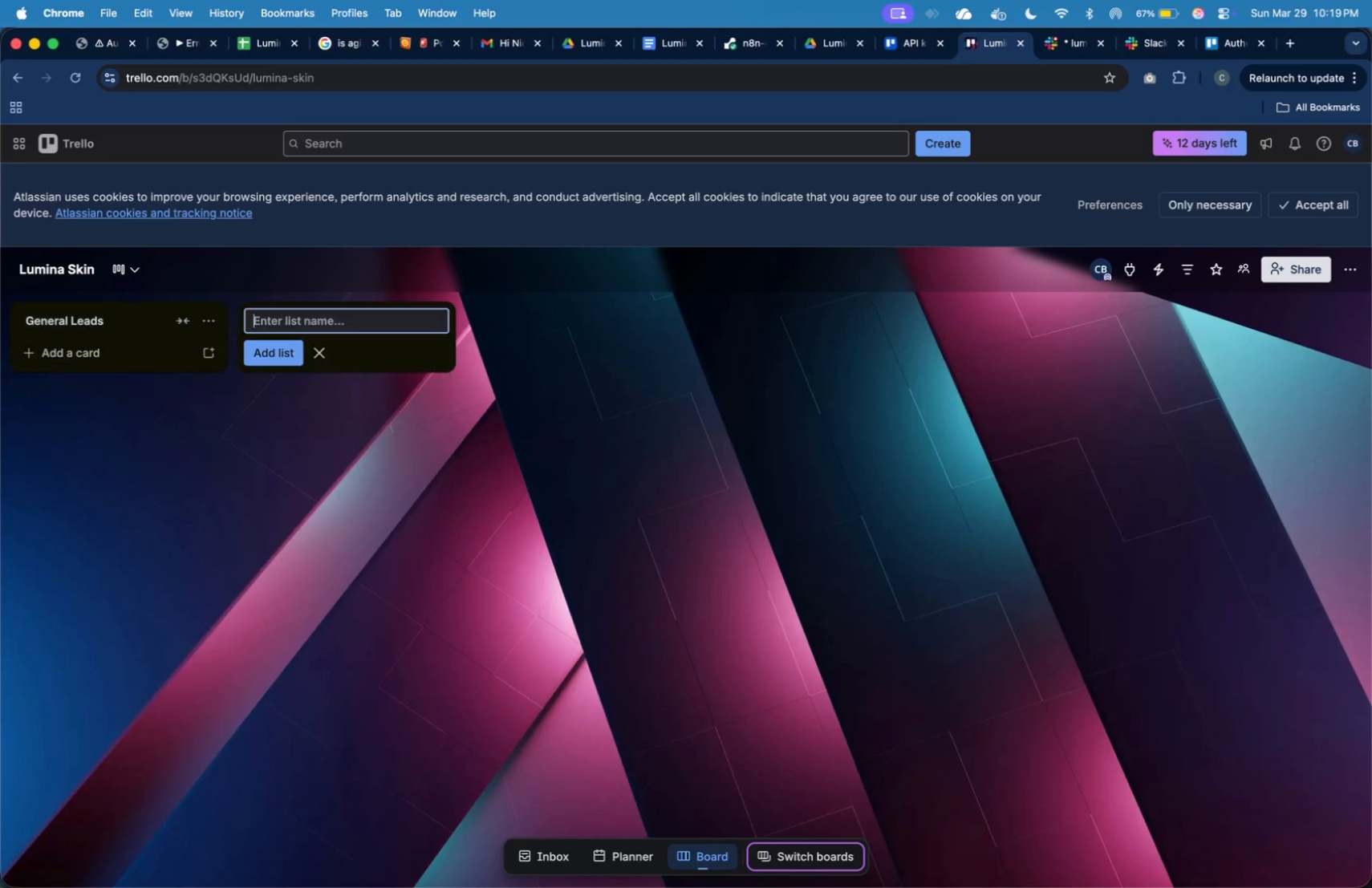 
key(Enter)
 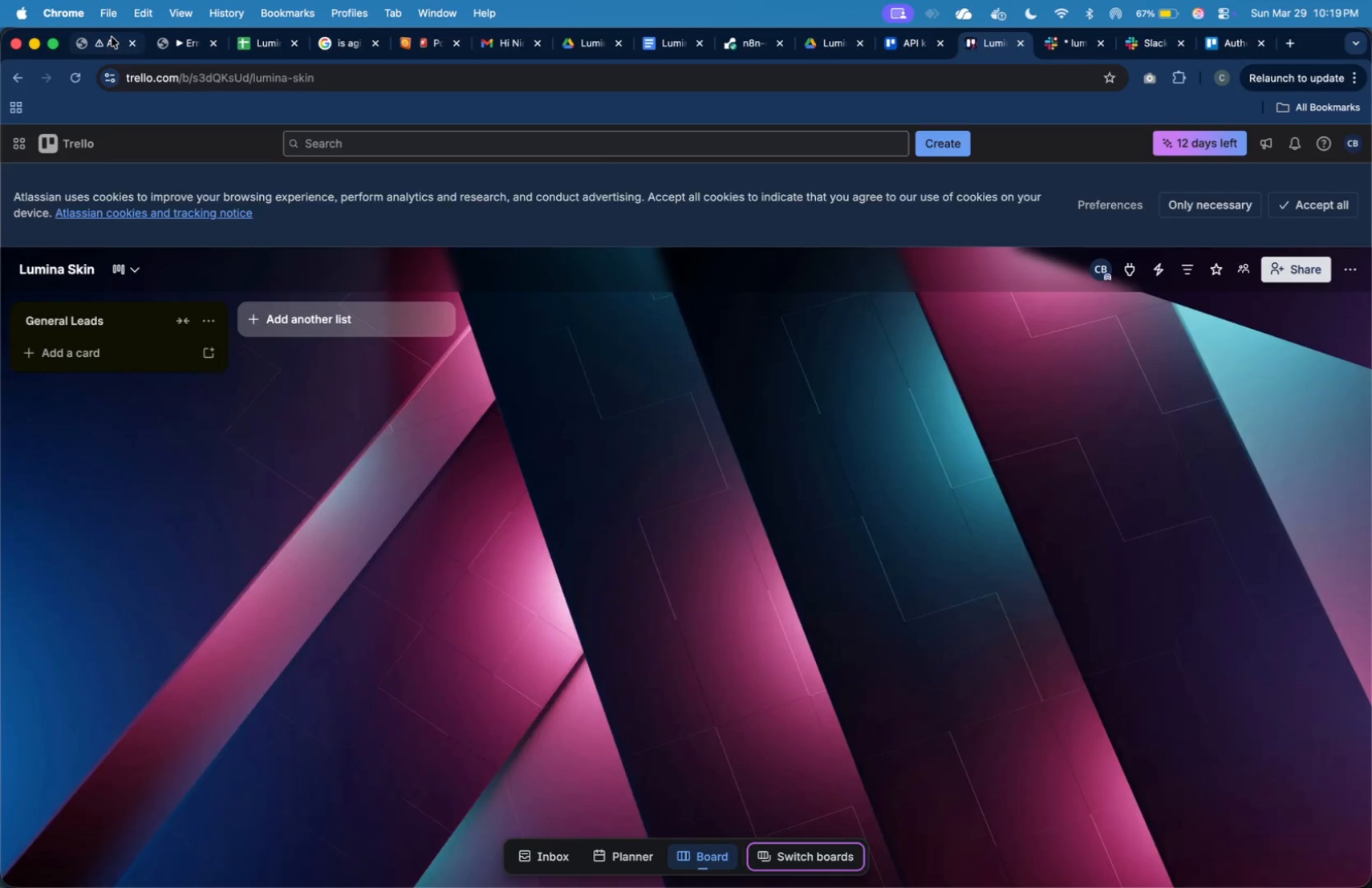 
wait(6.11)
 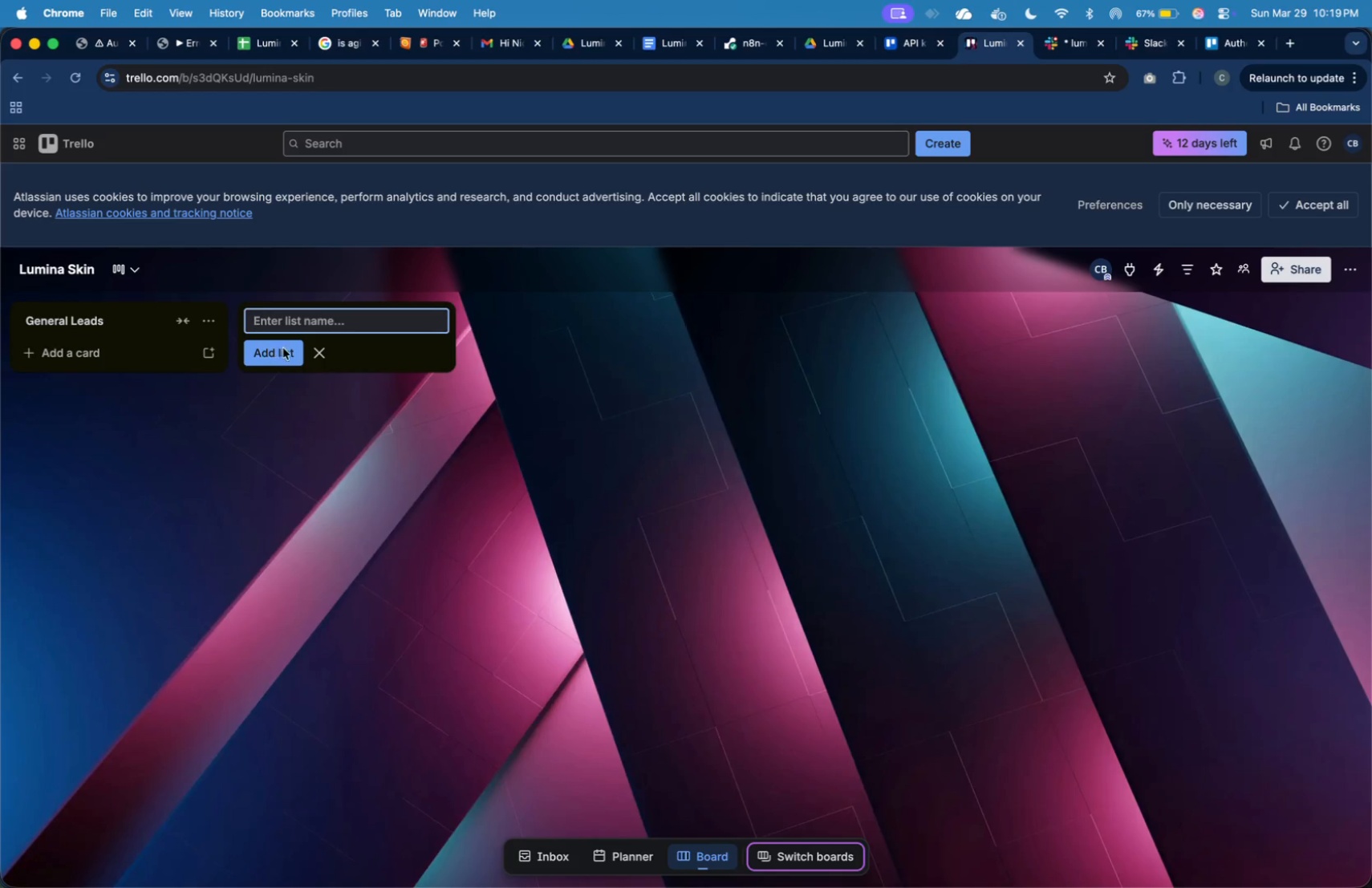 
left_click([738, 830])
 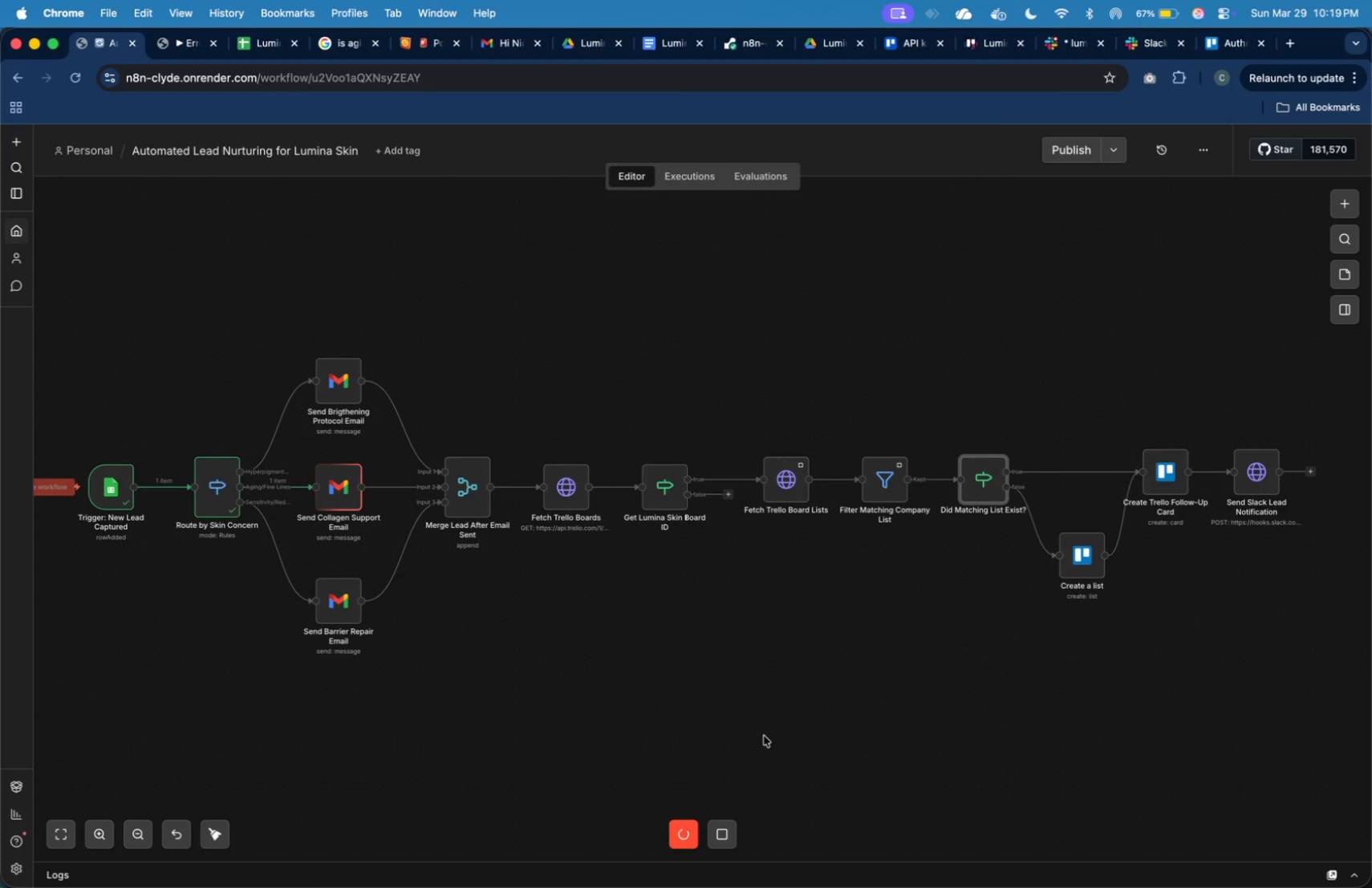 
wait(11.2)
 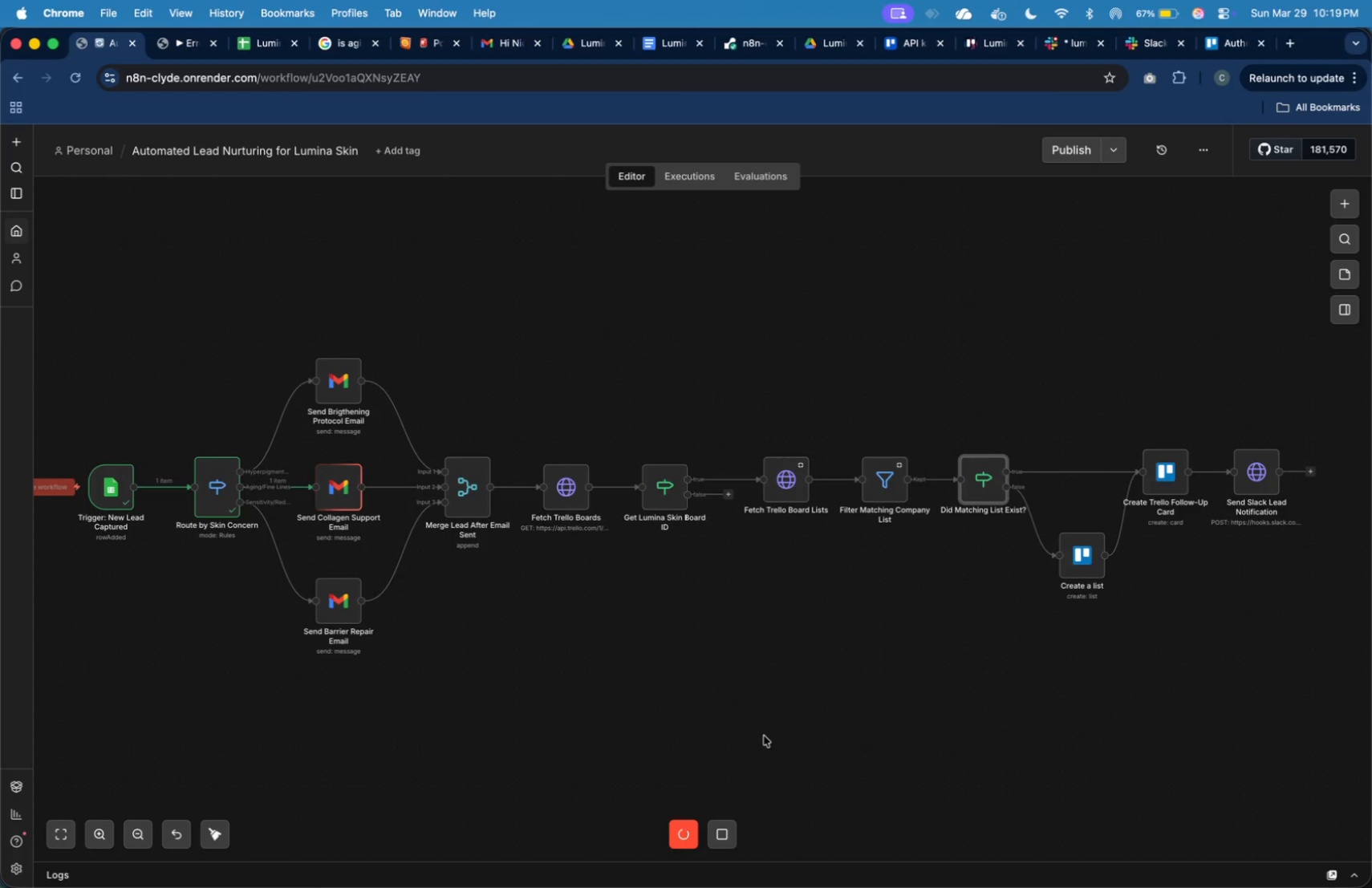 
double_click([980, 476])
 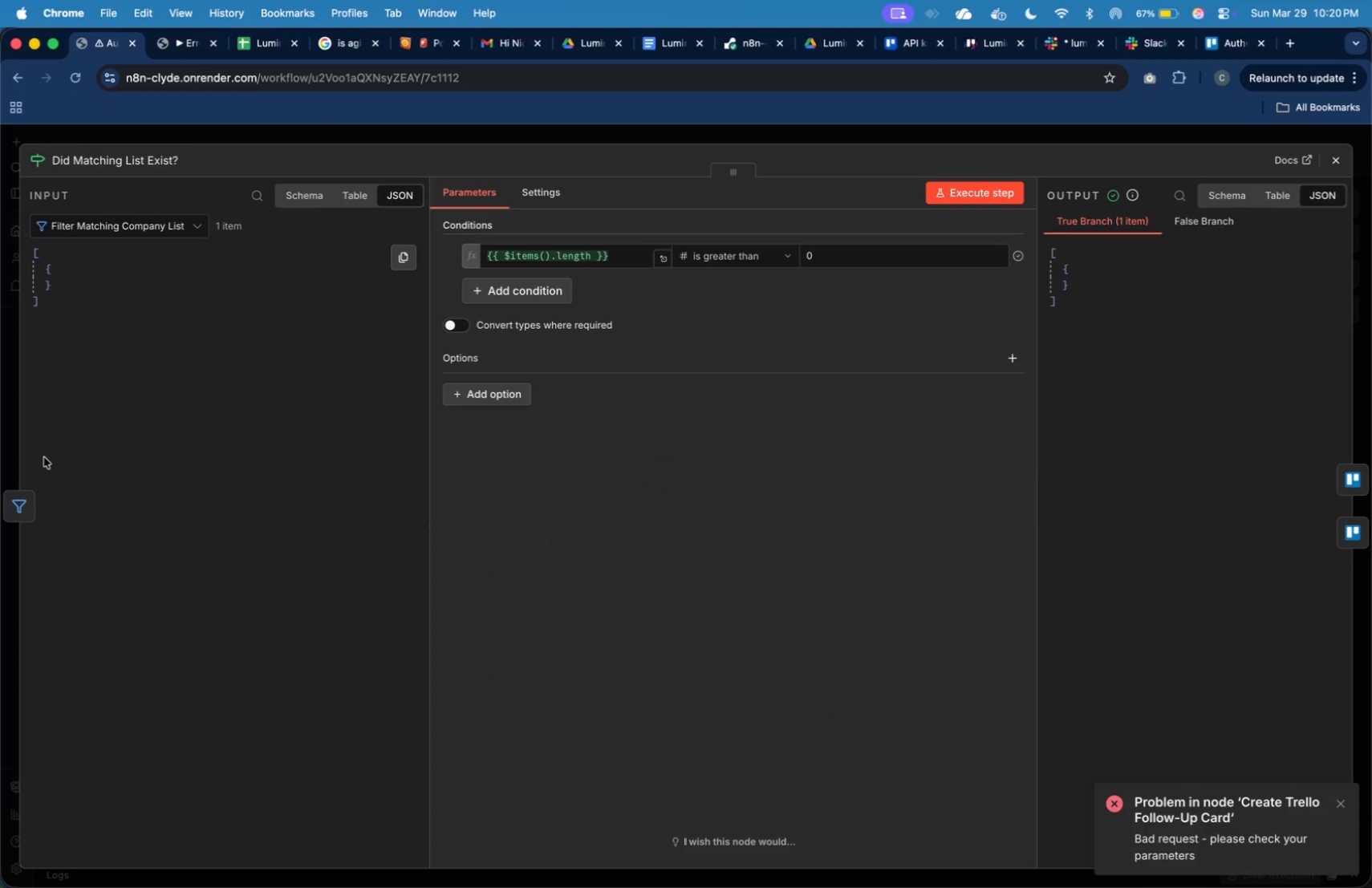 
left_click([26, 494])
 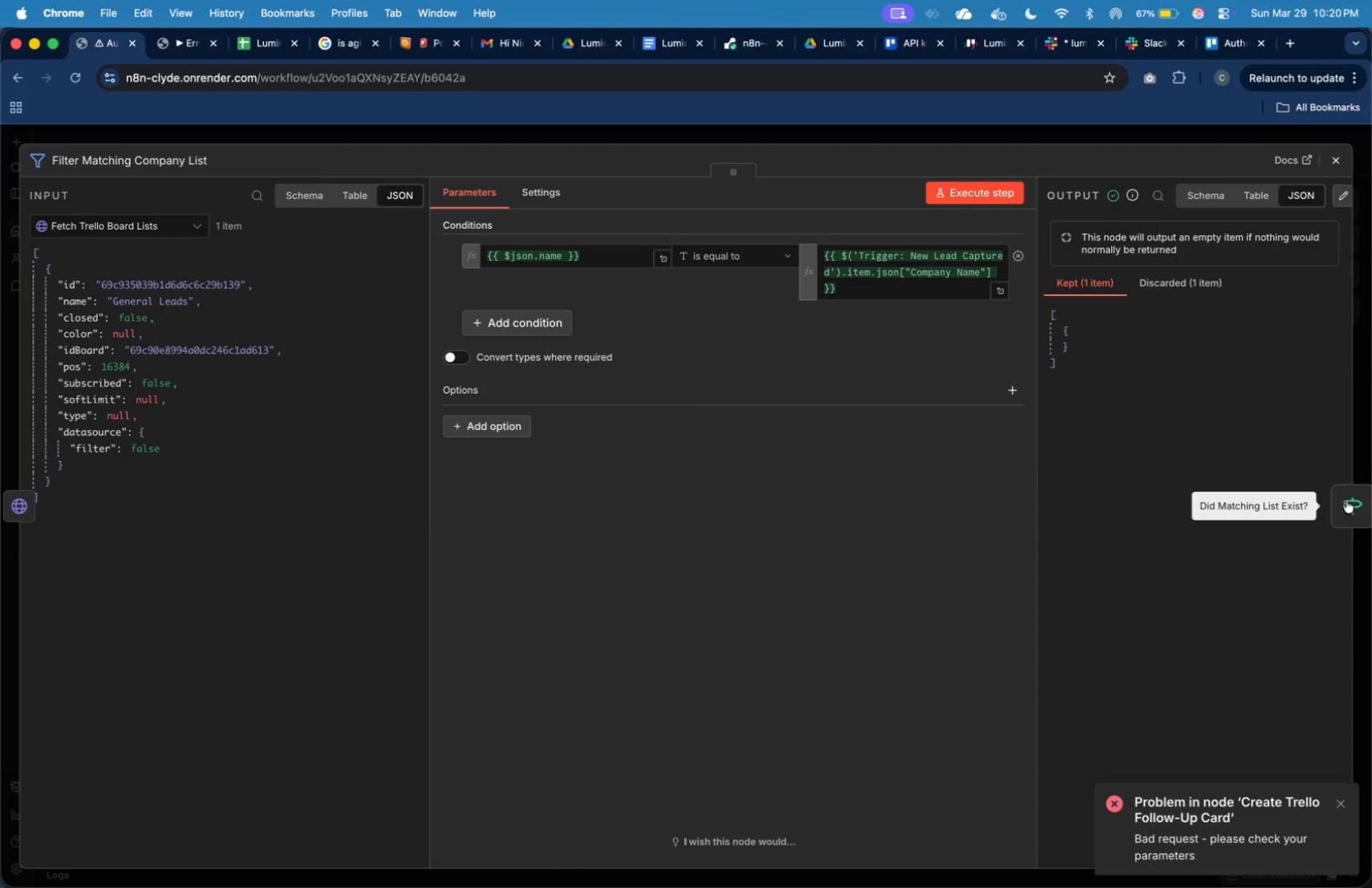 
wait(6.95)
 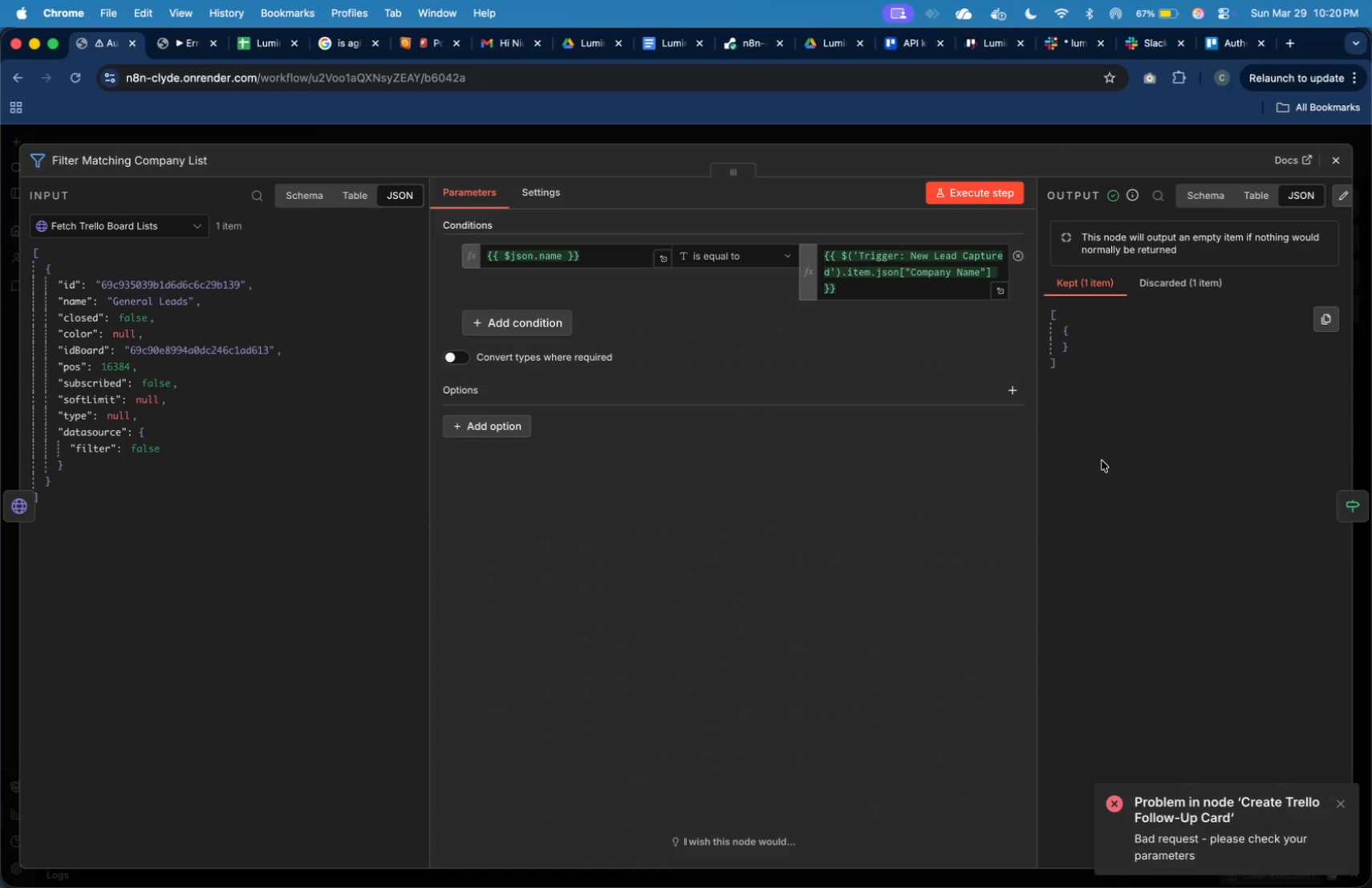 
left_click([1346, 500])
 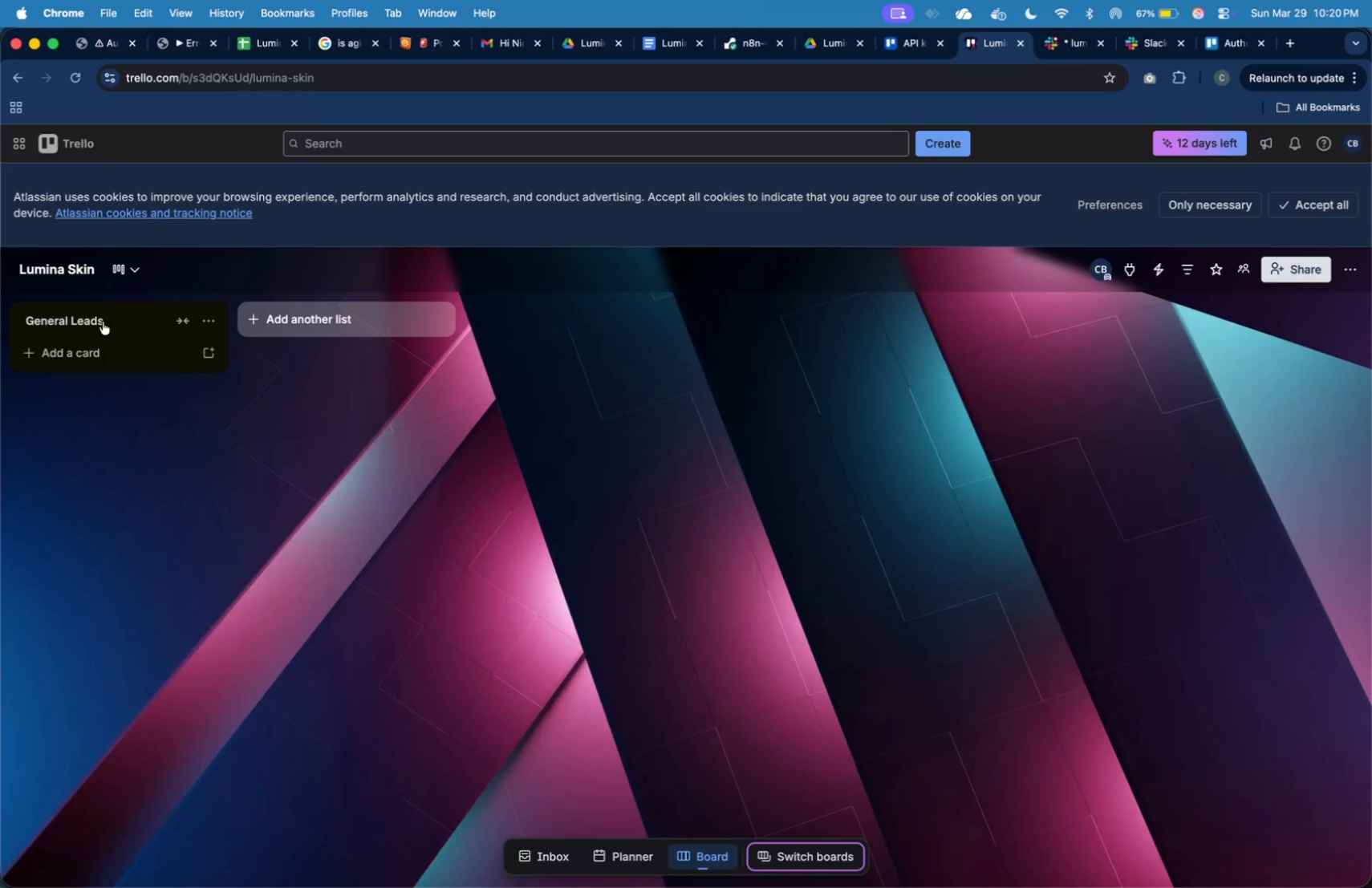 
wait(5.44)
 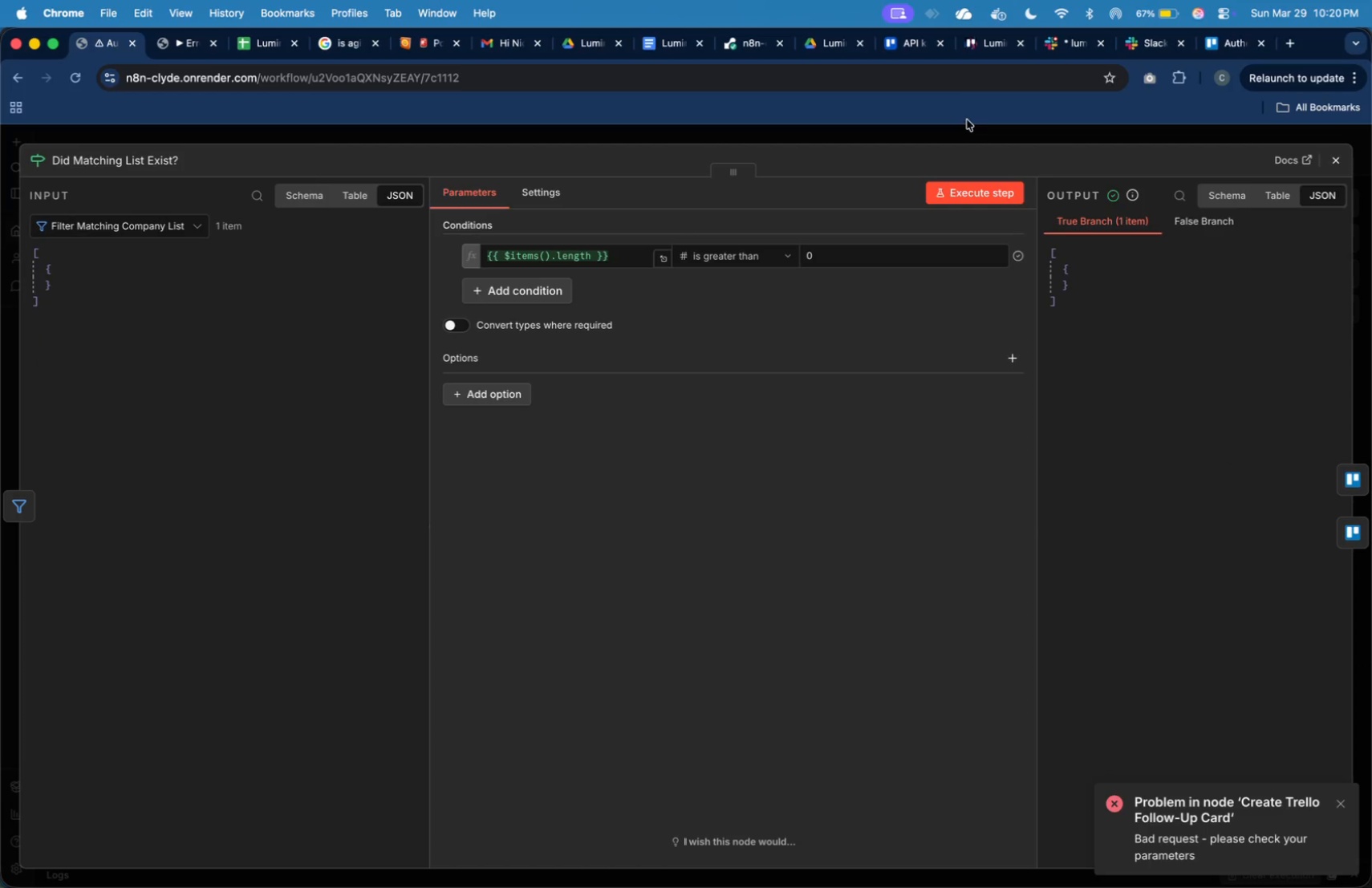 
type(Aayala)
key(Backspace)
key(Backspace)
key(Backspace)
key(Backspace)
key(Backspace)
type(yala Corp)
 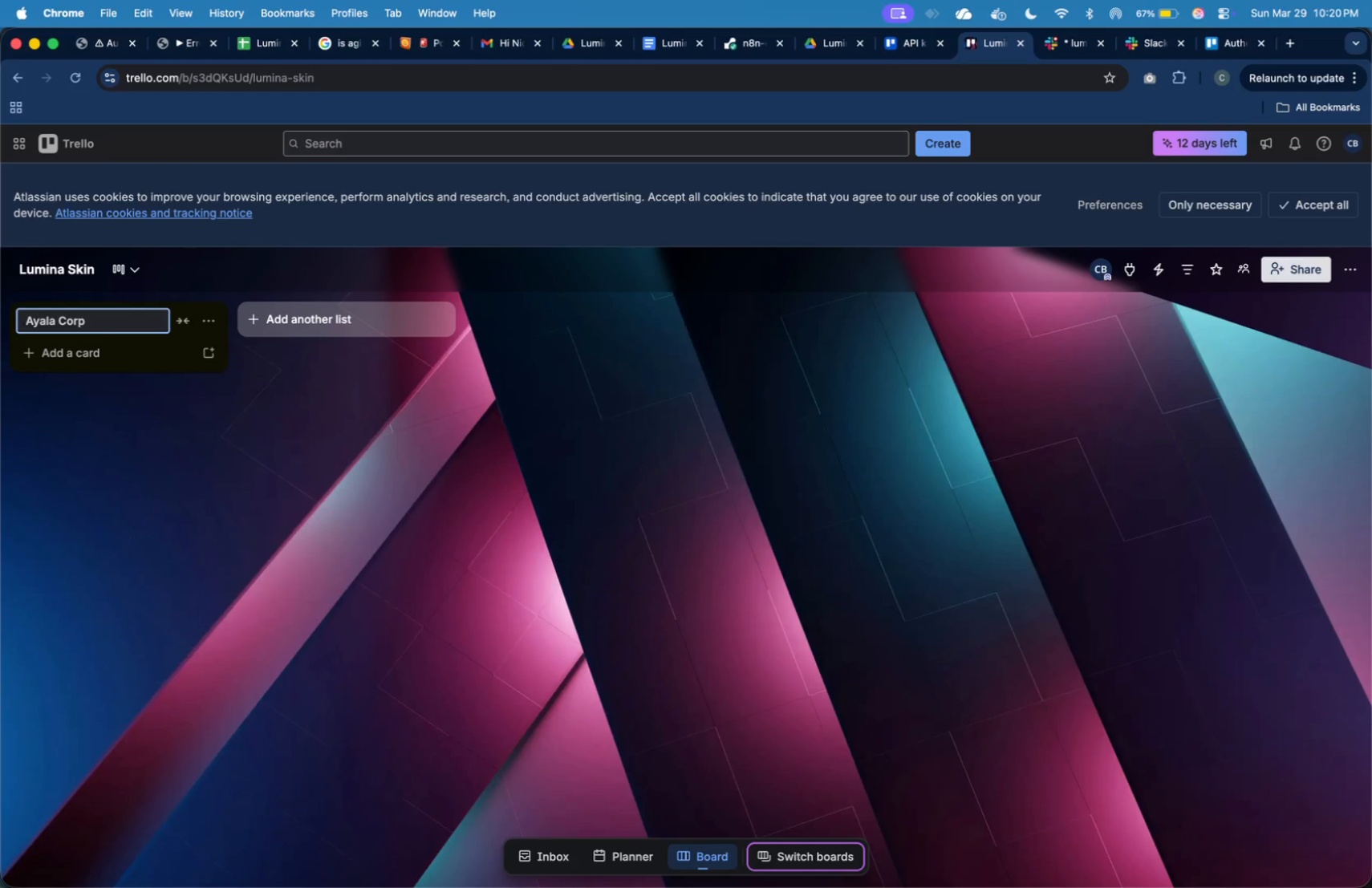 
key(Enter)
 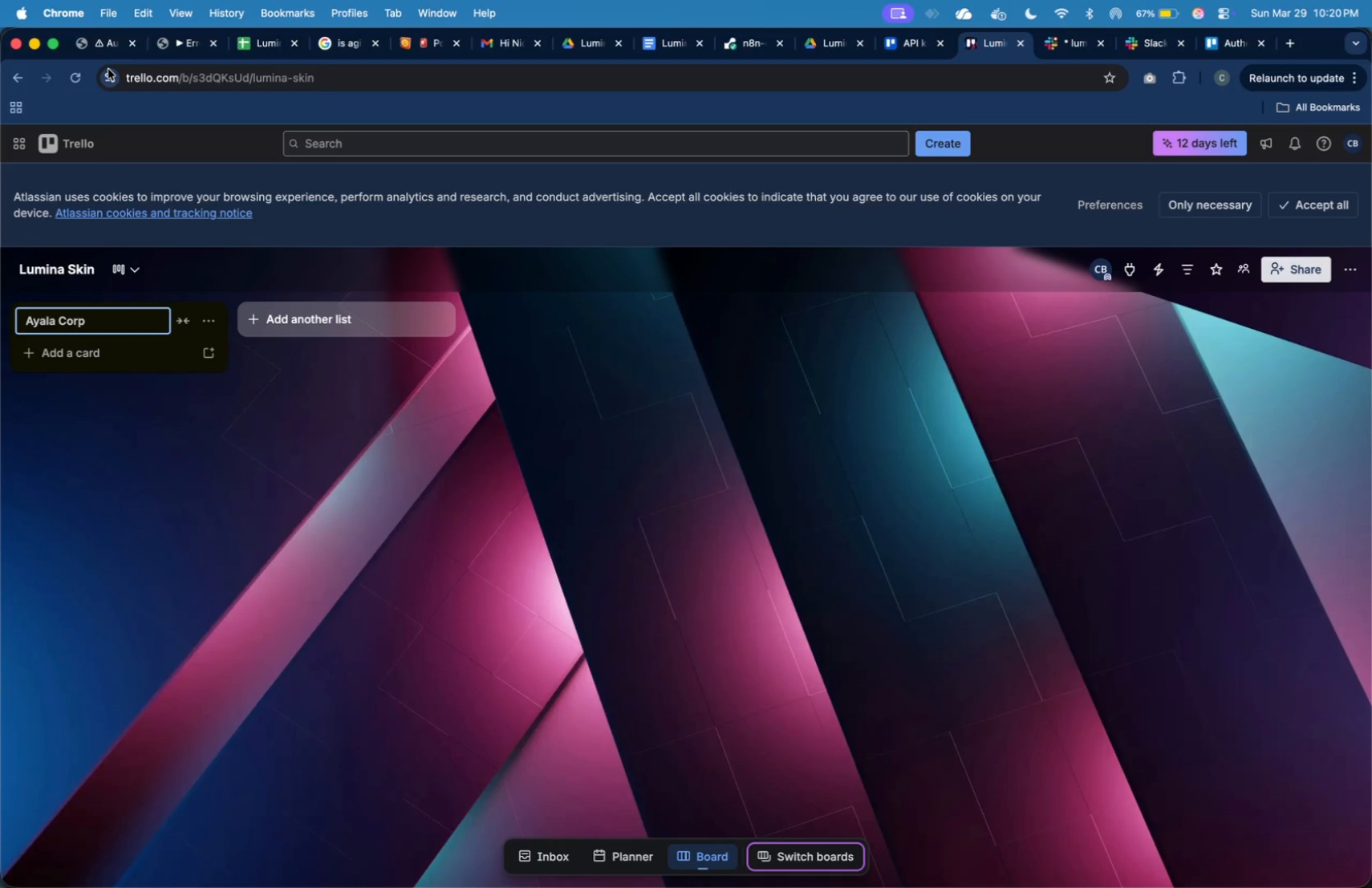 
left_click([111, 39])
 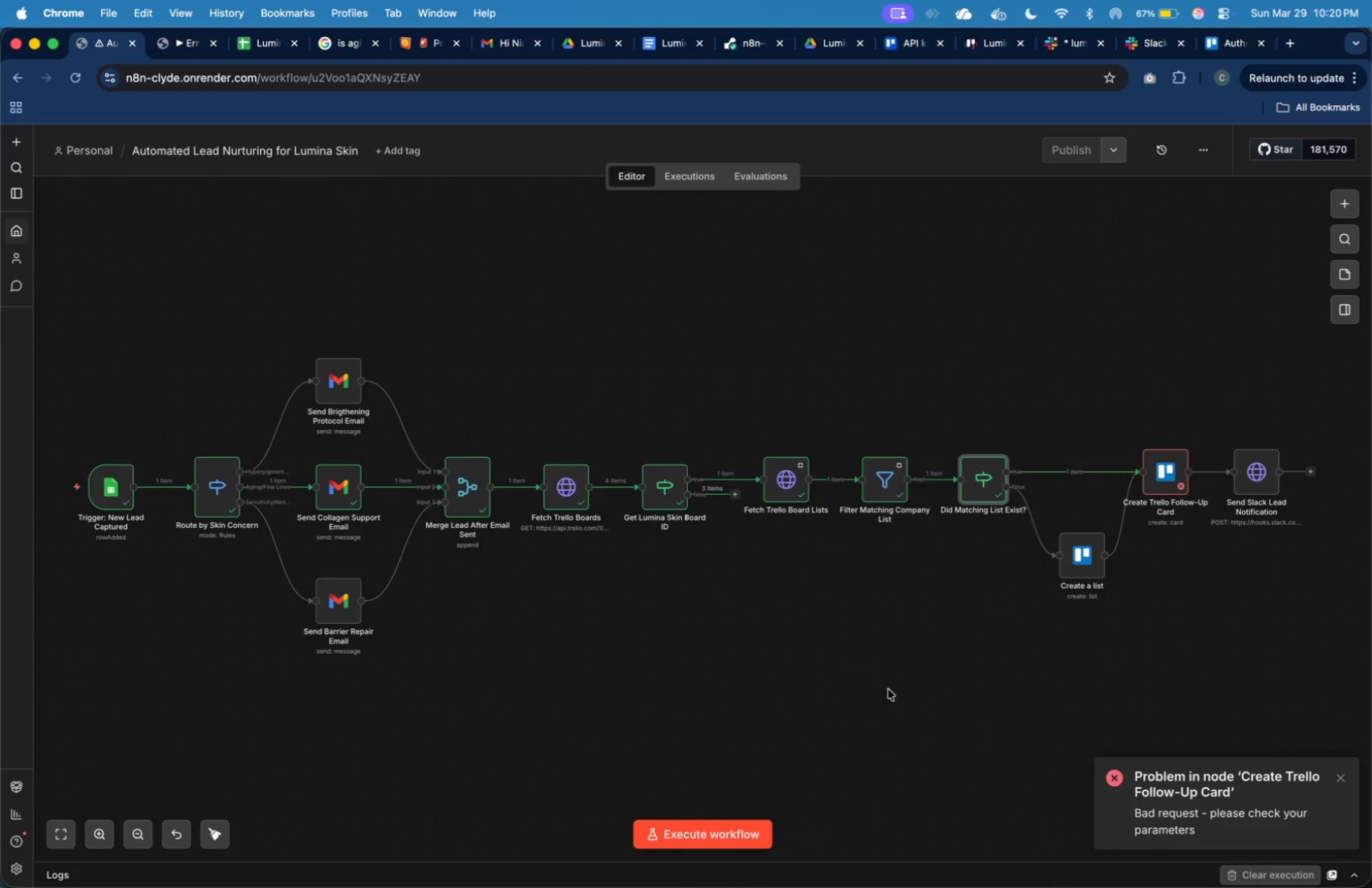 
left_click([741, 836])
 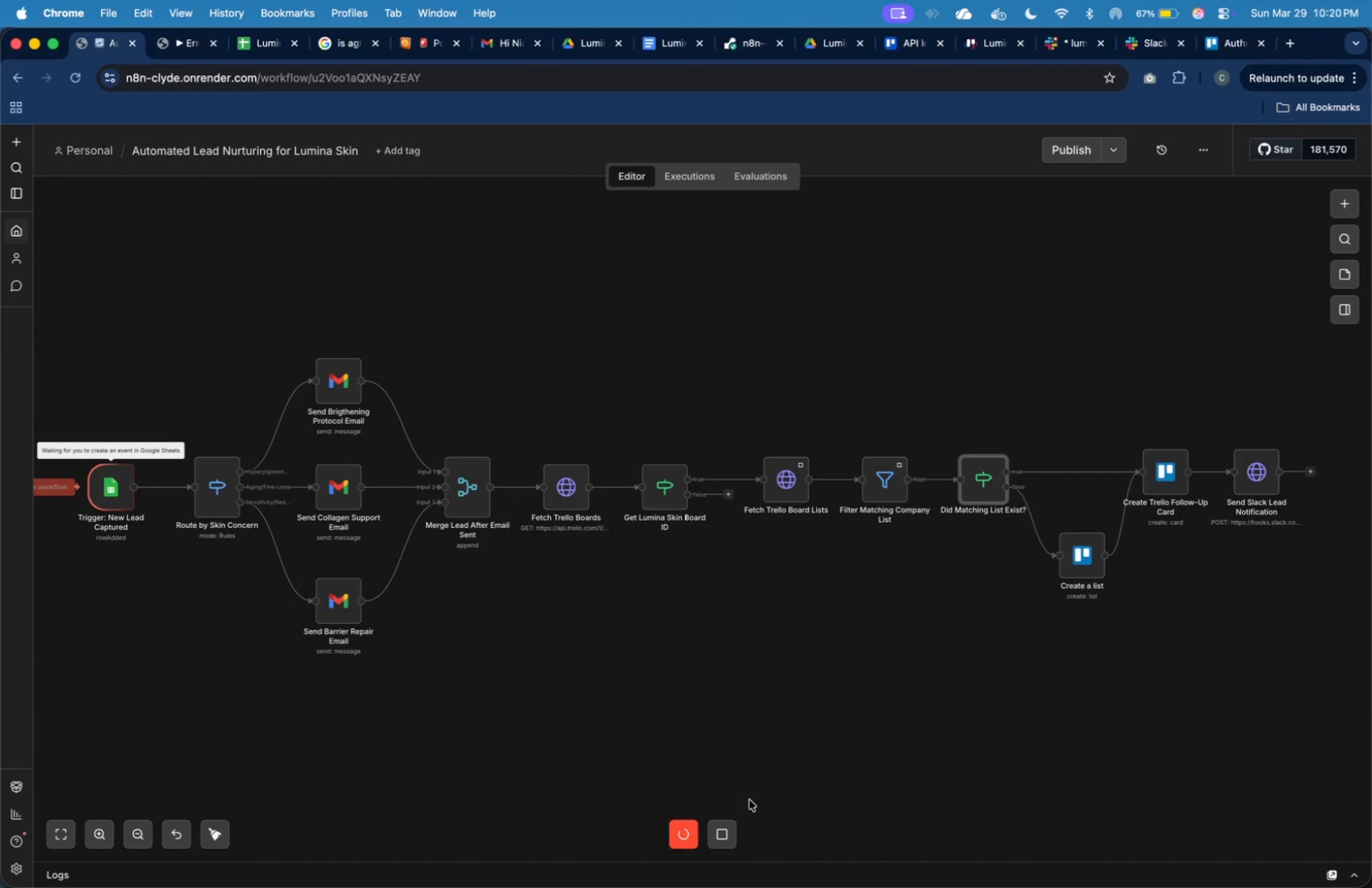 
wait(9.99)
 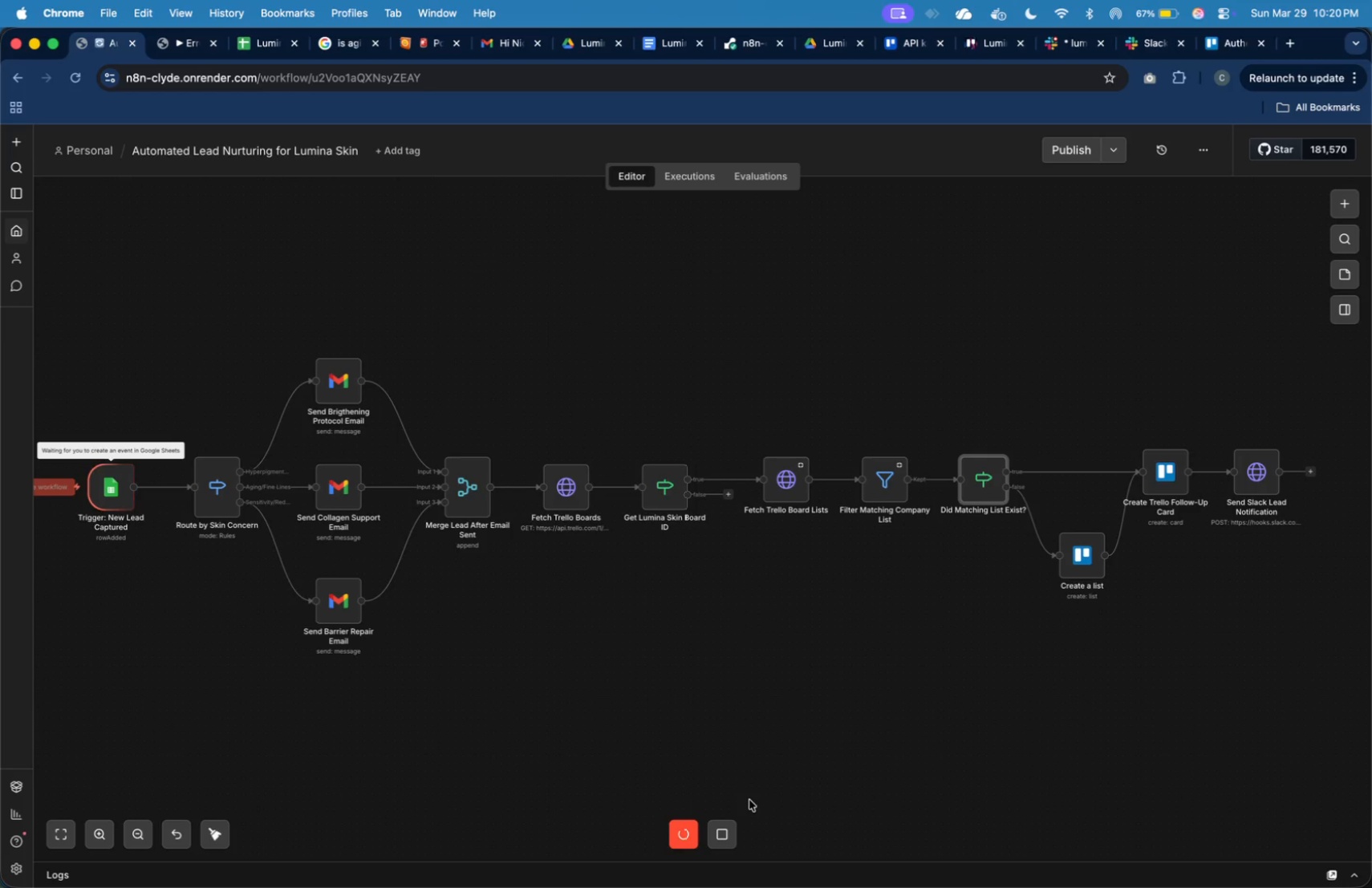 
double_click([978, 486])
 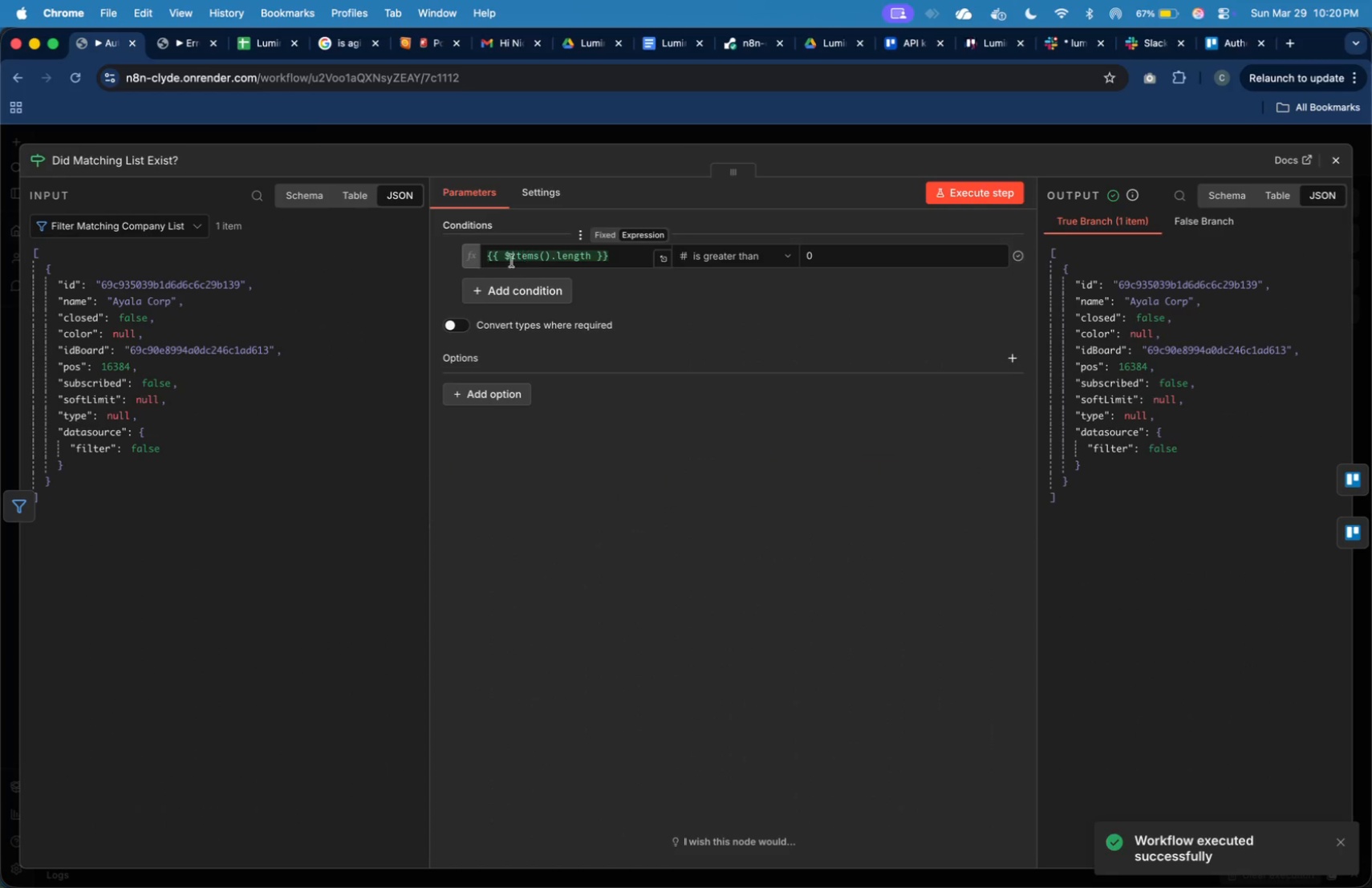 
left_click([629, 265])
 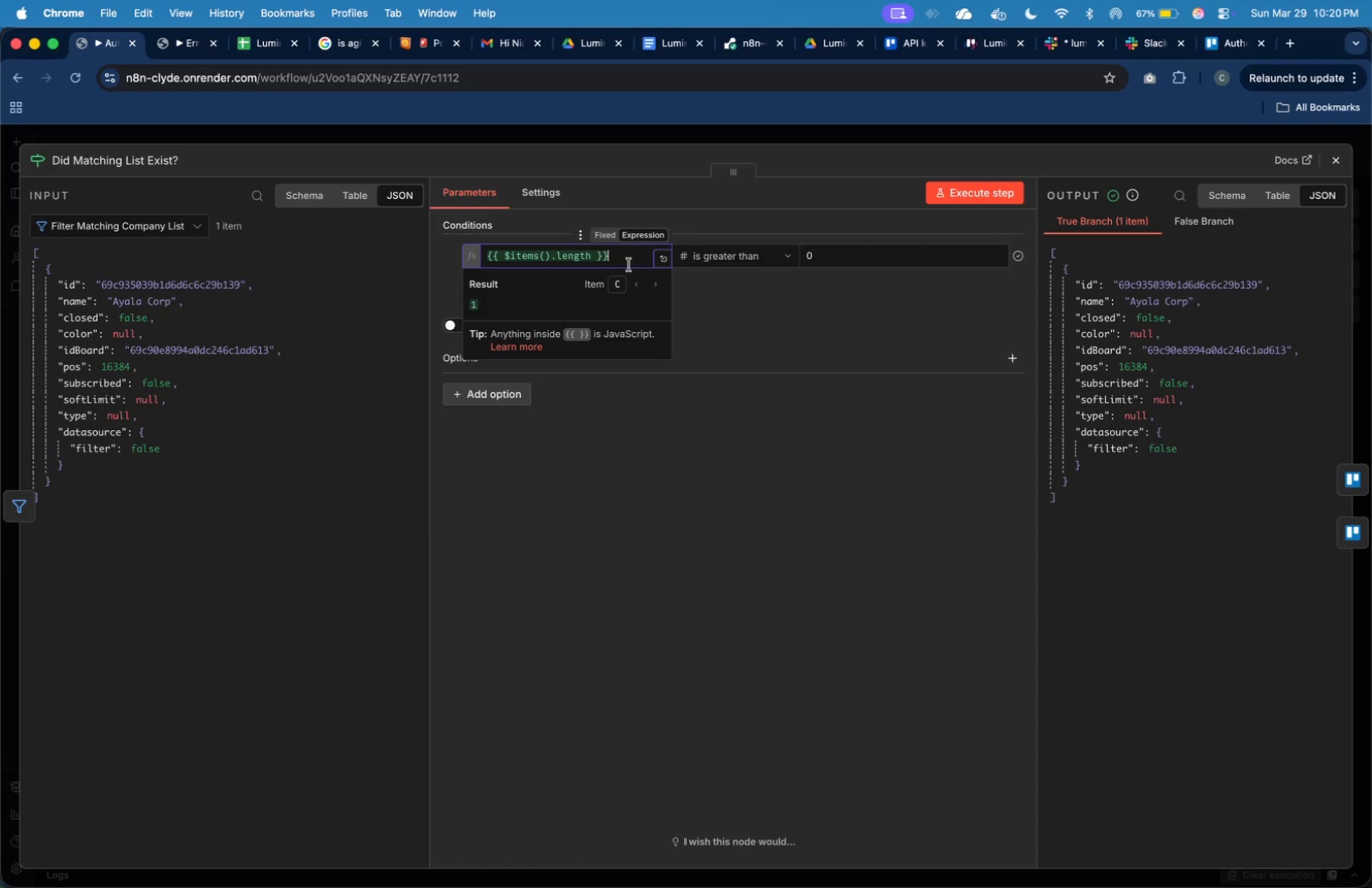 
key(Meta+A)
 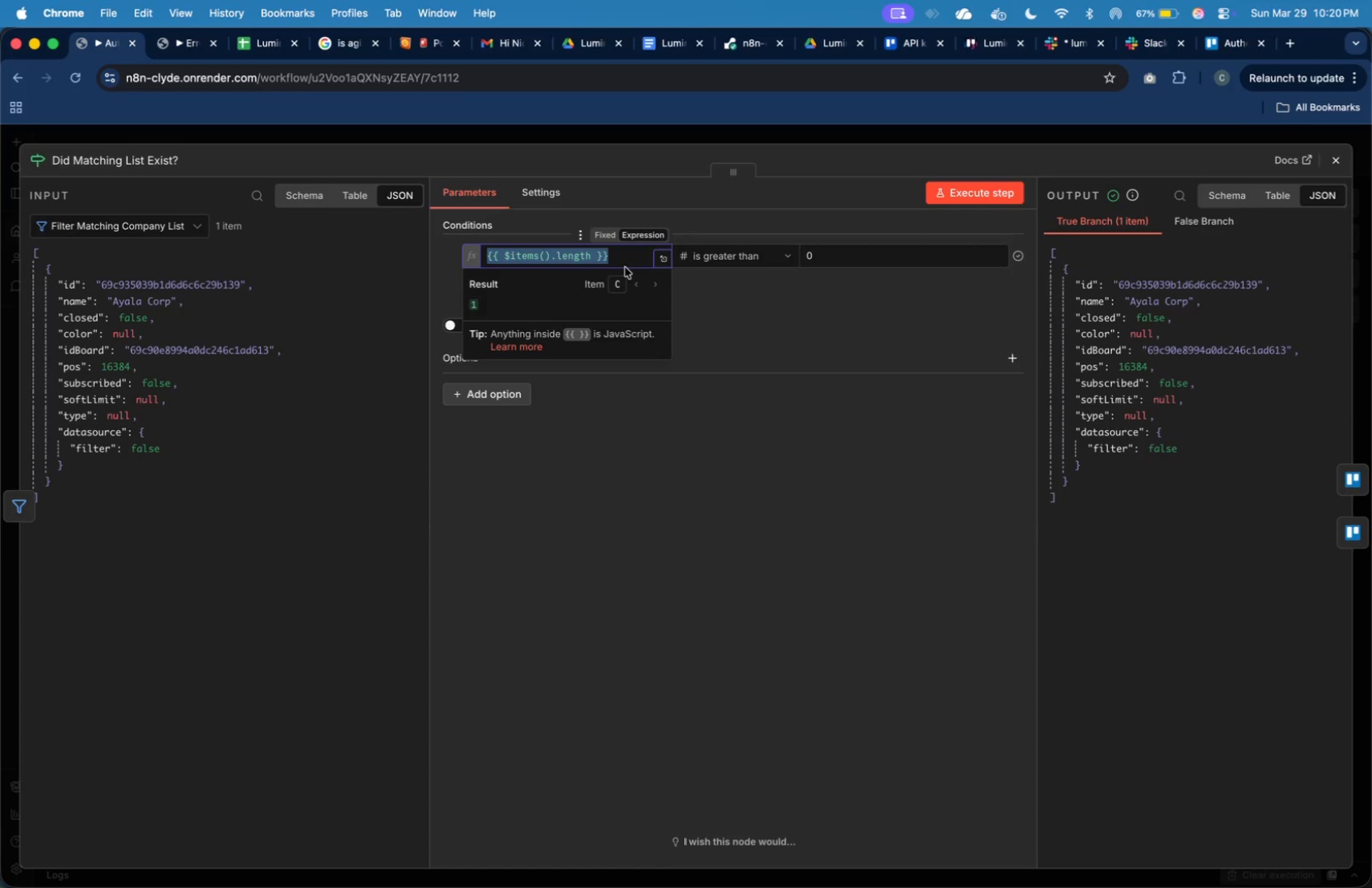 
key(Backspace)
 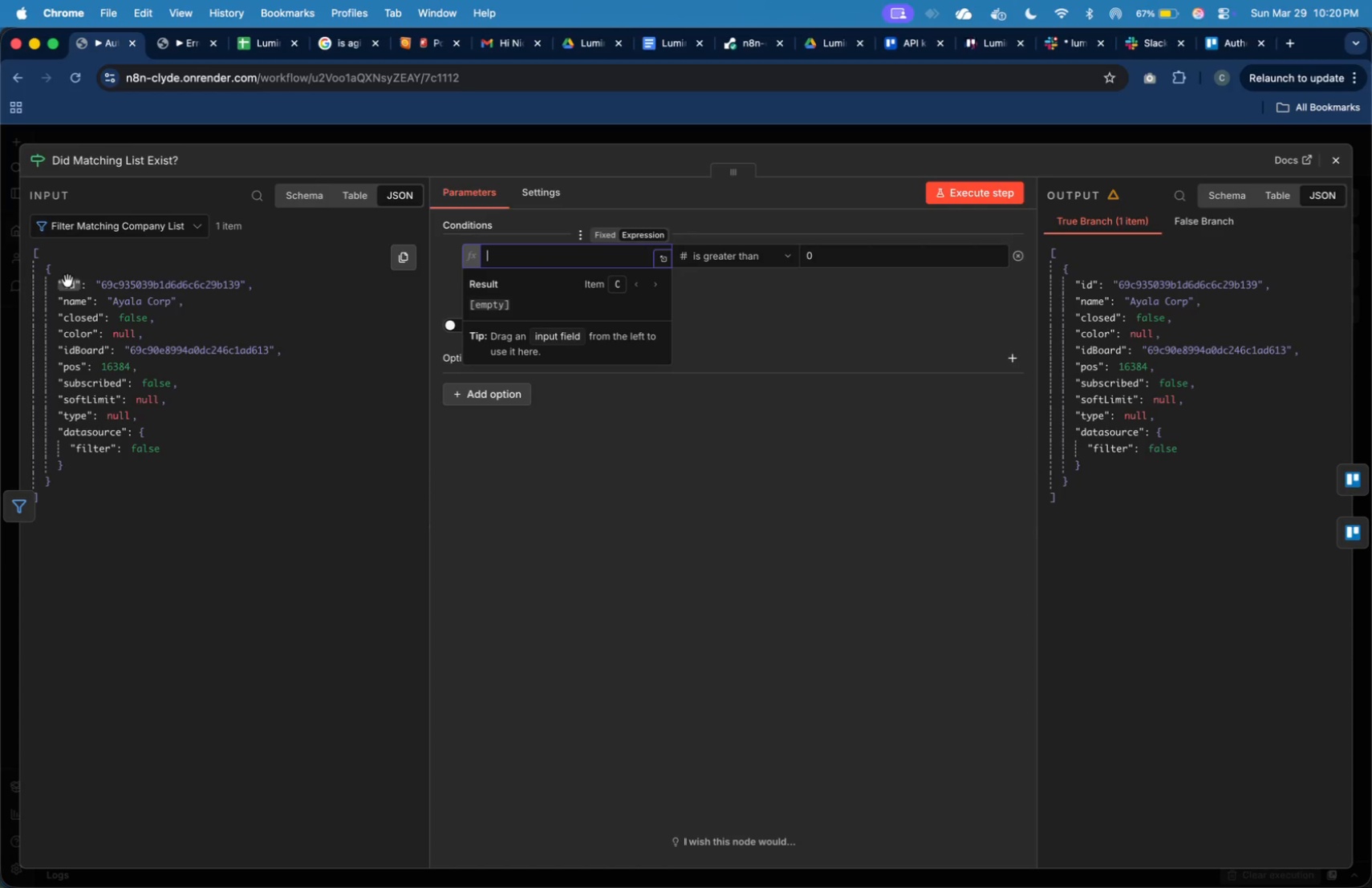 
left_click_drag(start_coordinate=[67, 281], to_coordinate=[489, 264])
 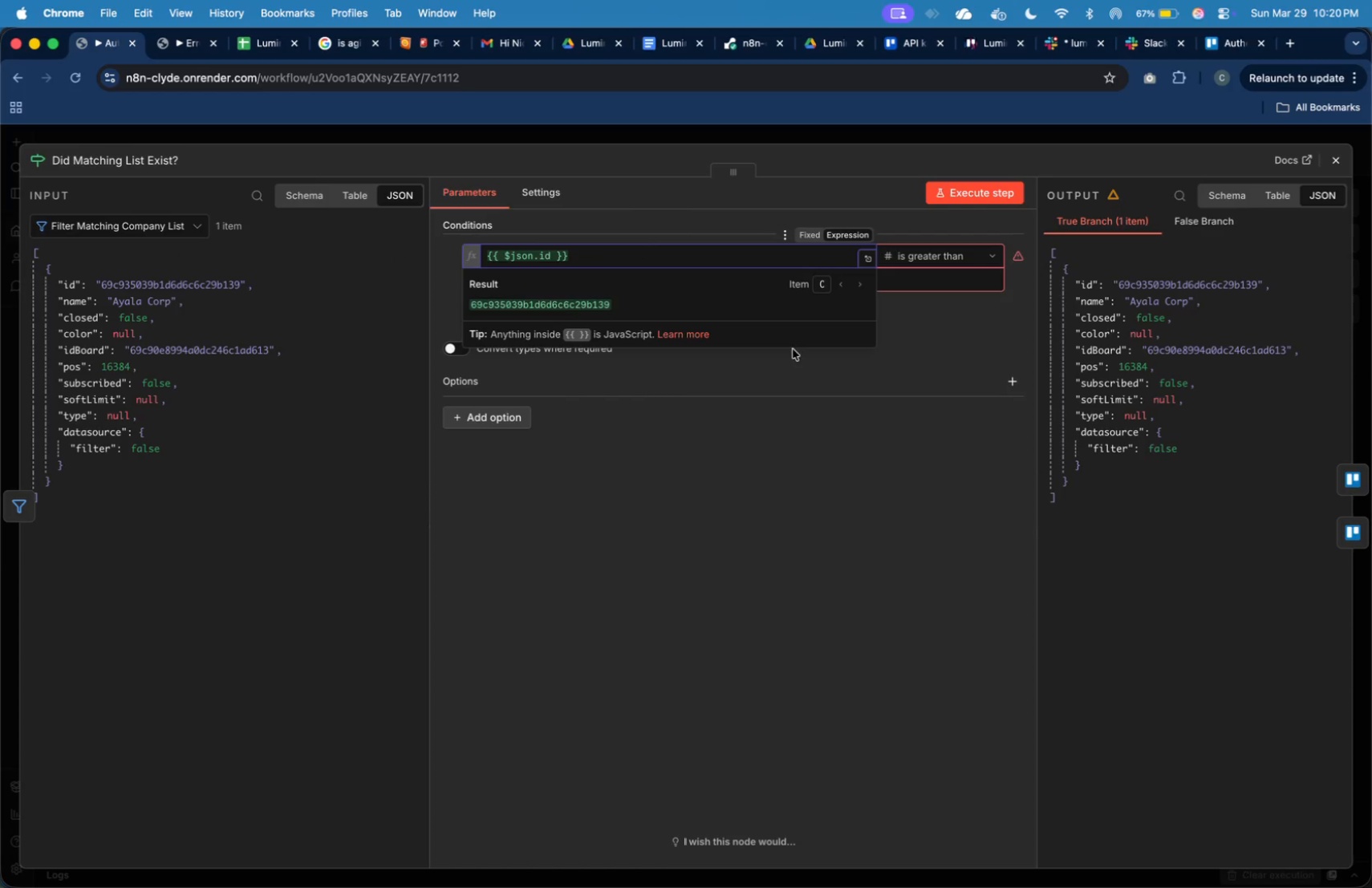 
left_click([816, 420])
 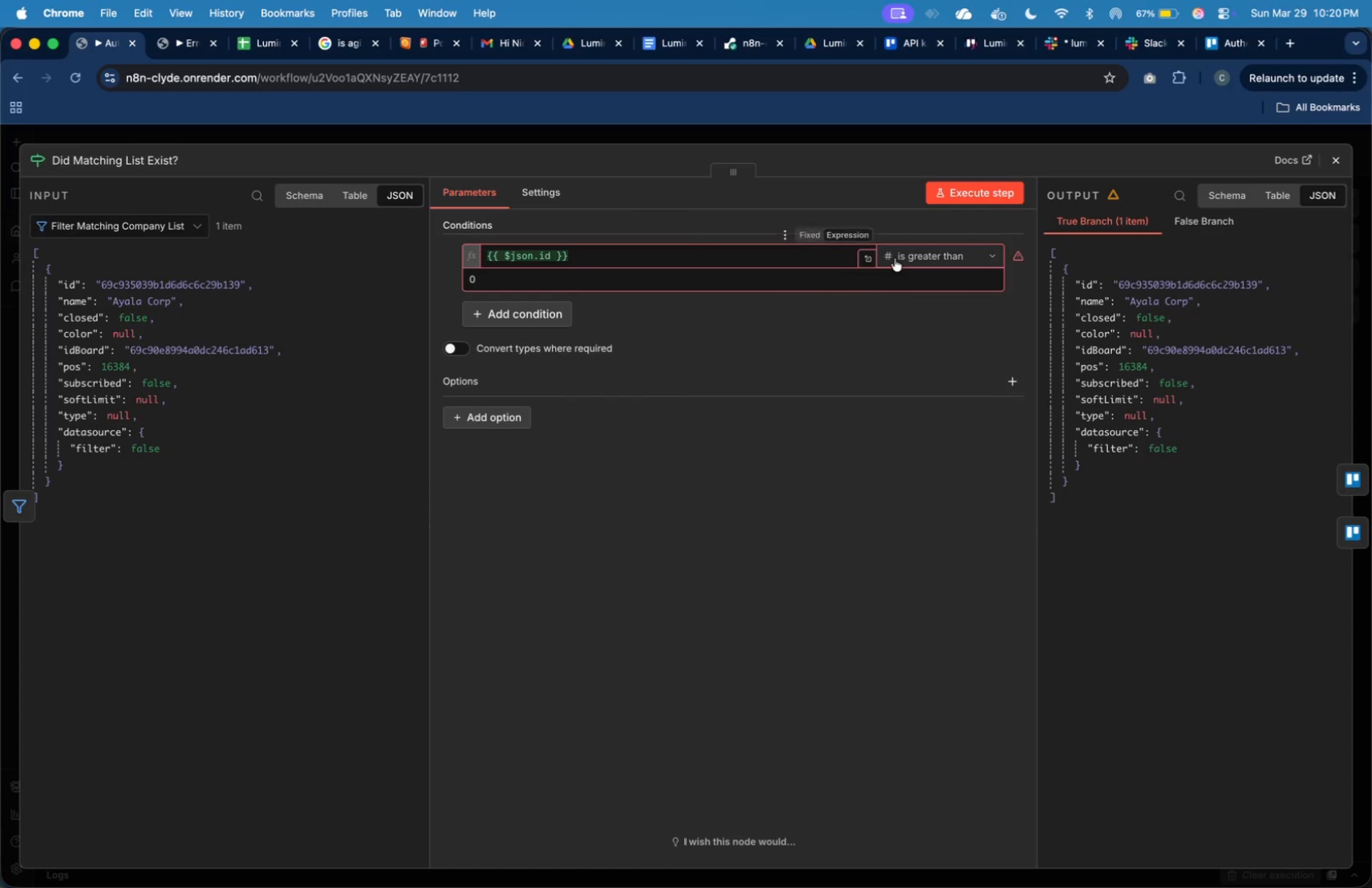 
left_click([903, 257])
 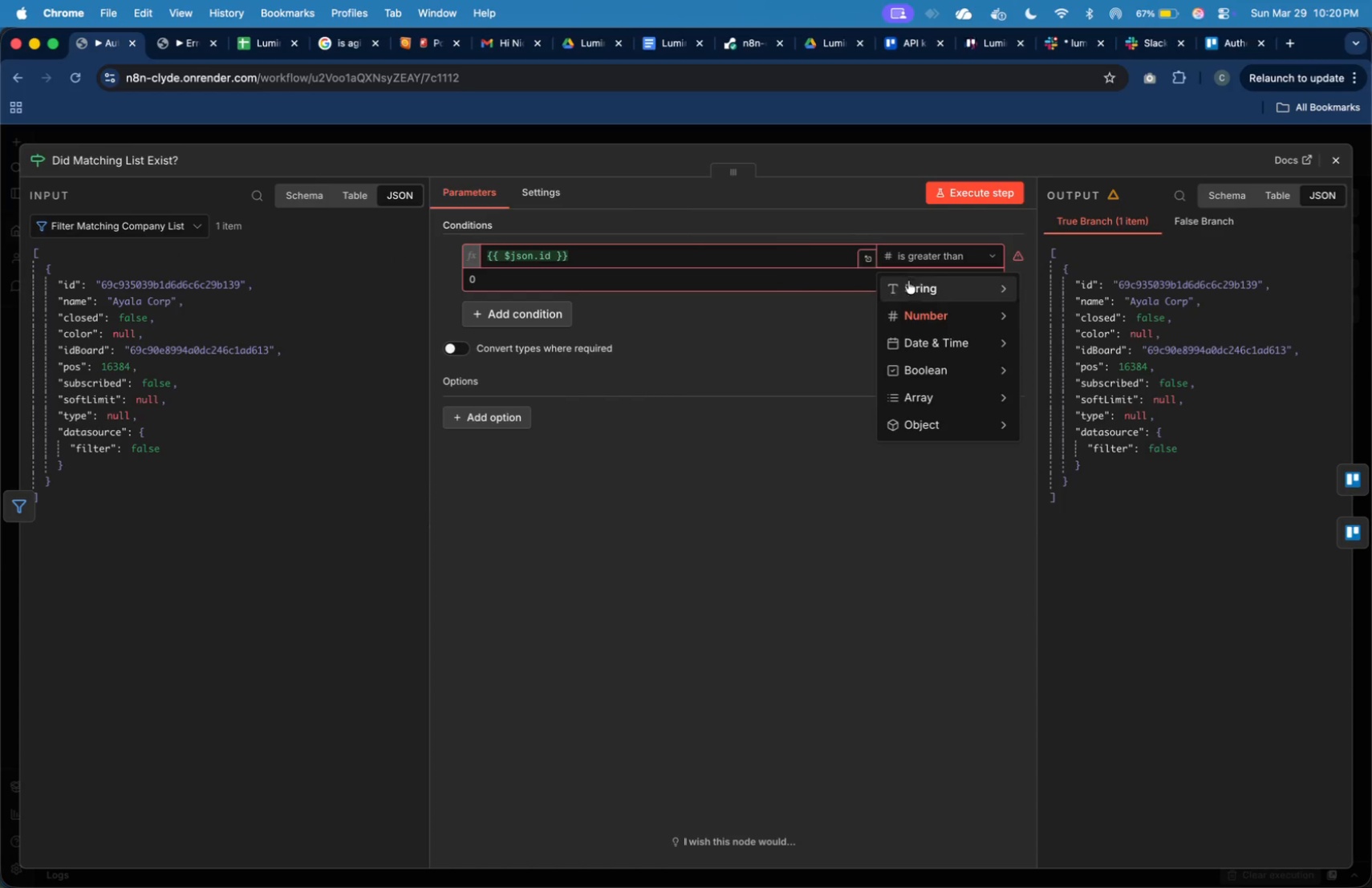 
left_click([909, 283])
 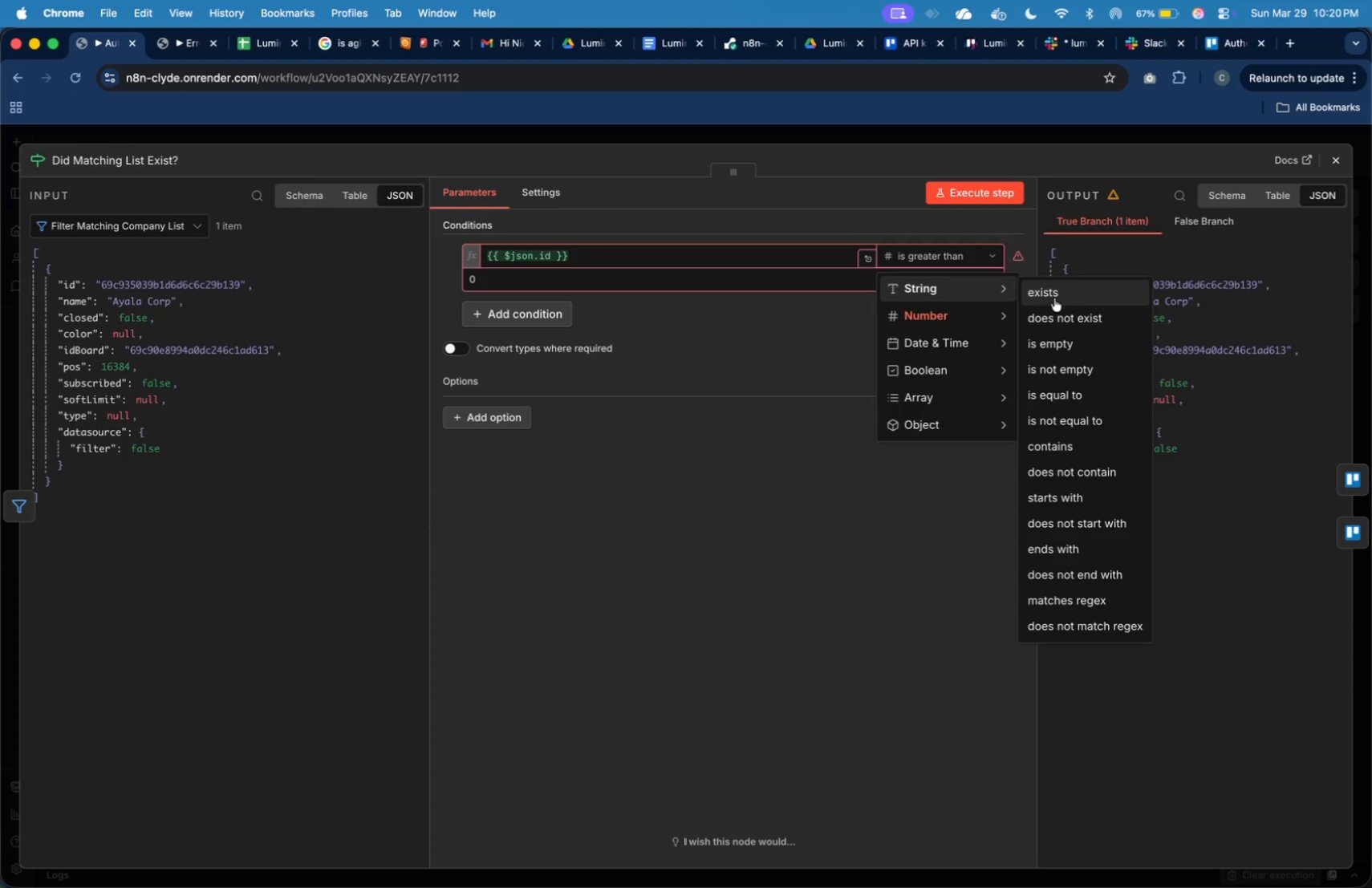 
left_click([1057, 294])
 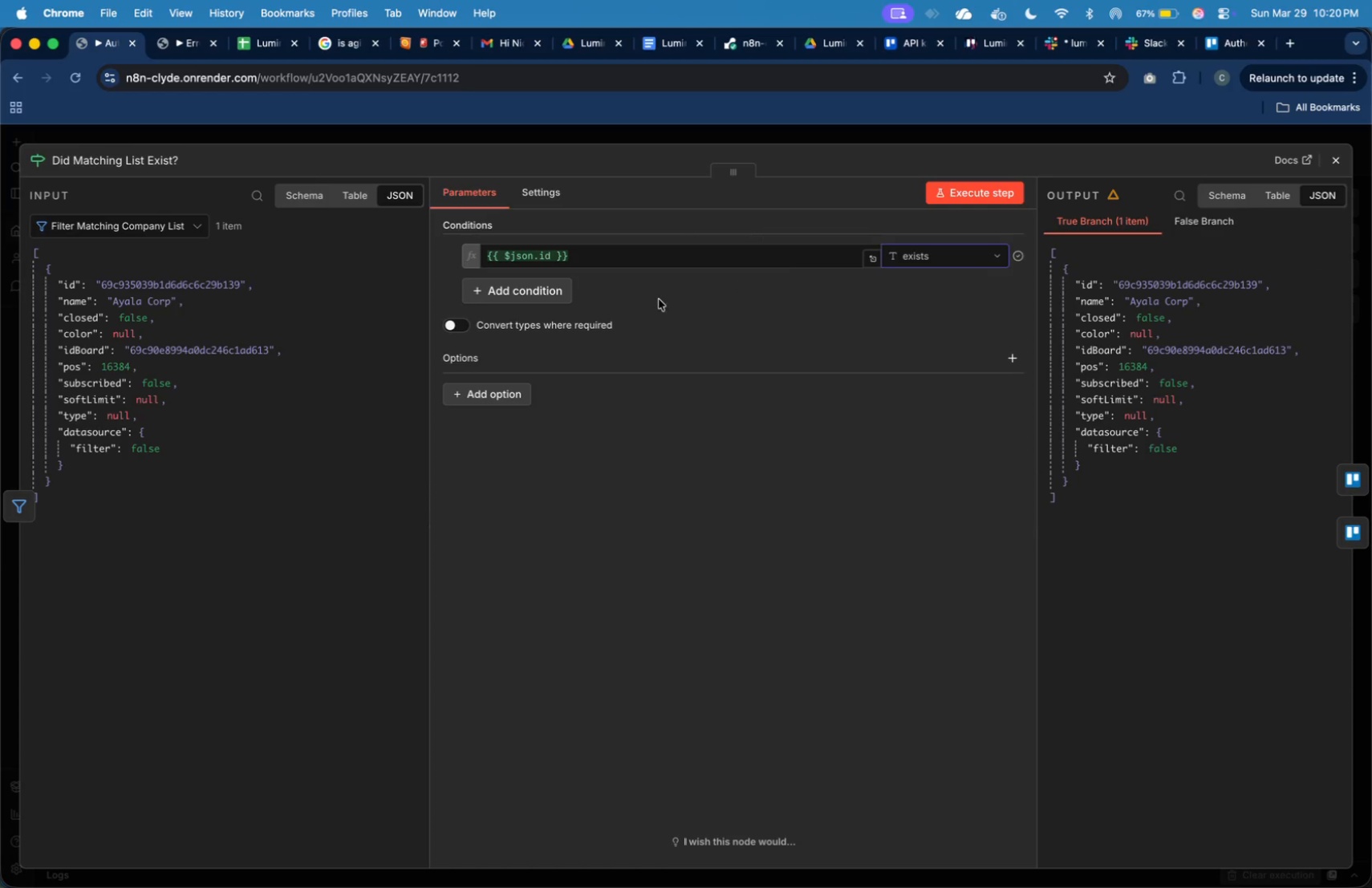 
left_click([530, 294])
 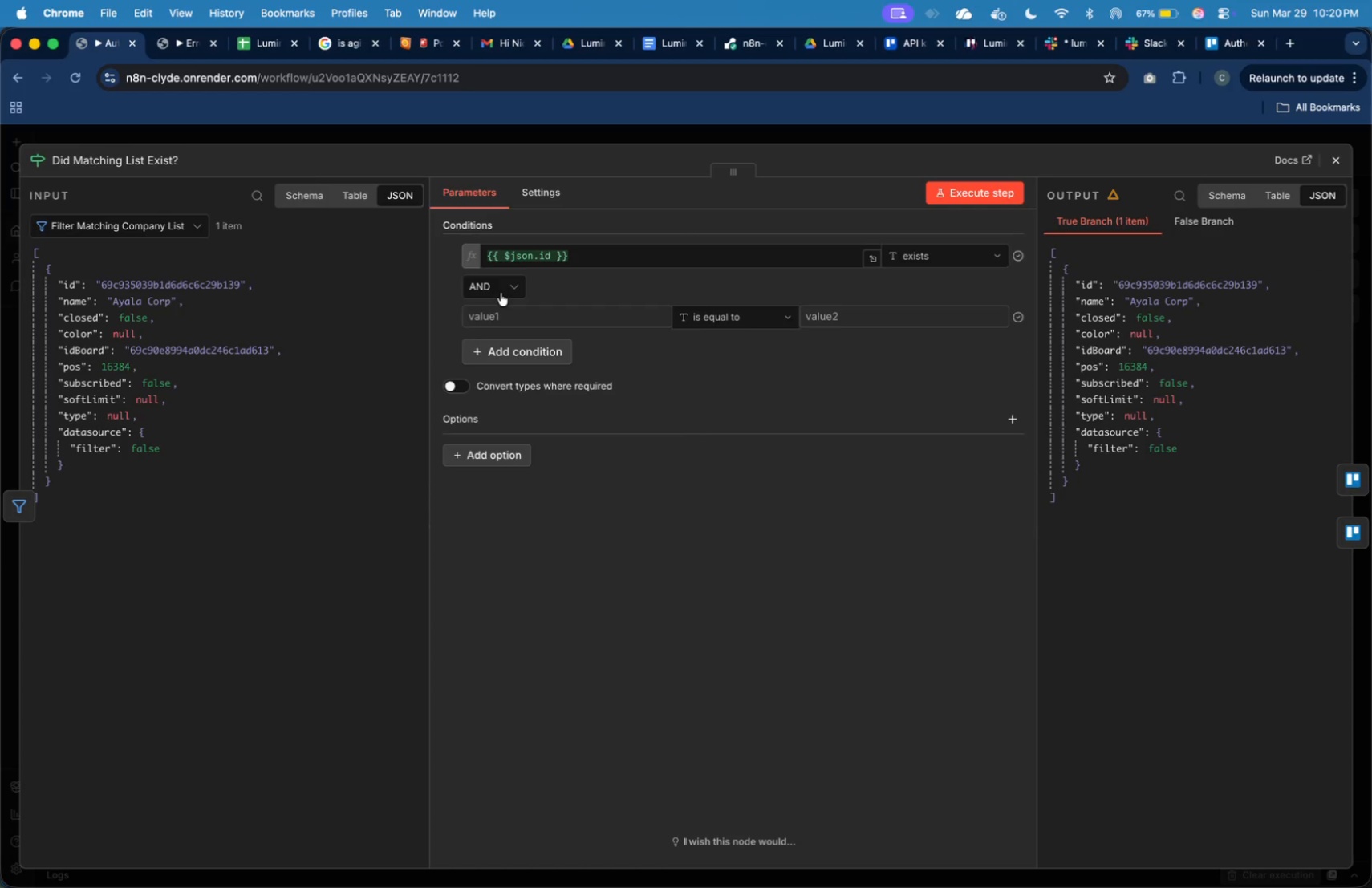 
left_click([500, 290])
 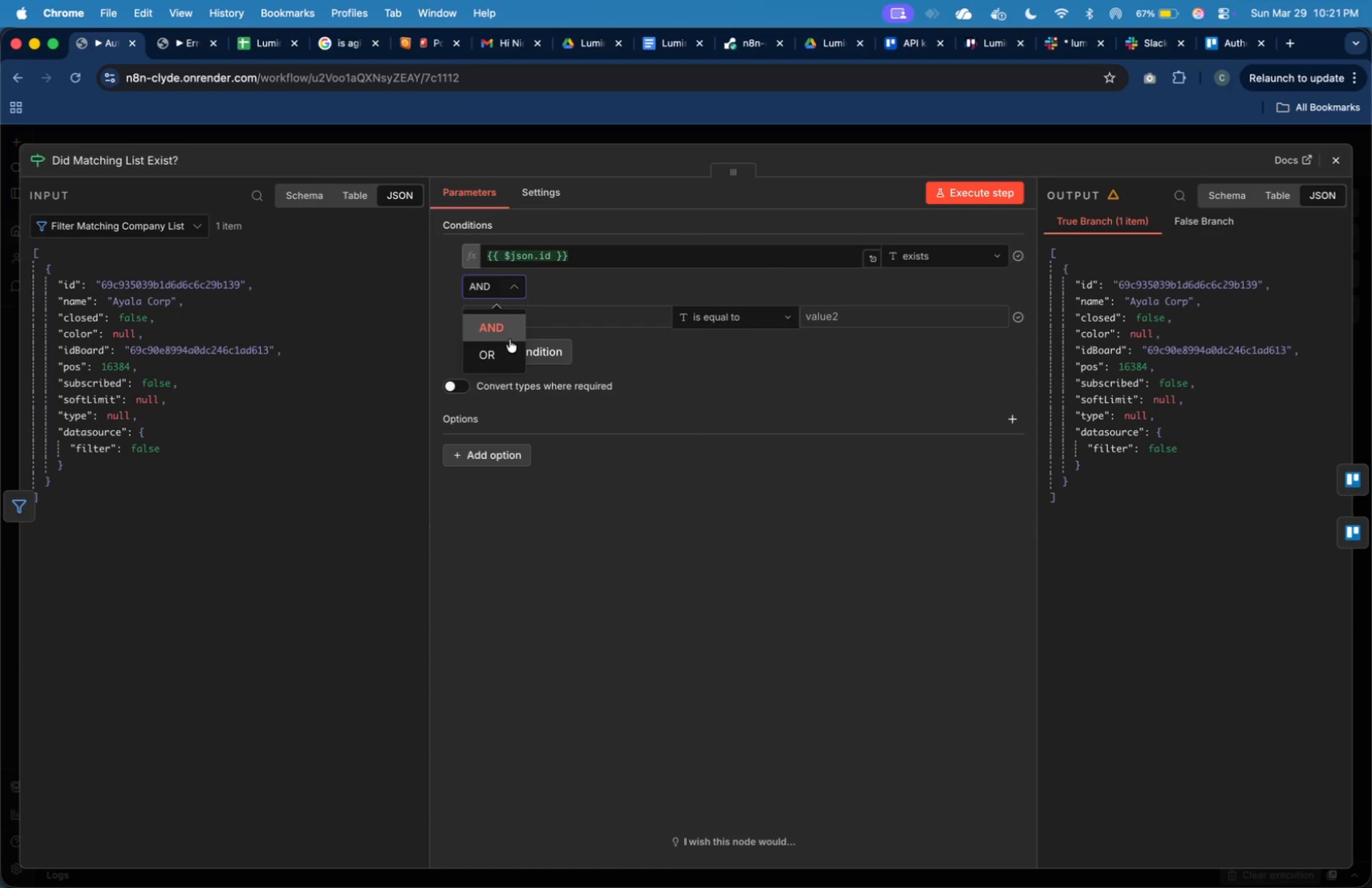 
left_click([509, 341])
 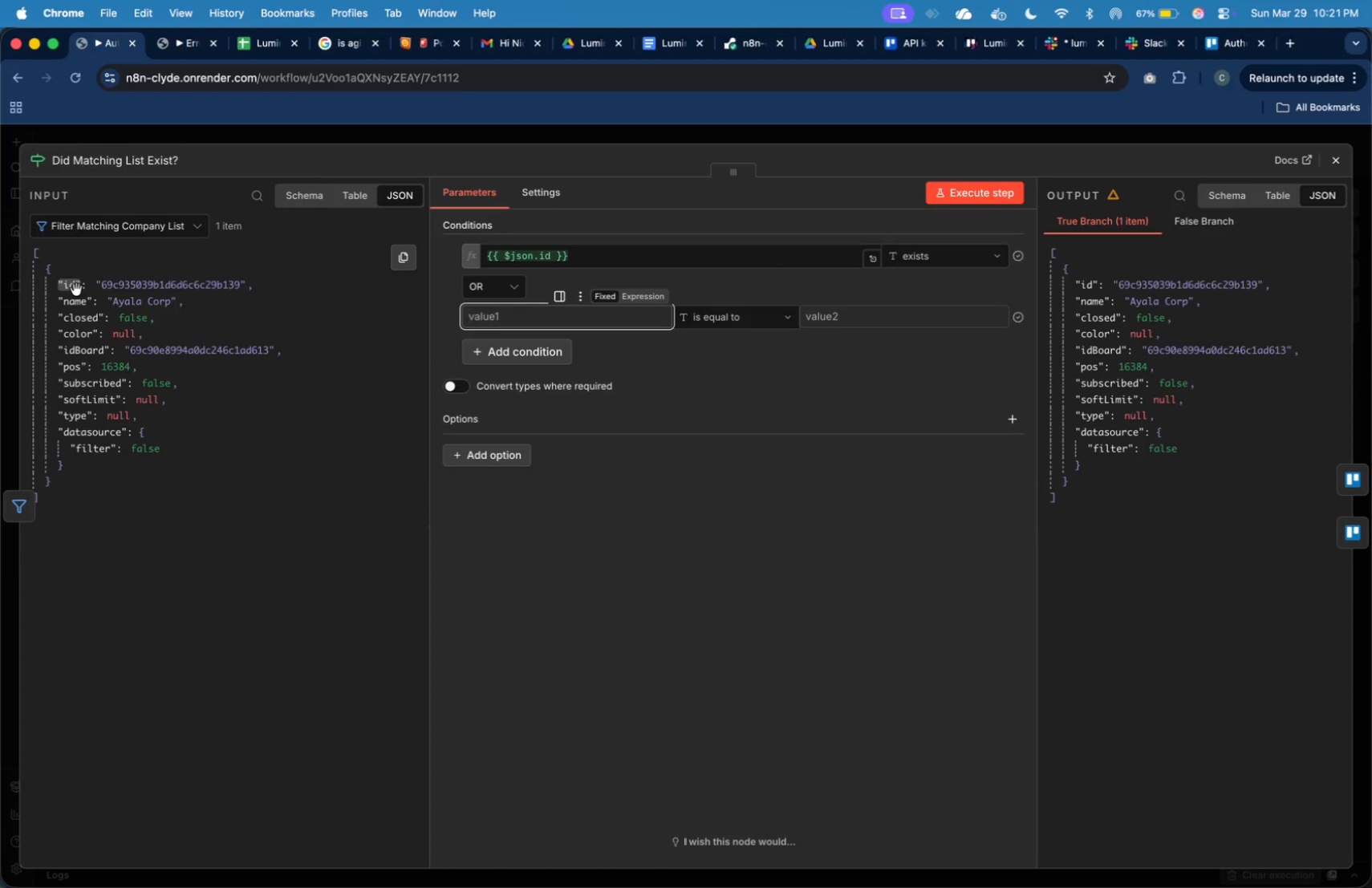 
wait(5.29)
 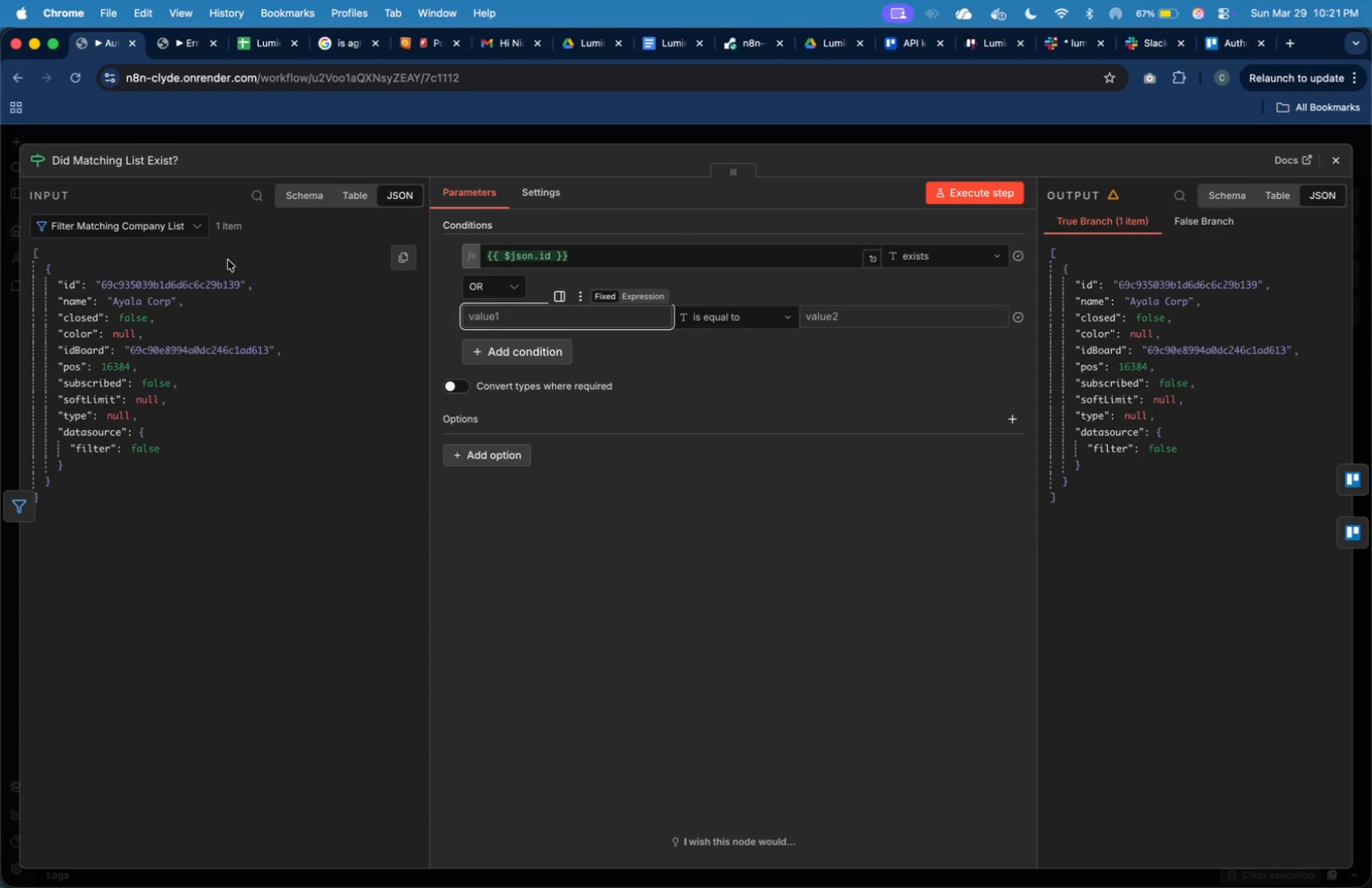 
left_click_drag(start_coordinate=[76, 290], to_coordinate=[518, 313])
 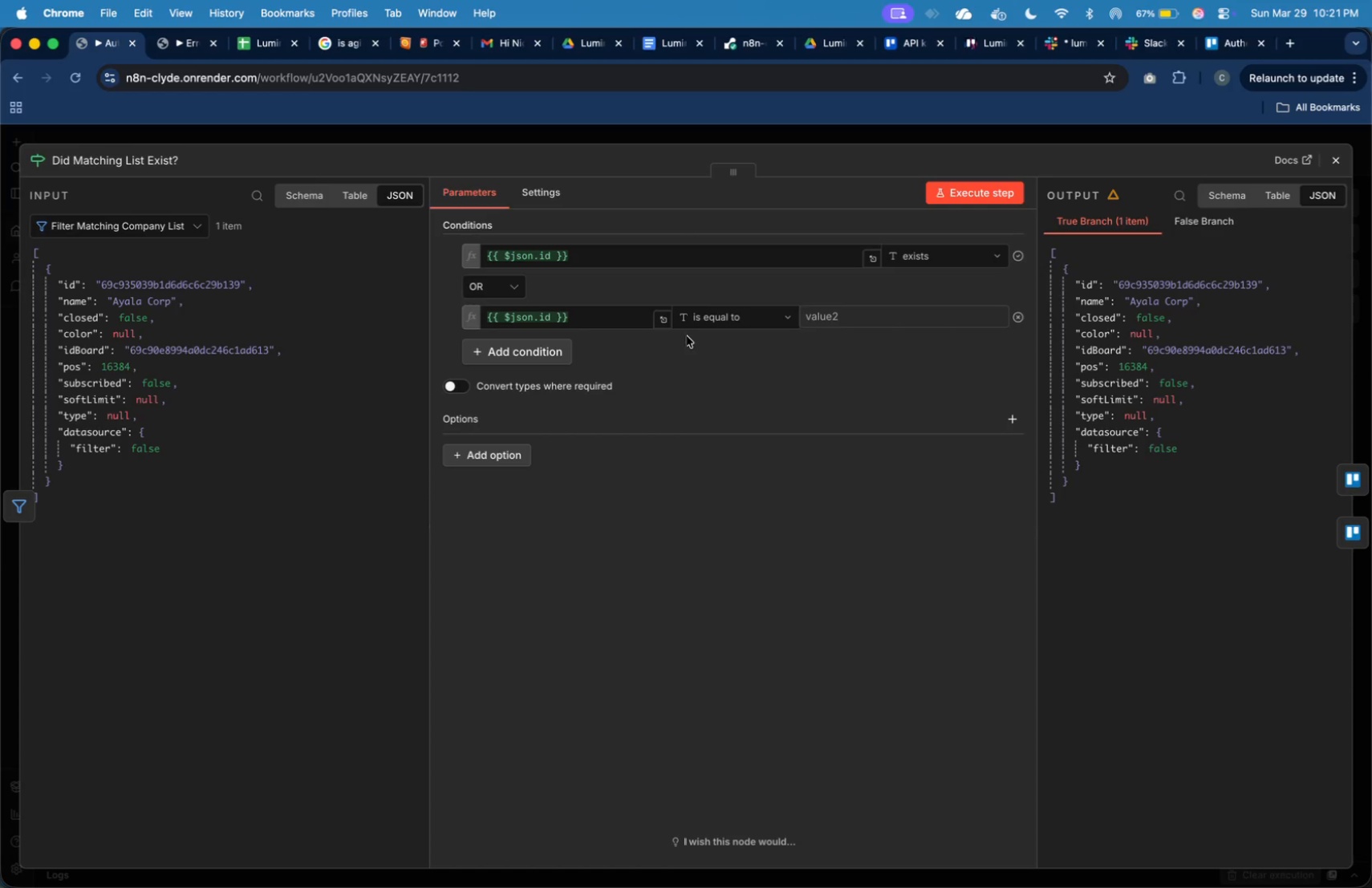 
left_click([716, 319])
 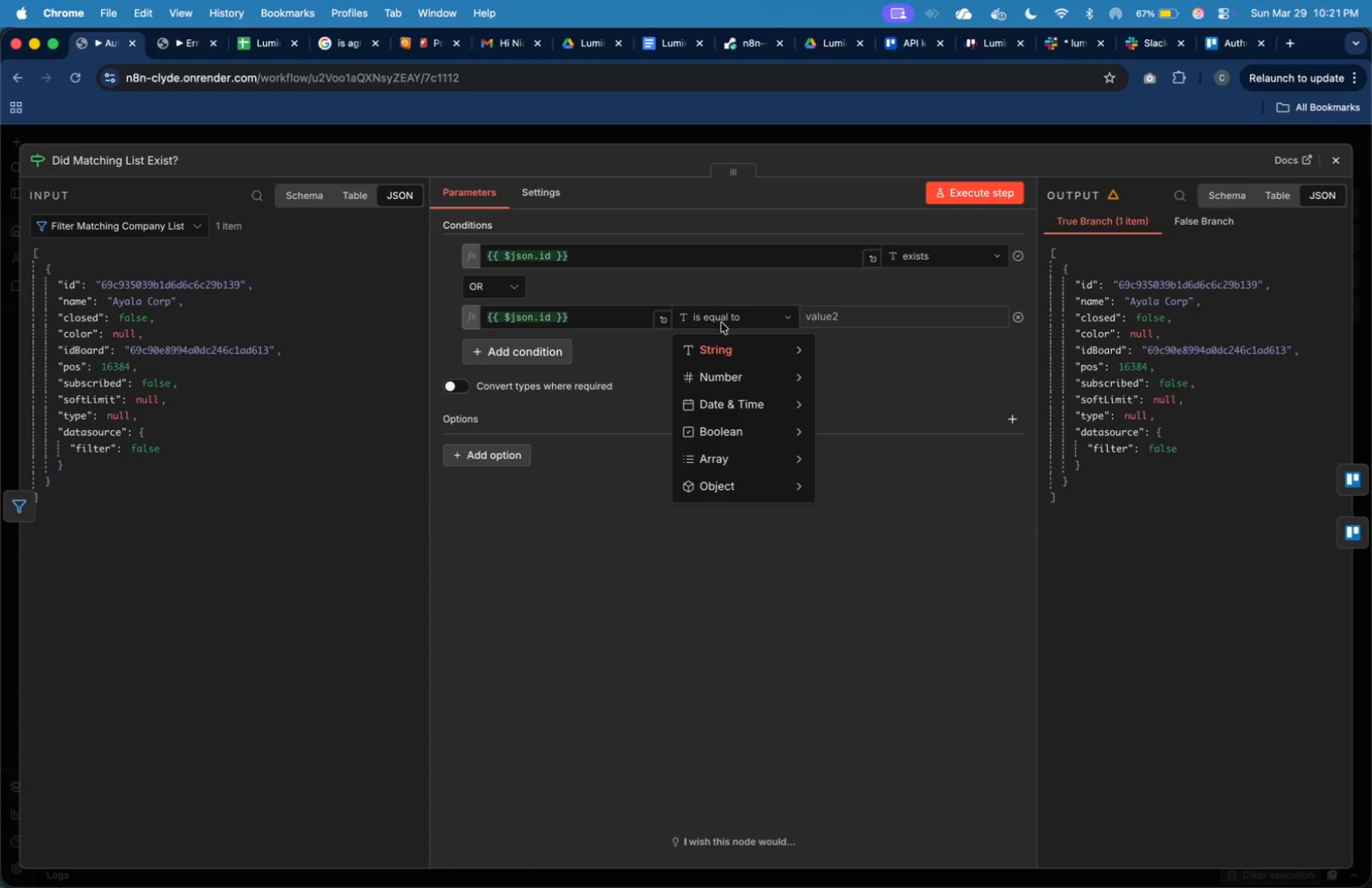 
mouse_move([755, 341])
 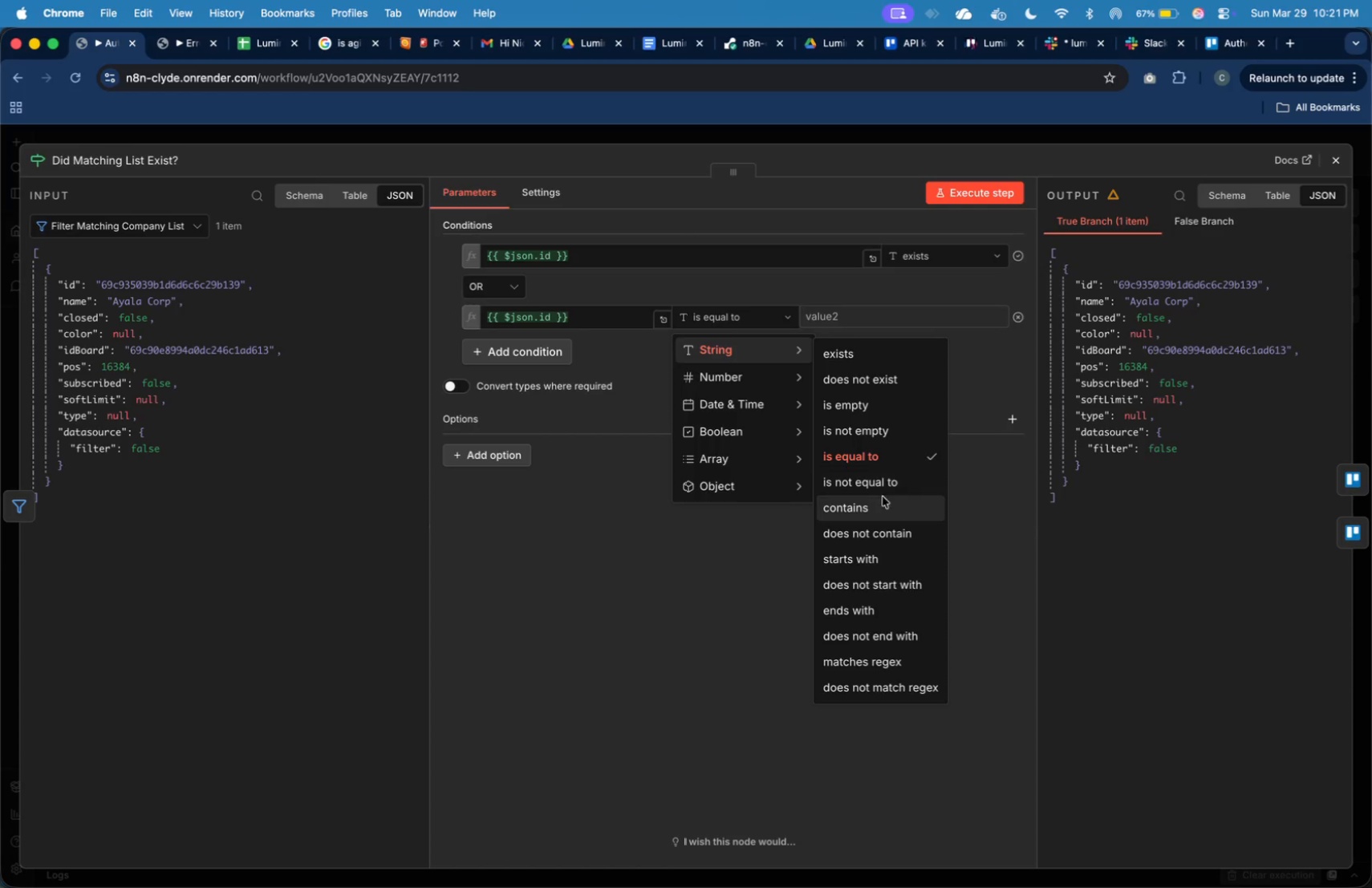 
left_click([883, 497])
 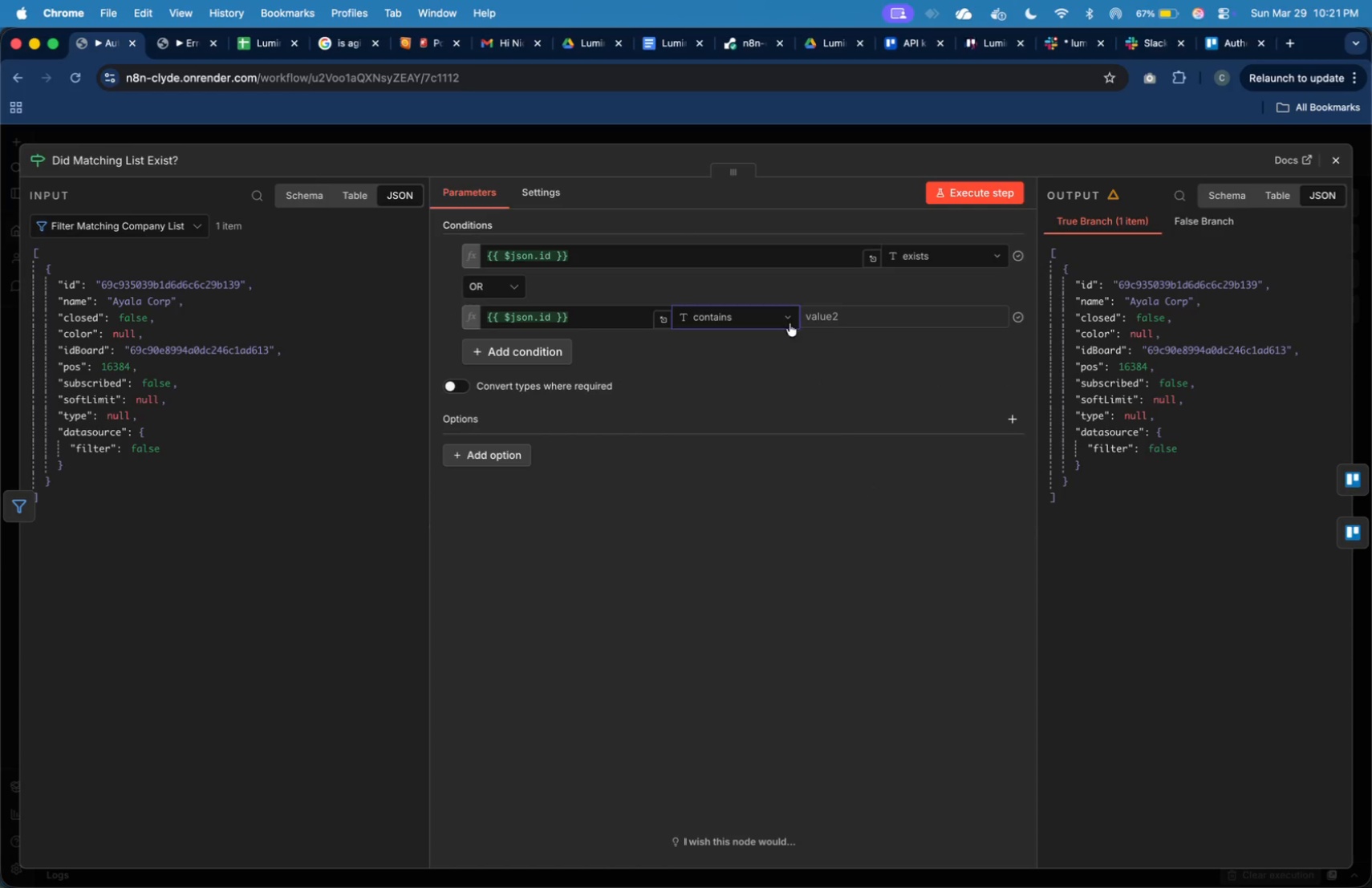 
left_click([787, 316])
 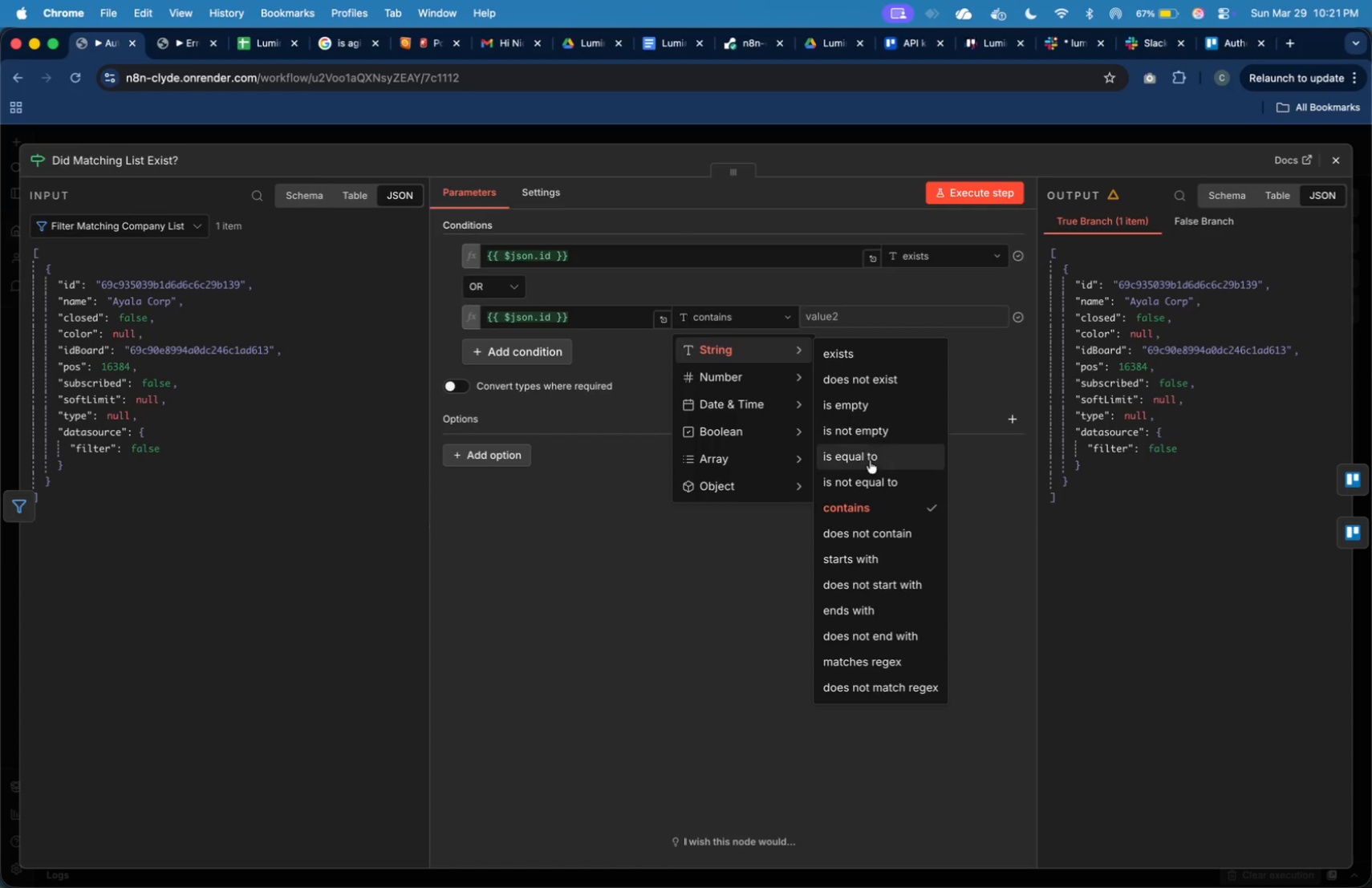 
left_click([875, 475])
 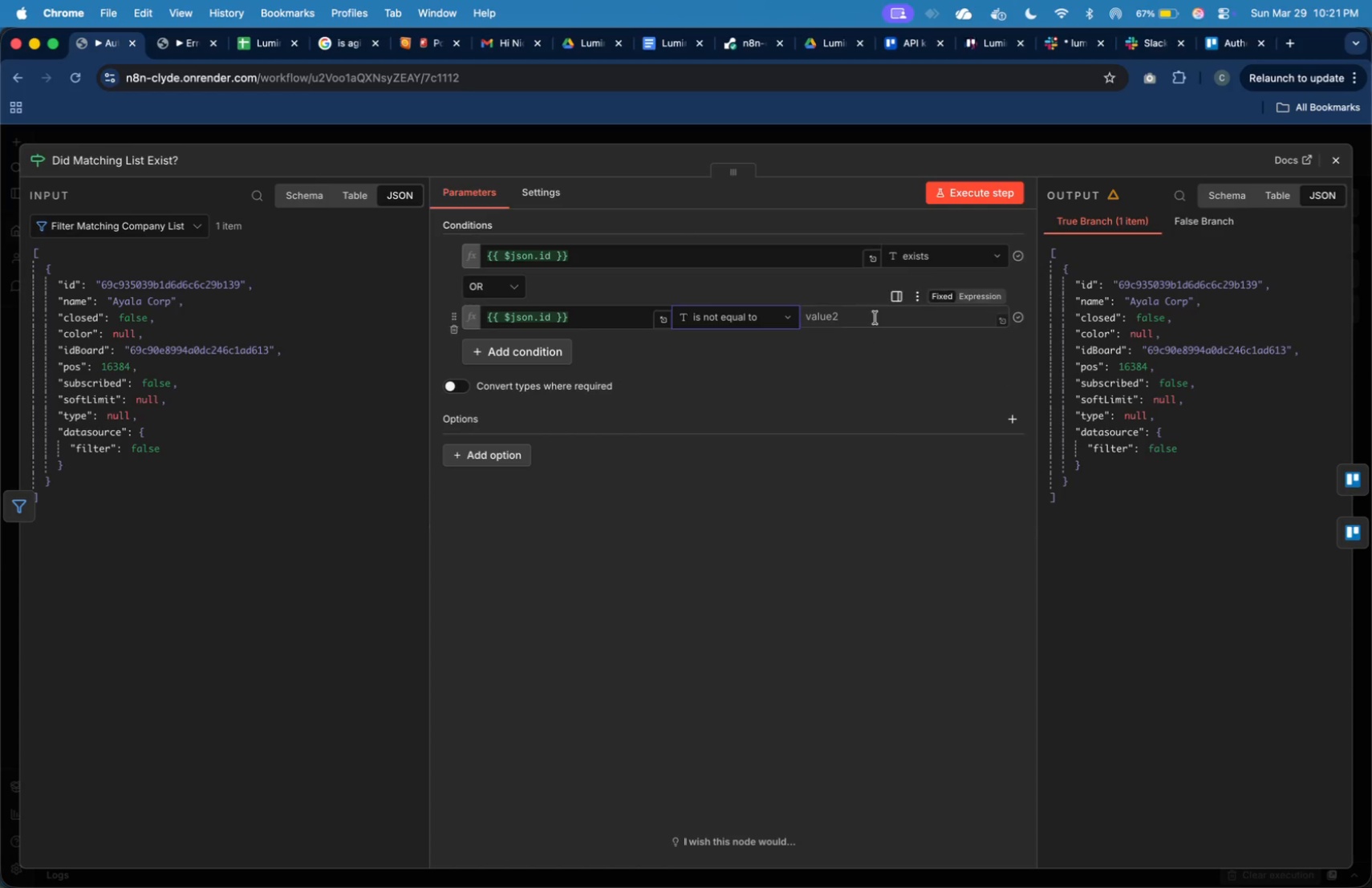 
left_click([875, 314])
 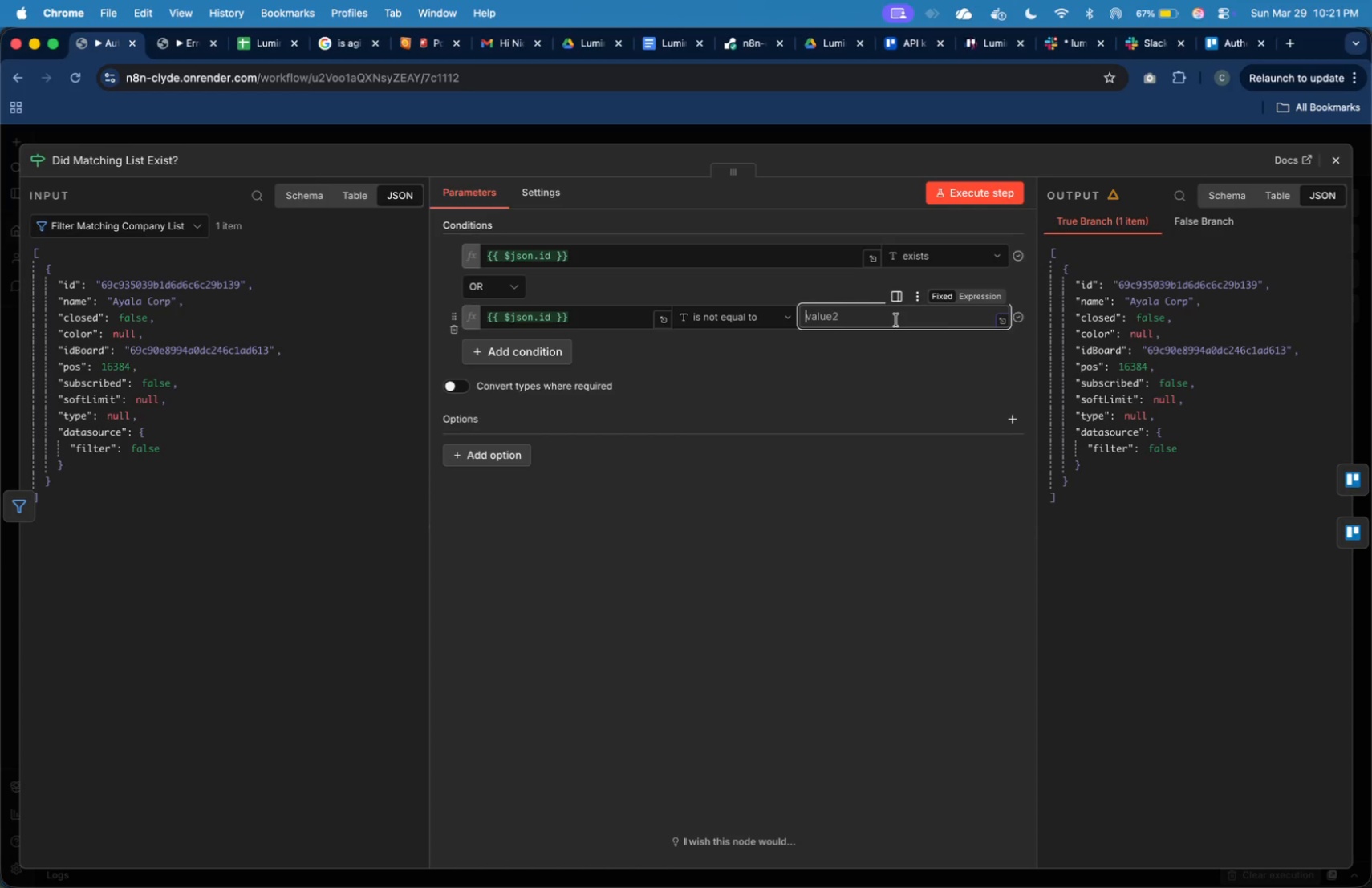 
wait(8.23)
 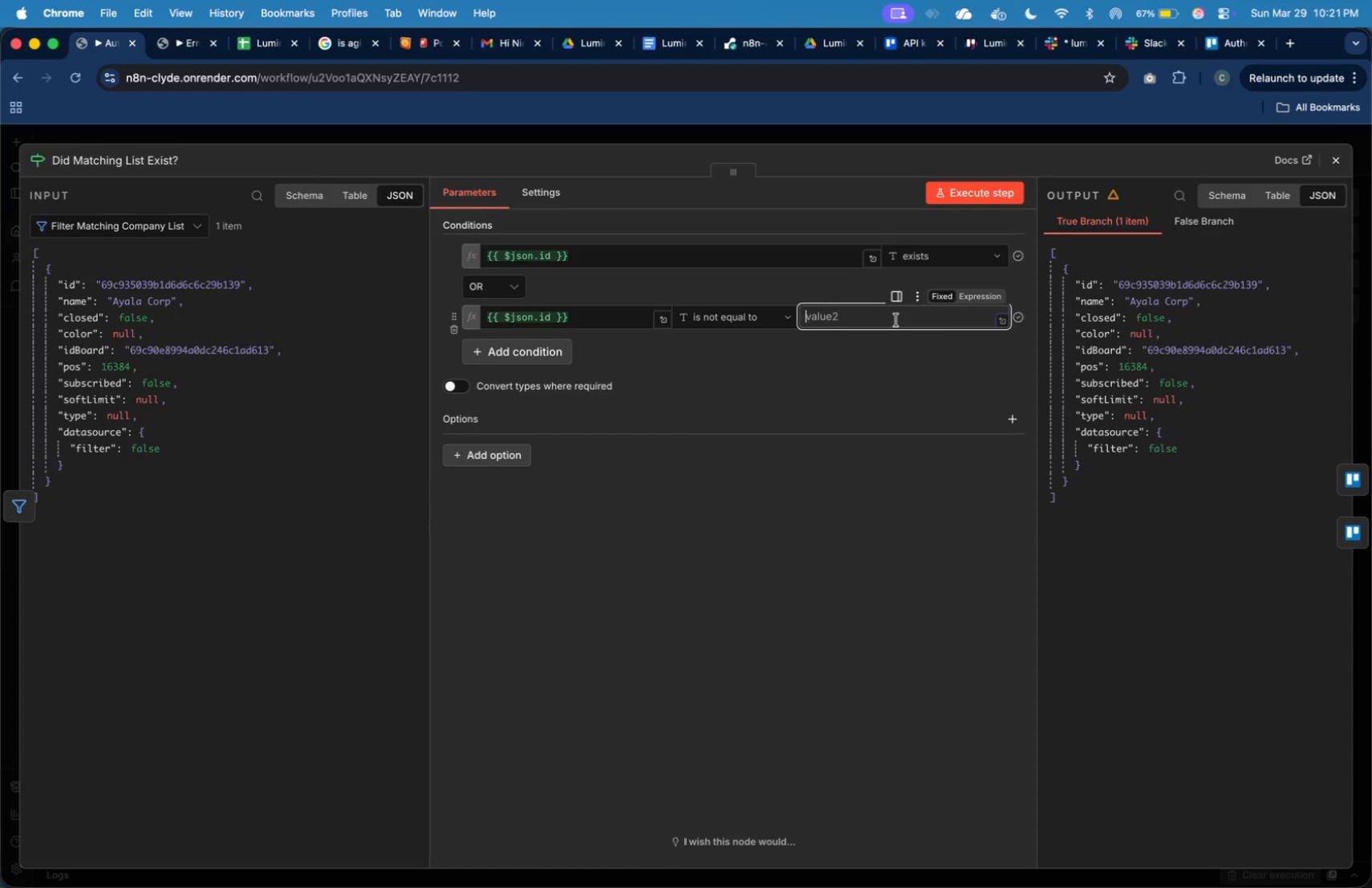 
left_click([796, 322])
 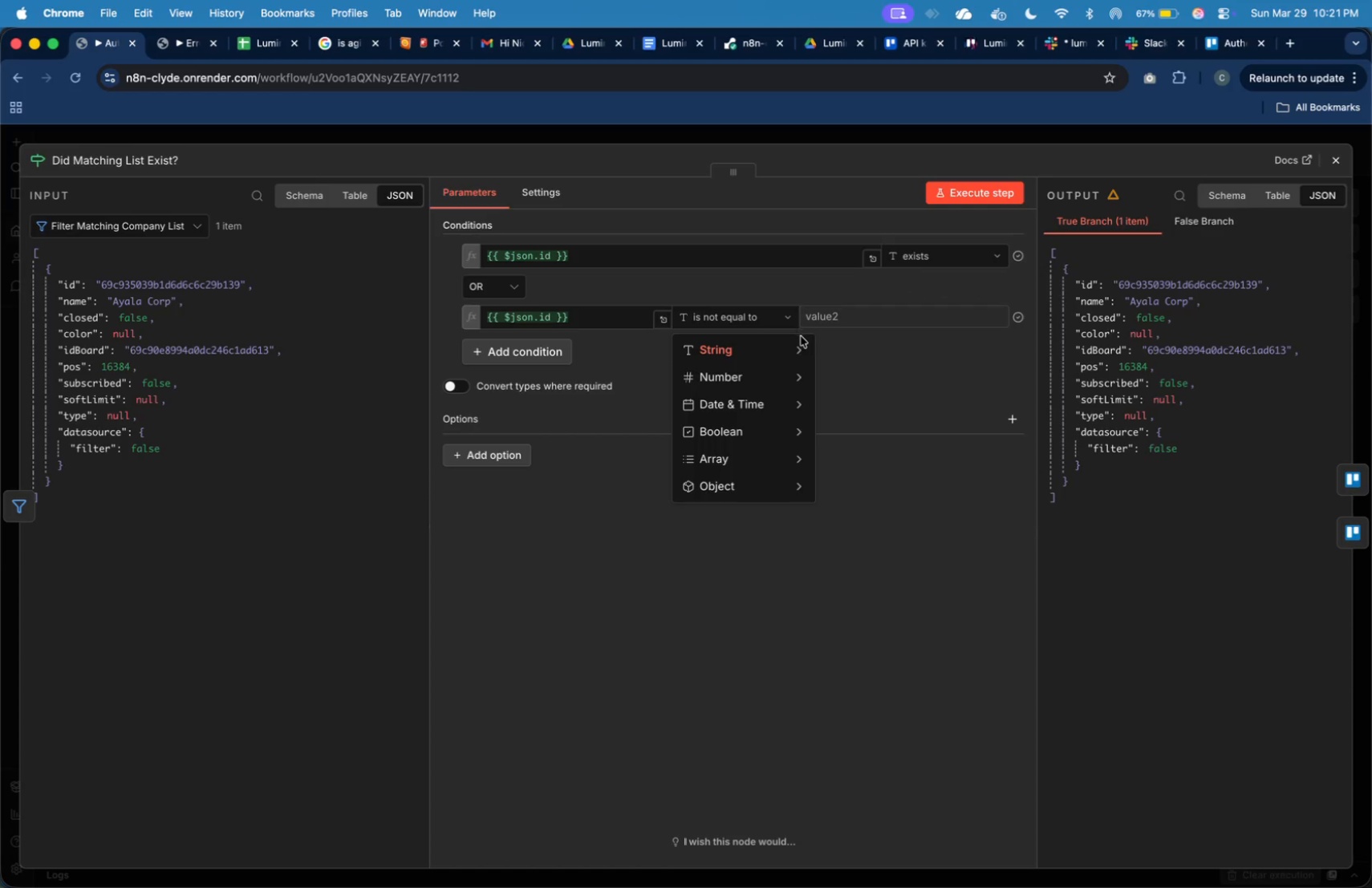 
left_click([798, 345])
 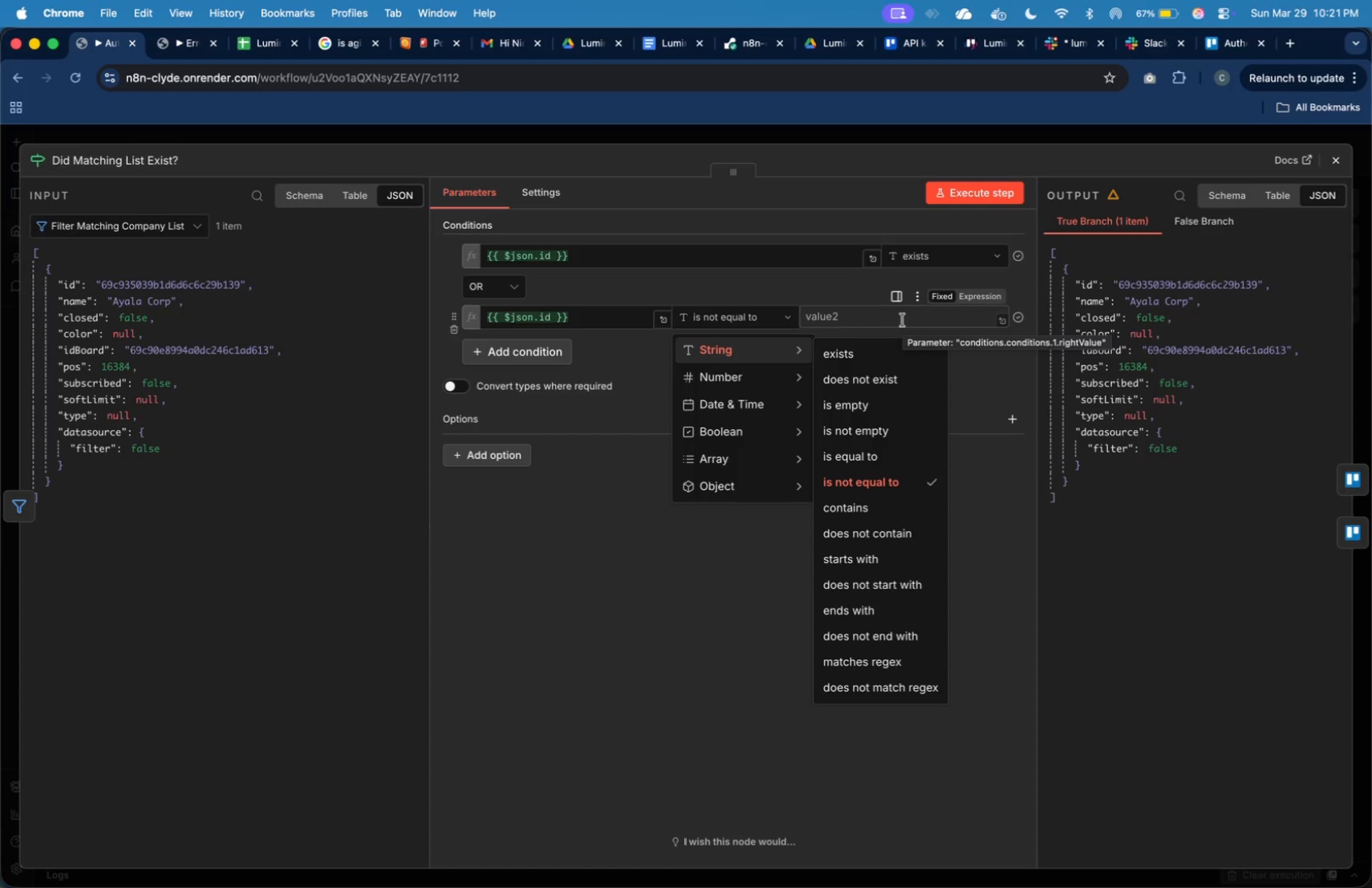 
wait(6.05)
 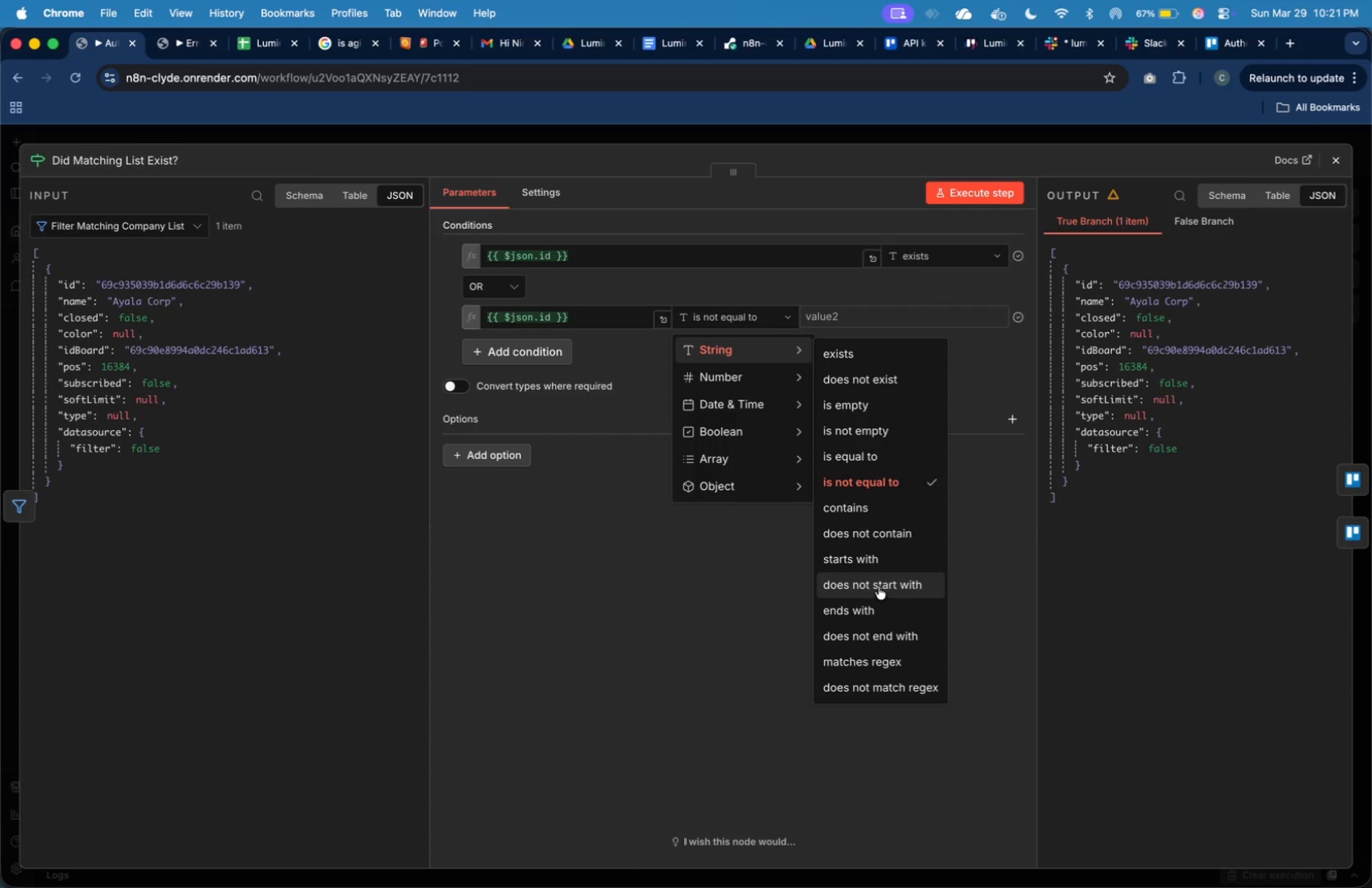 
left_click([623, 410])
 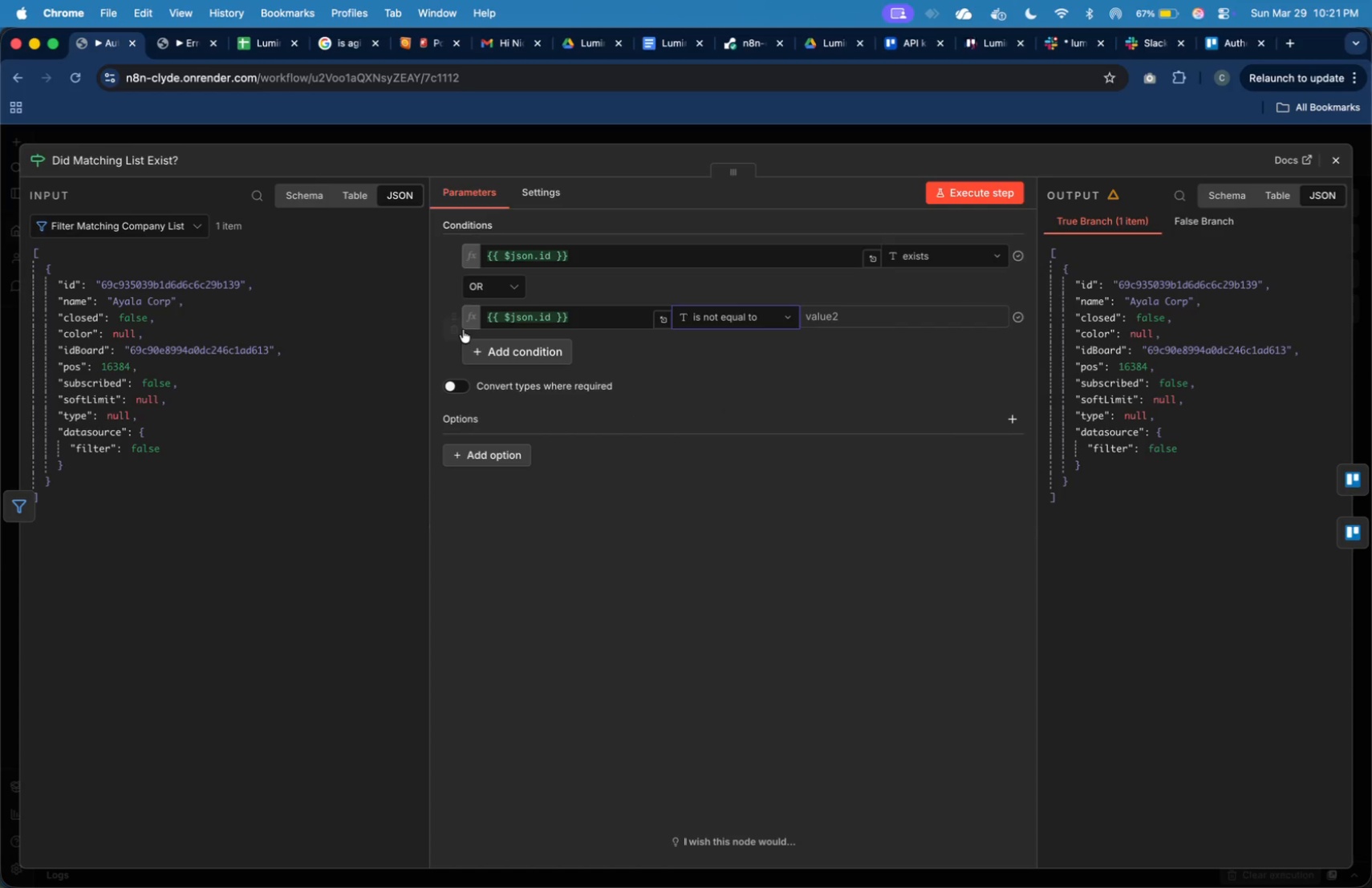 
left_click([459, 331])
 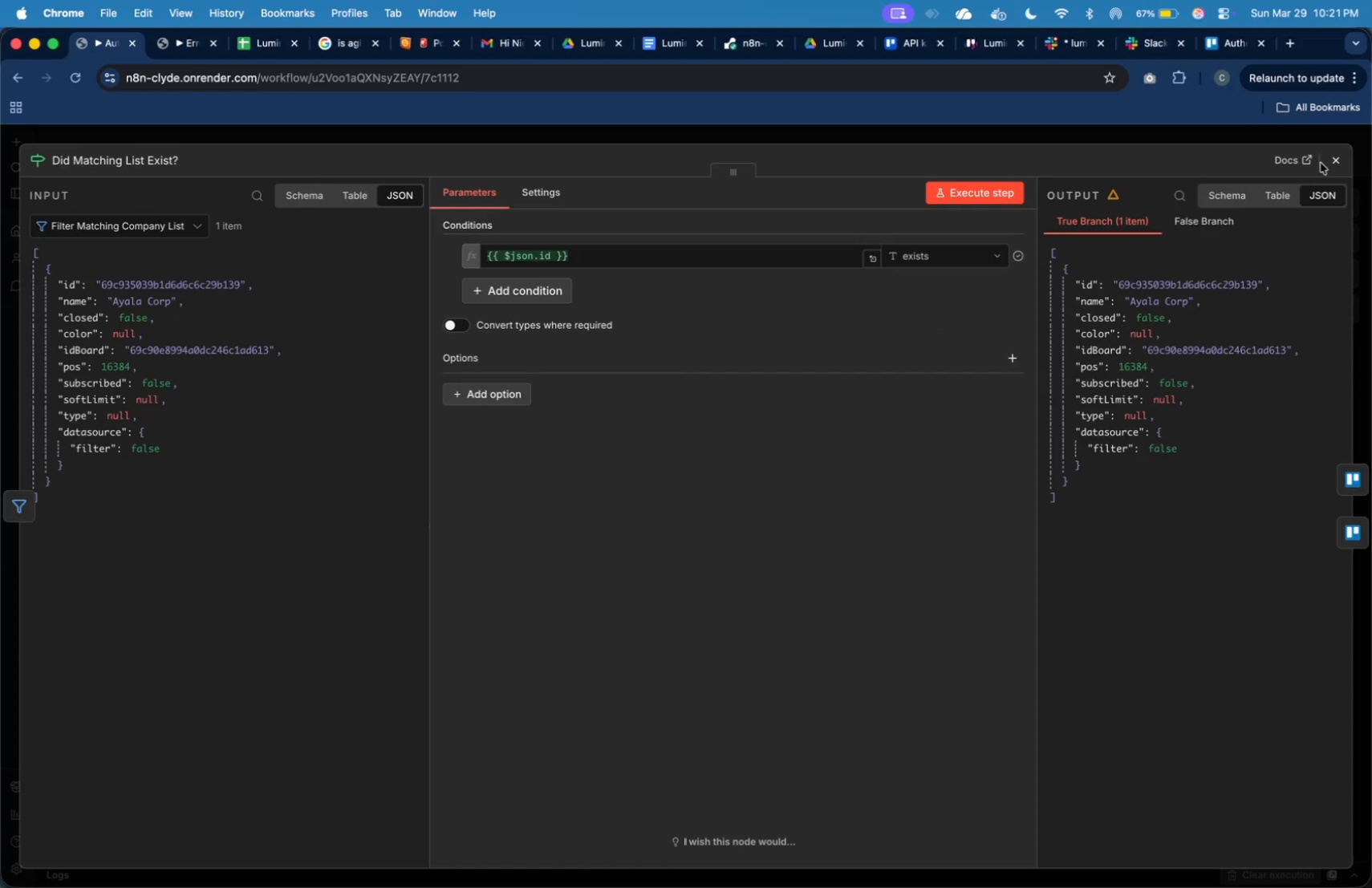 
left_click([1333, 160])
 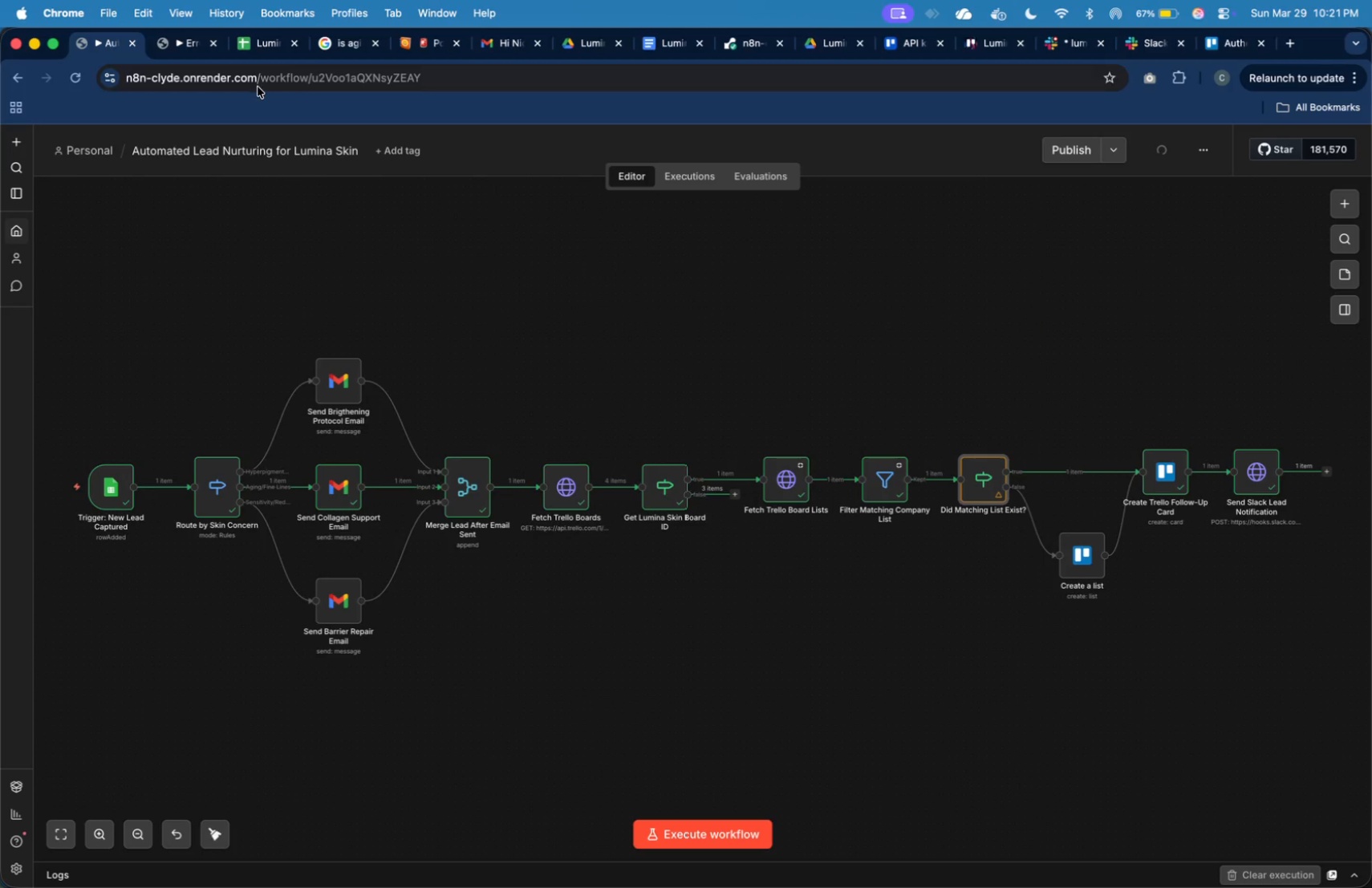 
left_click([271, 51])
 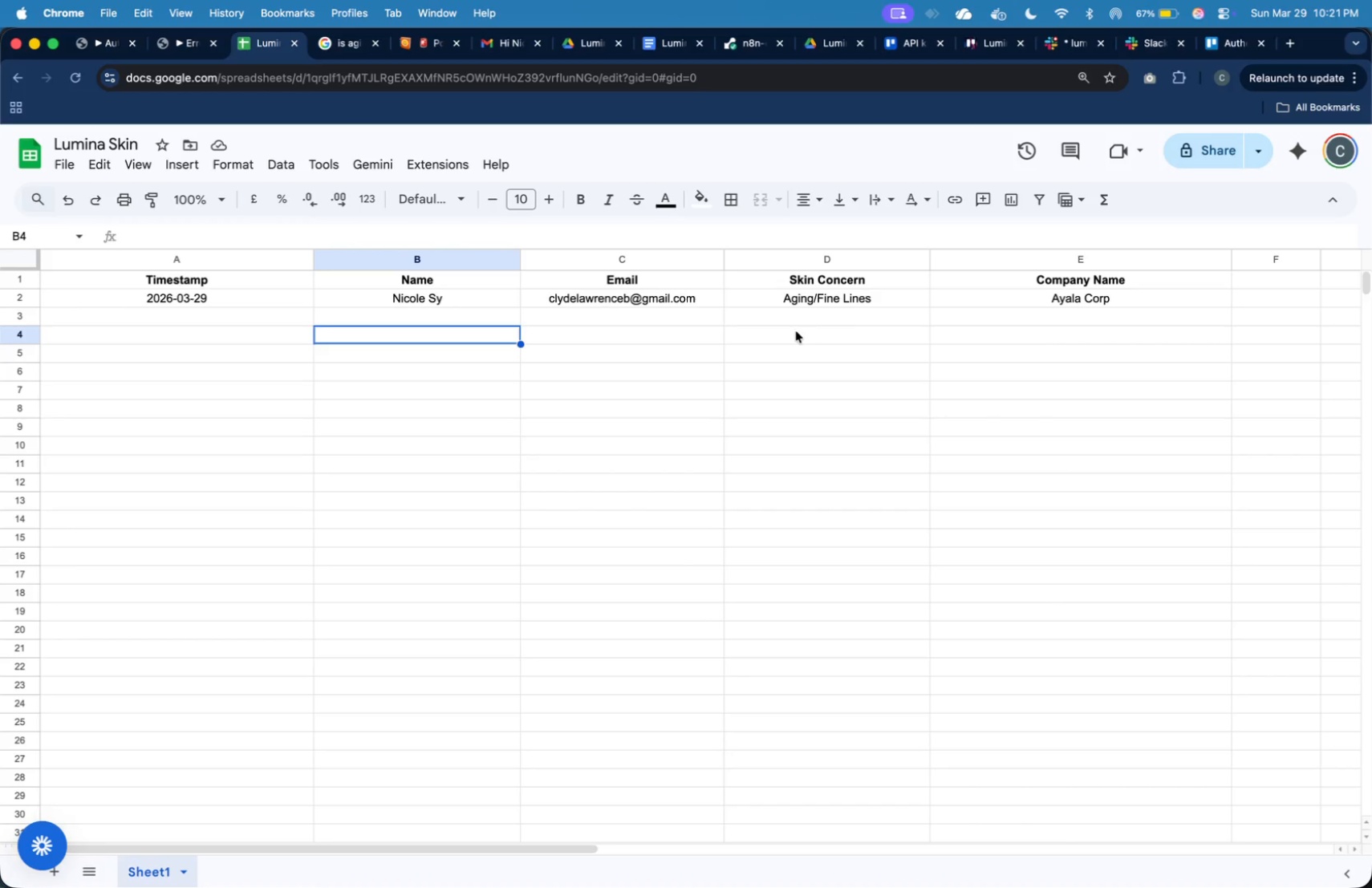 
left_click([1041, 302])
 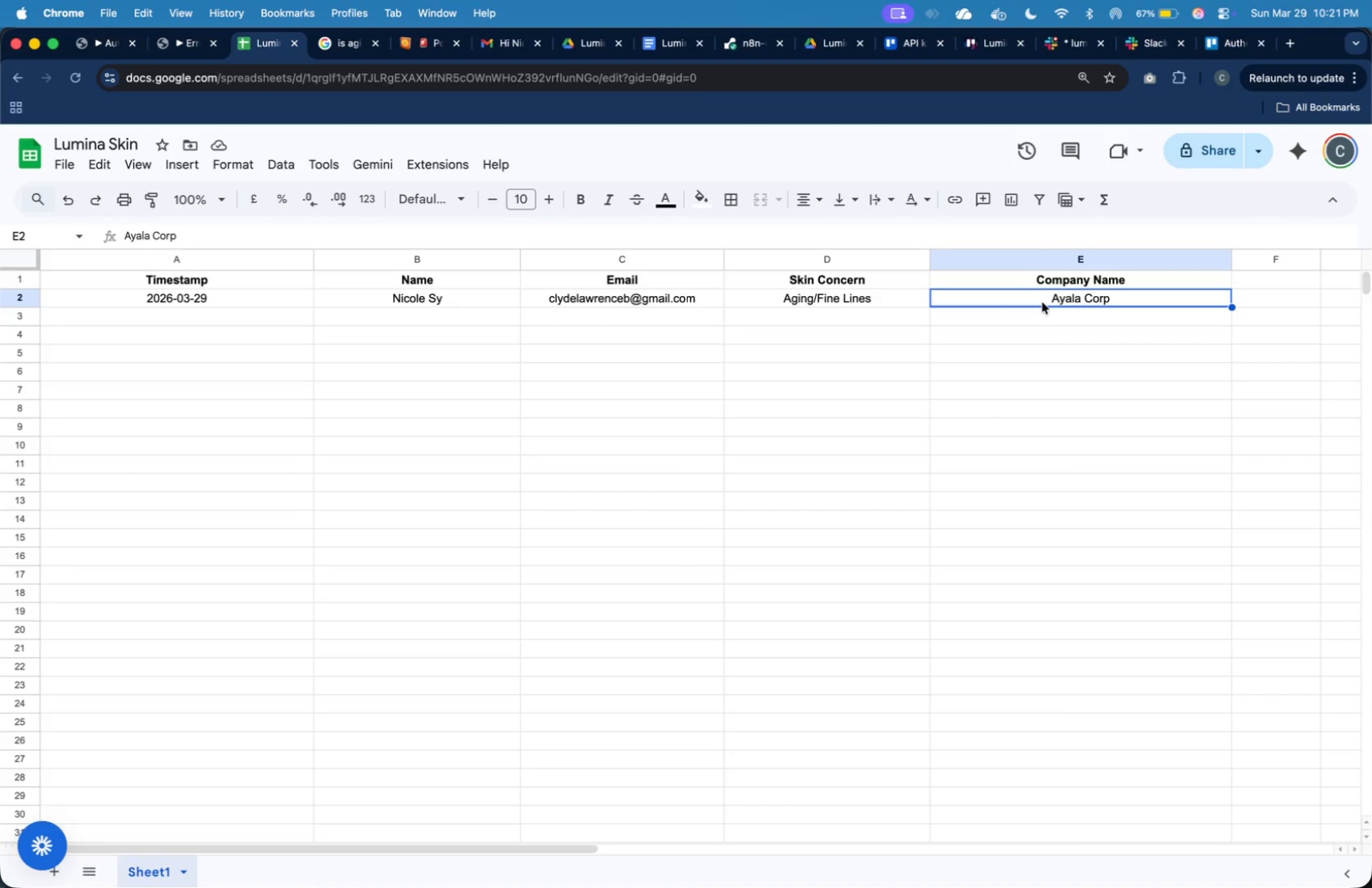 
type(Roni)
key(Backspace)
key(Backspace)
type(binsons)
 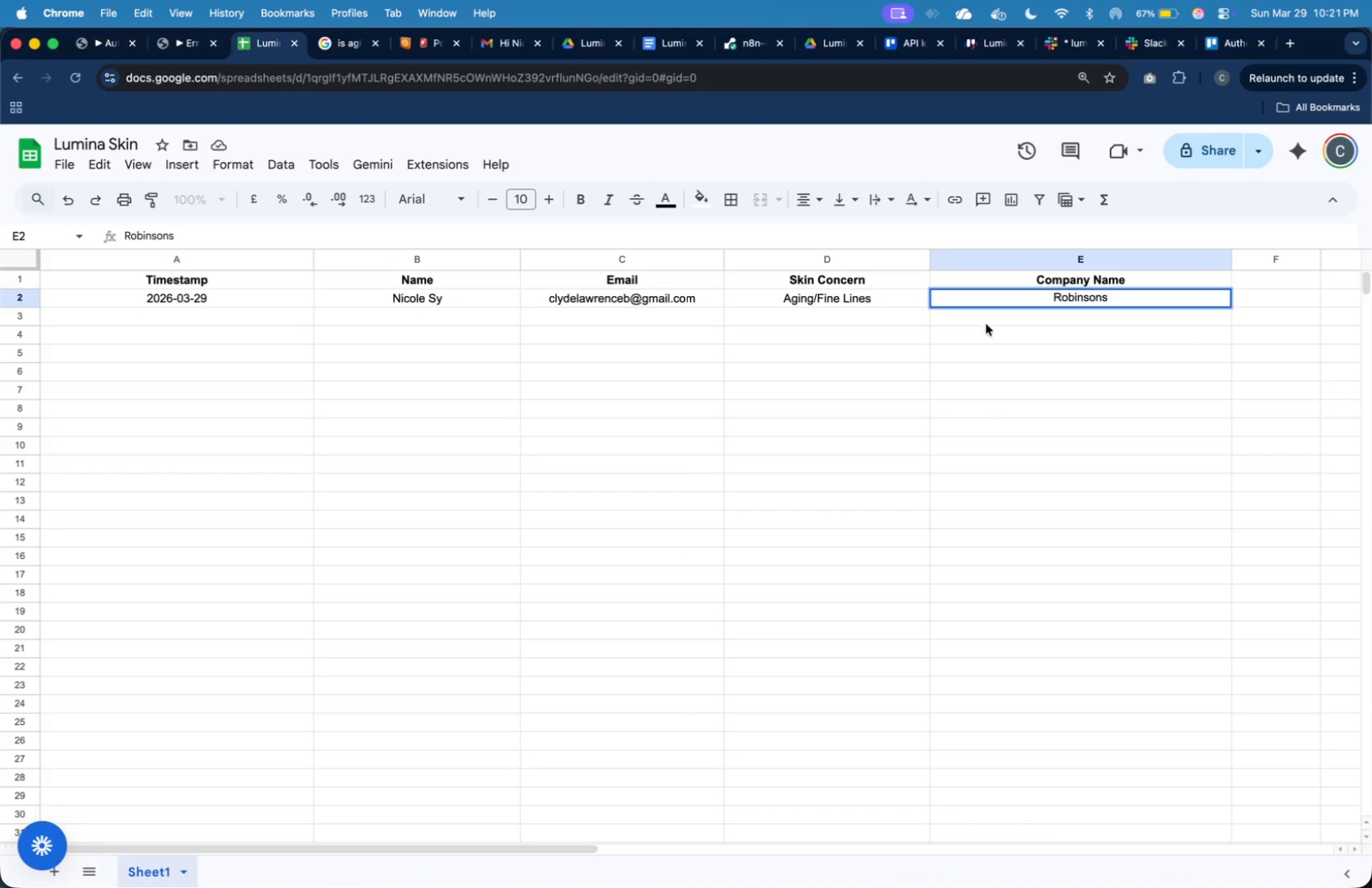 
left_click([952, 339])
 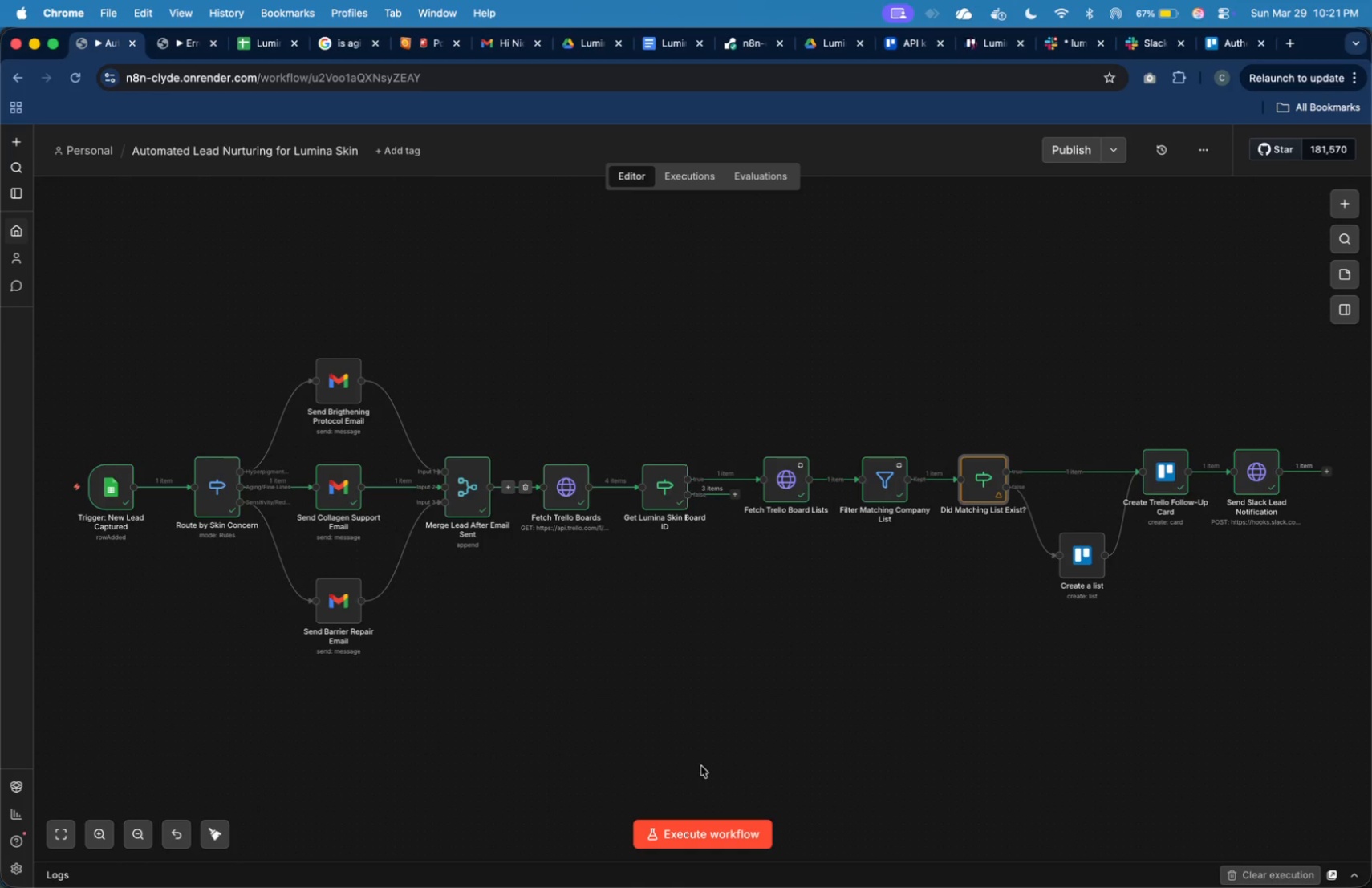 
left_click([733, 830])
 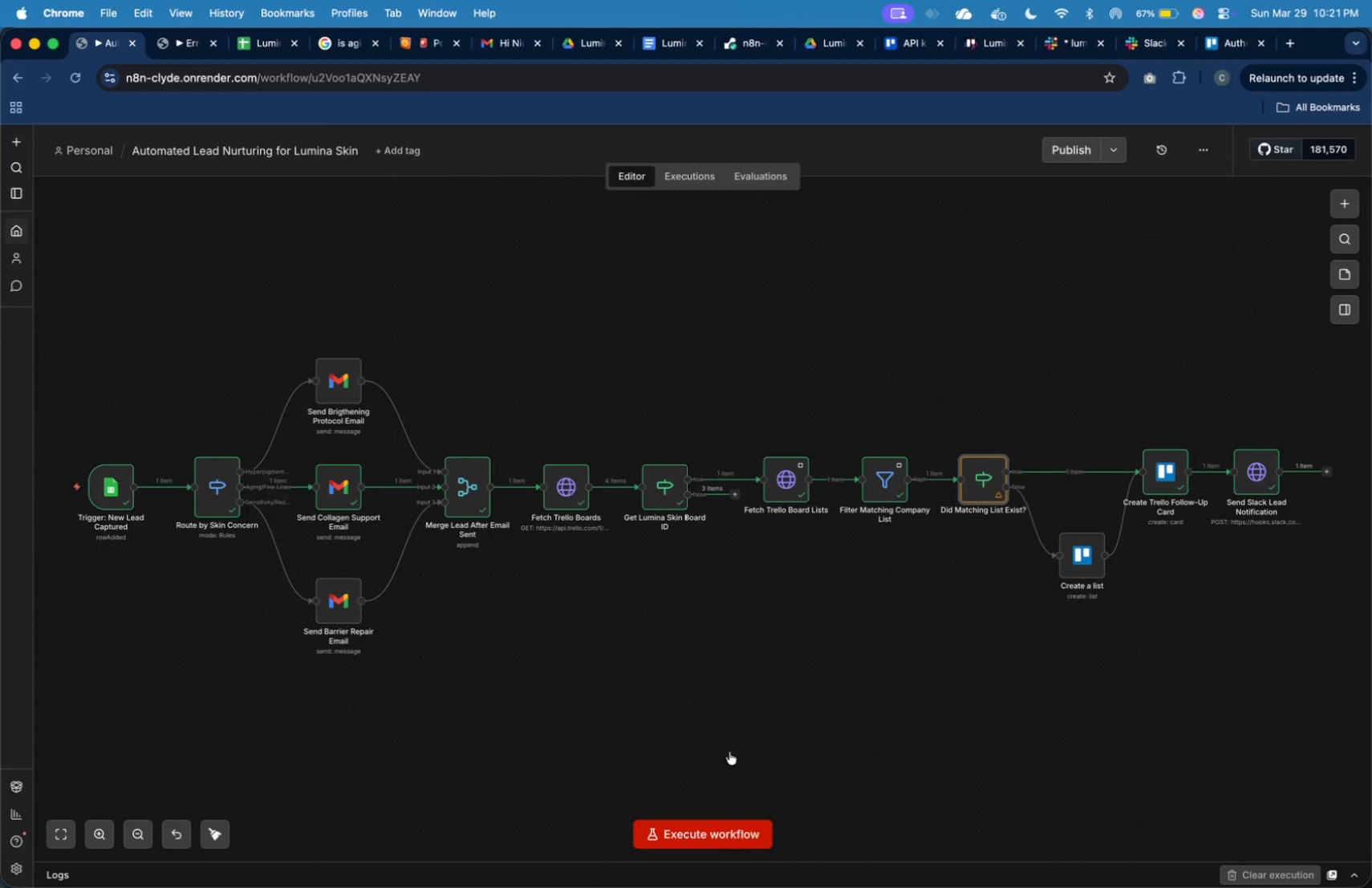 
mouse_move([745, 724])
 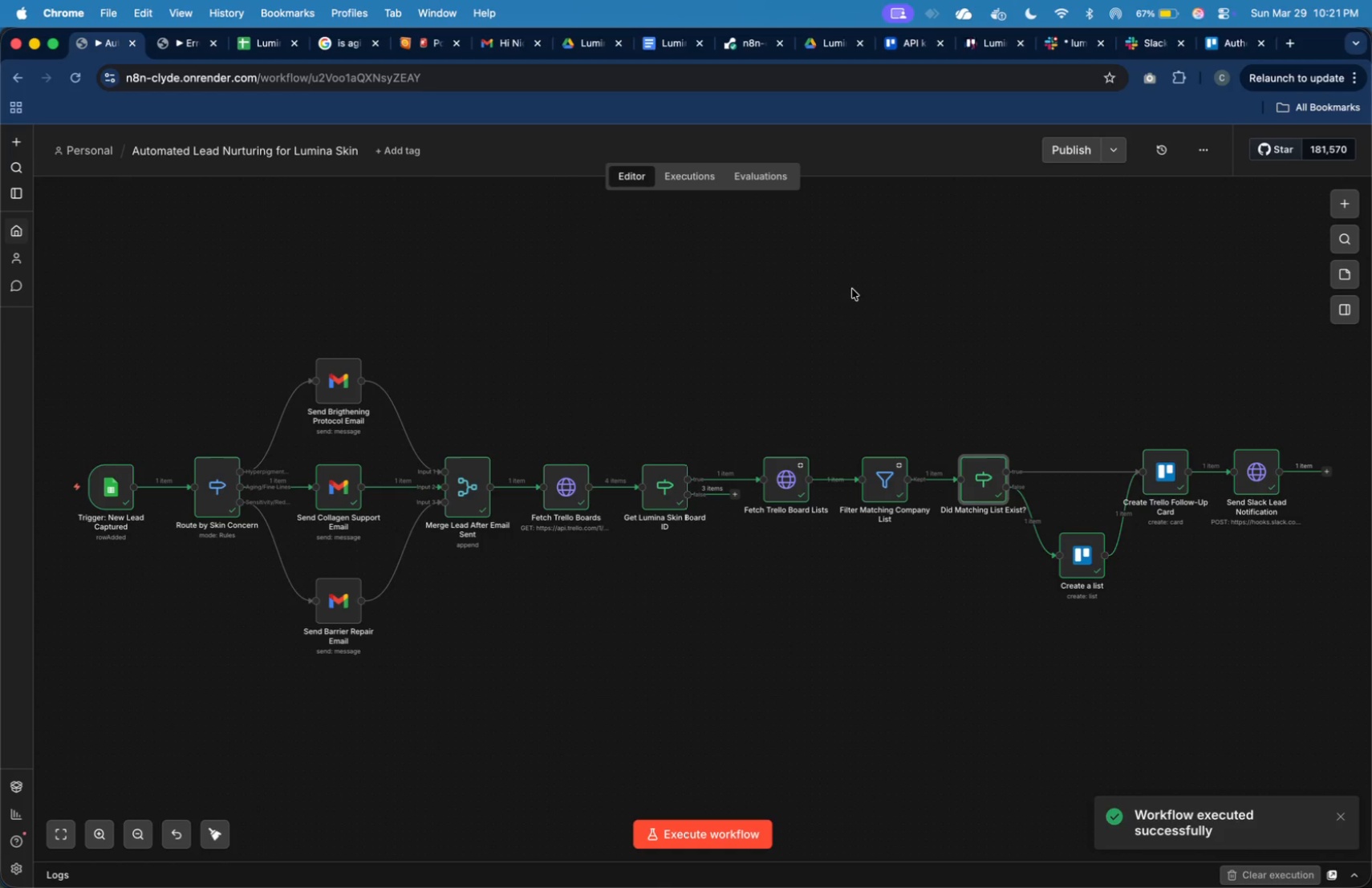 
left_click([991, 45])
 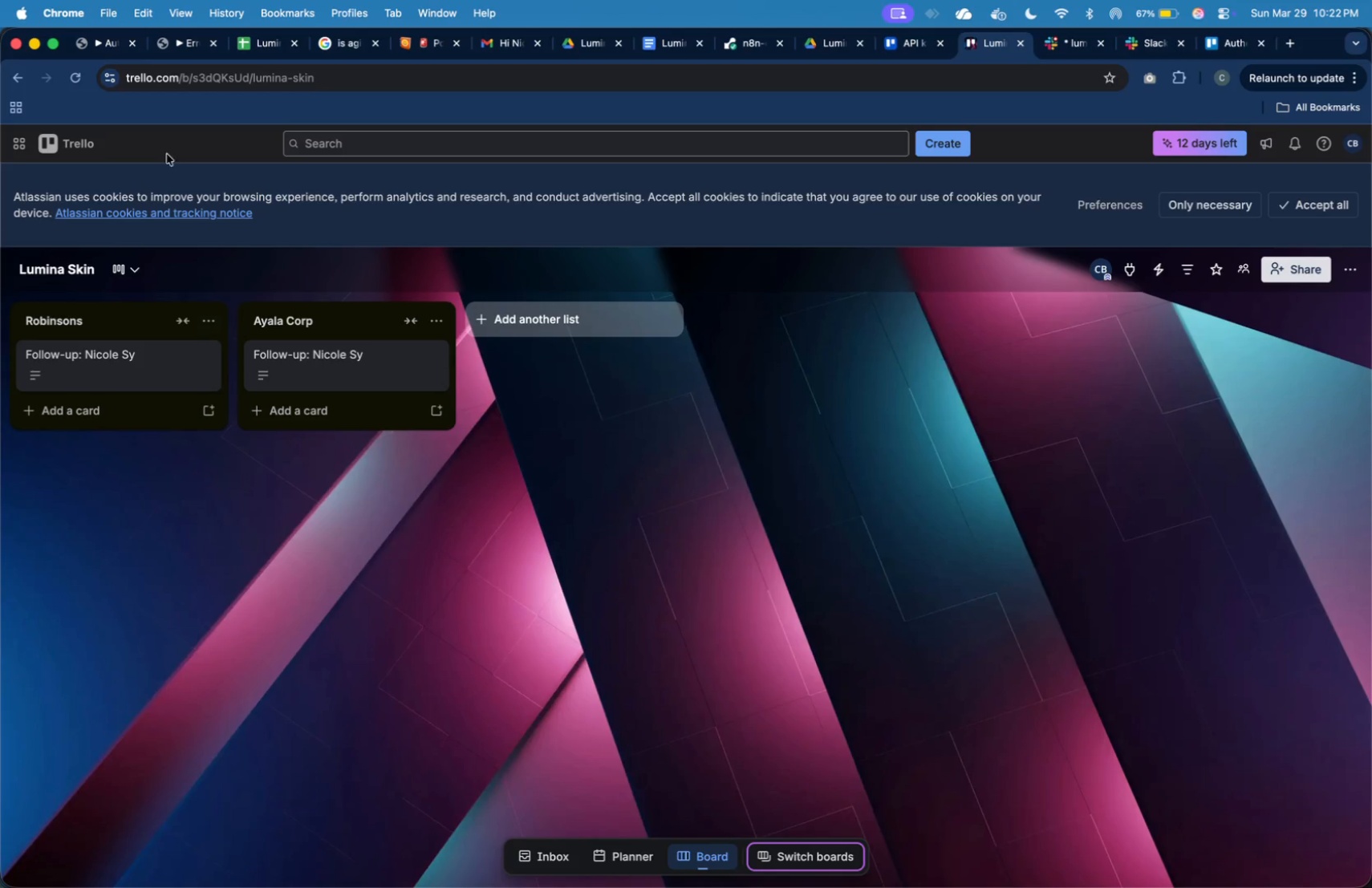 
left_click([95, 43])
 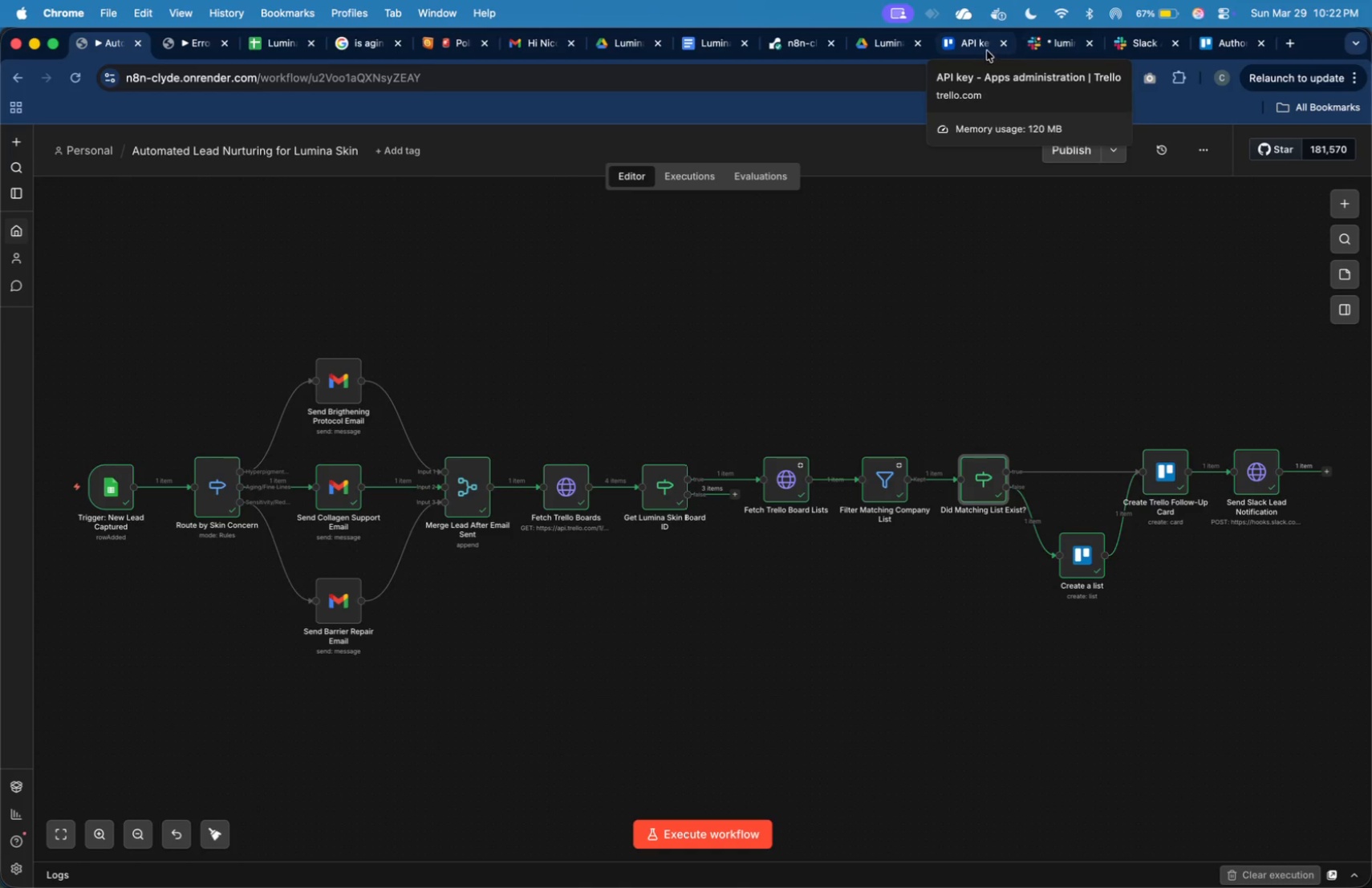 
wait(6.76)
 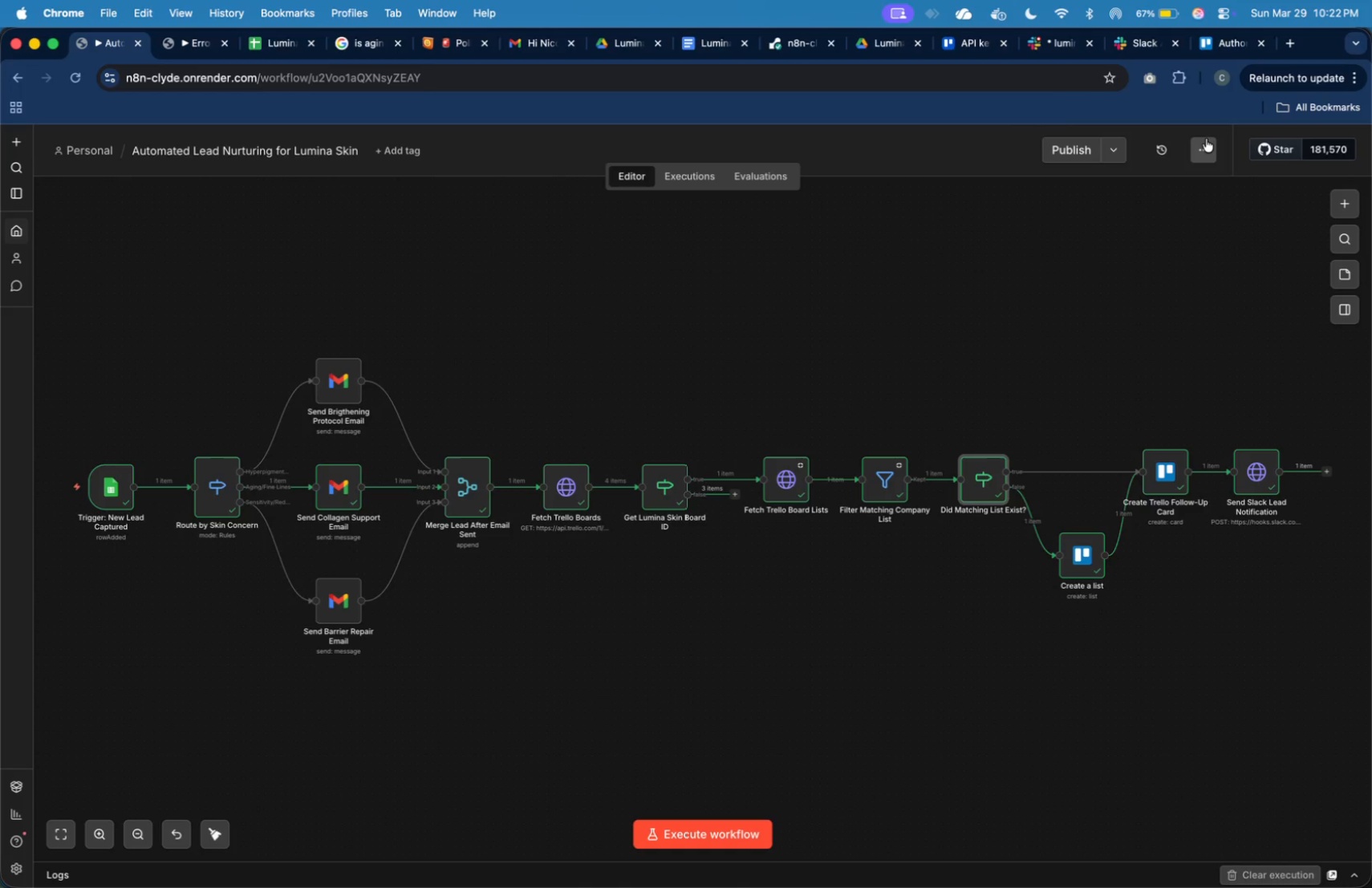 
key(Meta+Shift+T)
 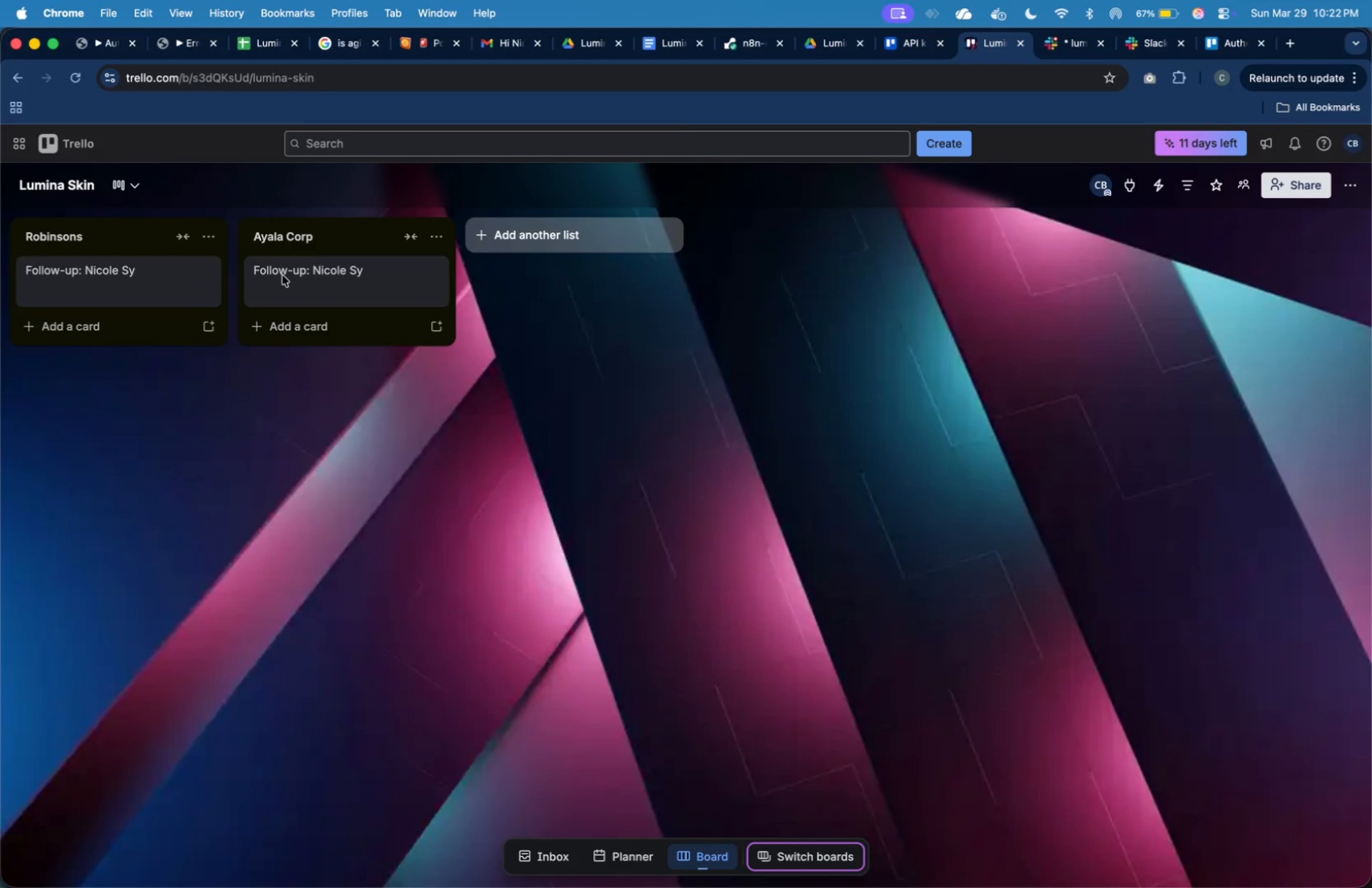 
left_click([216, 240])
 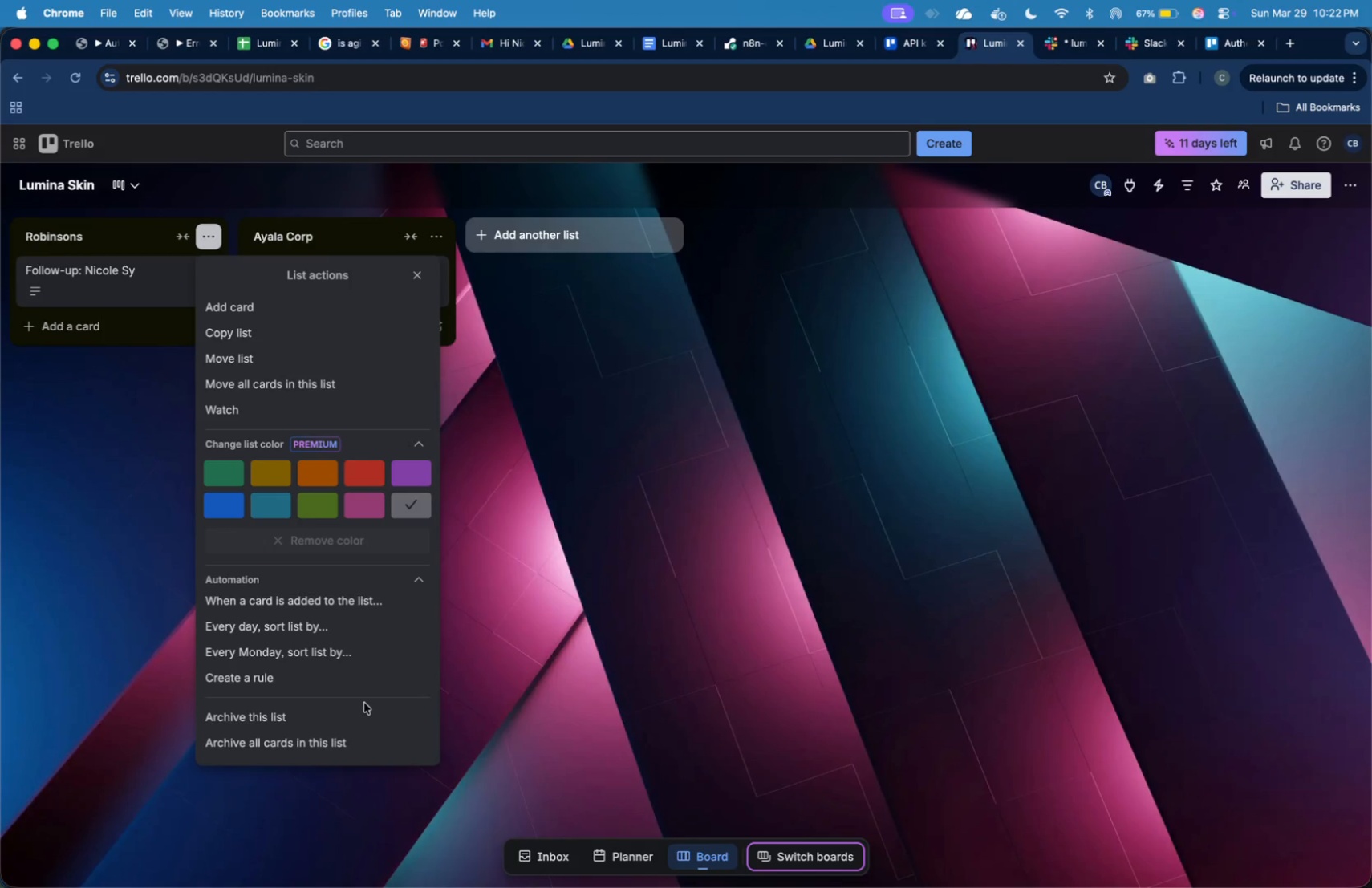 
double_click([362, 708])
 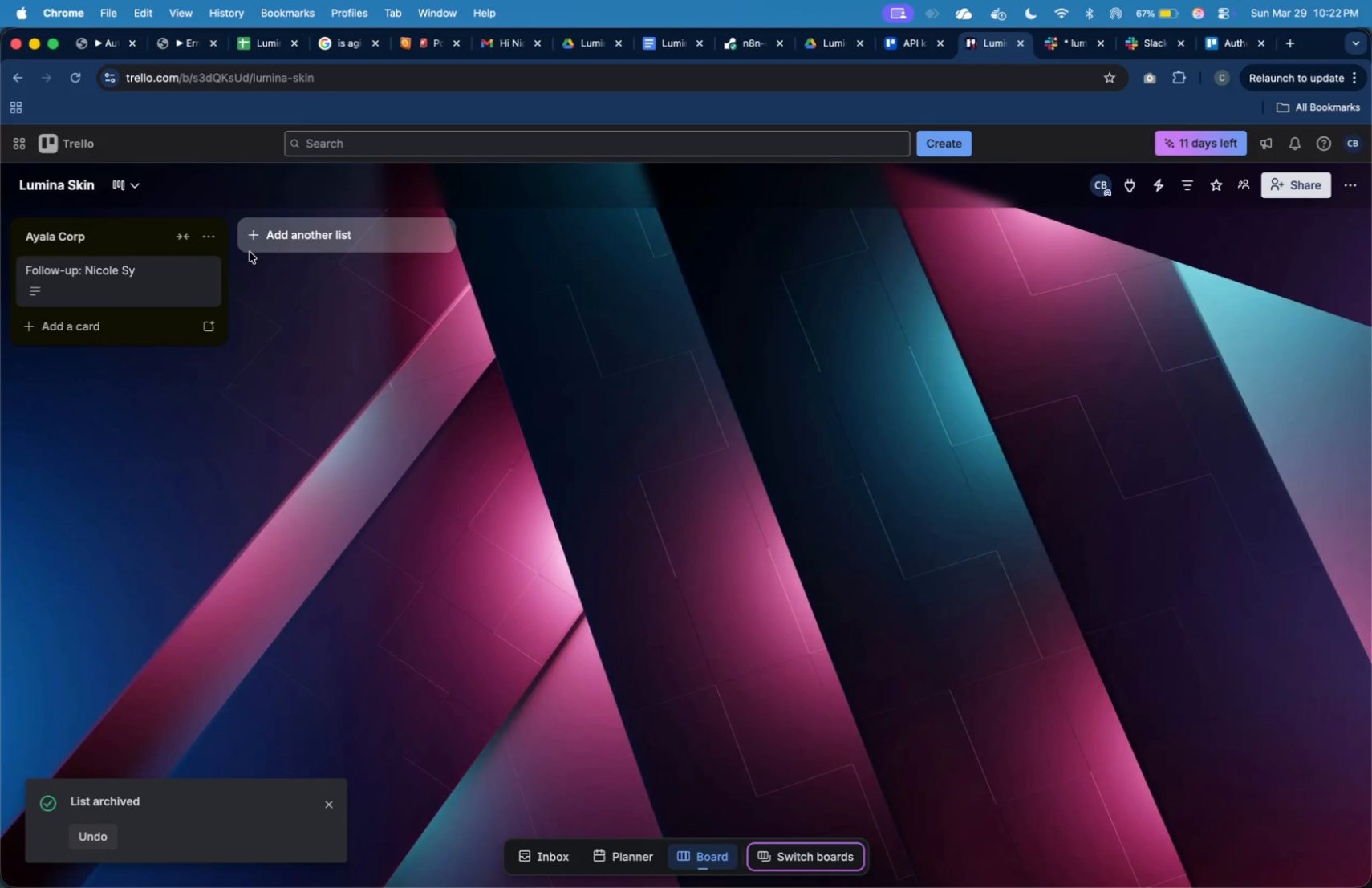 
left_click([213, 241])
 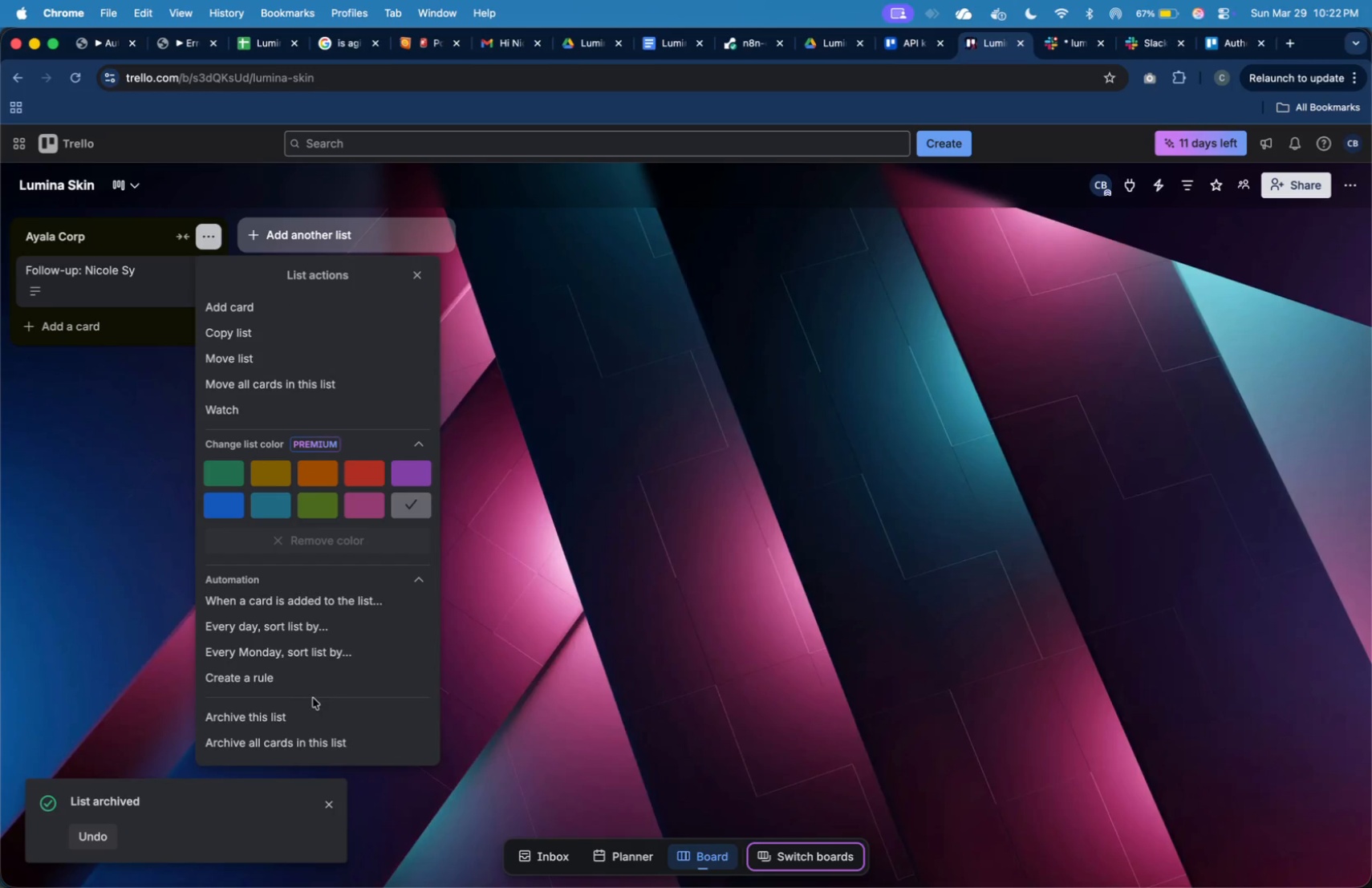 
left_click([320, 710])
 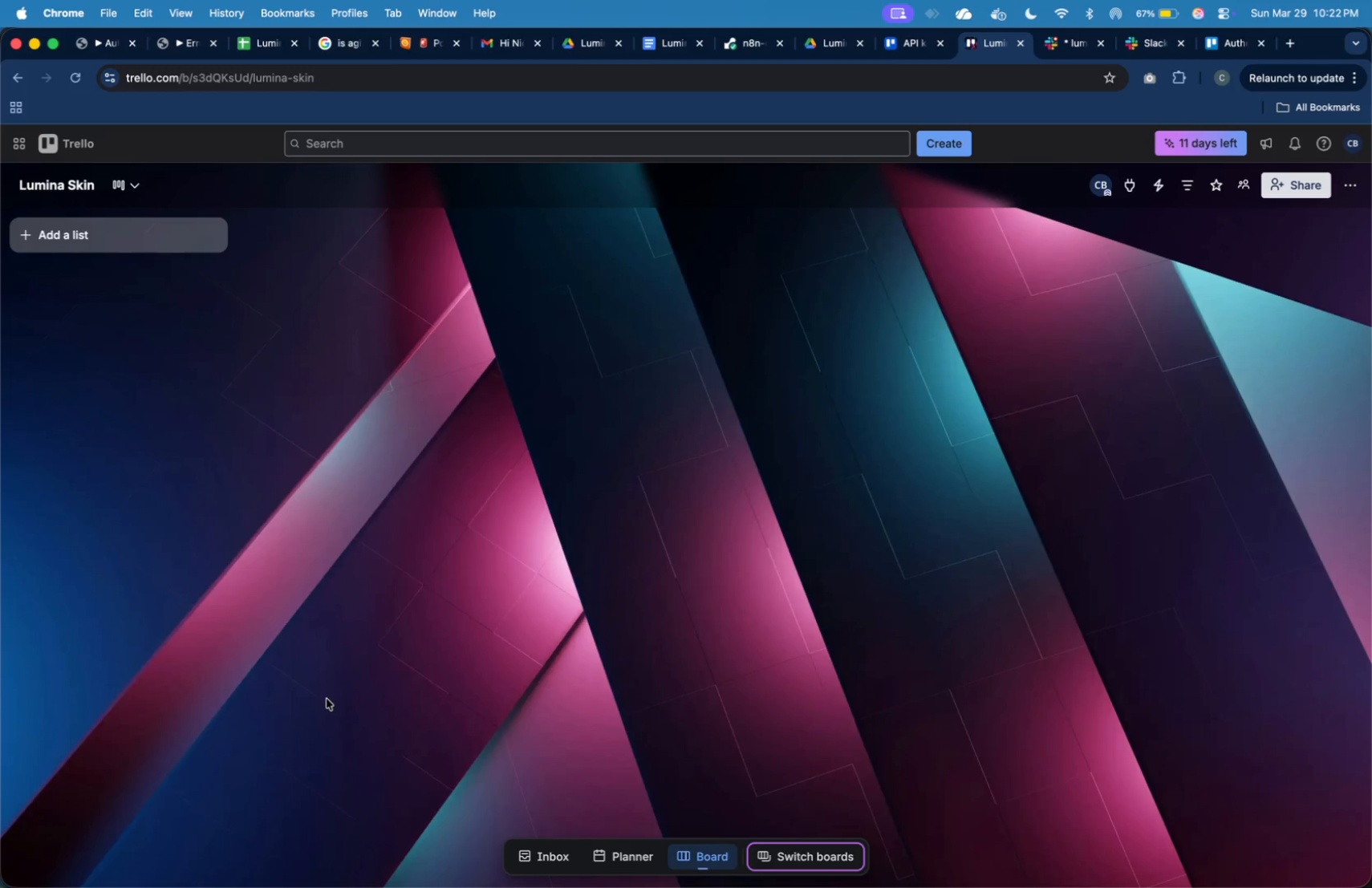 
wait(18.14)
 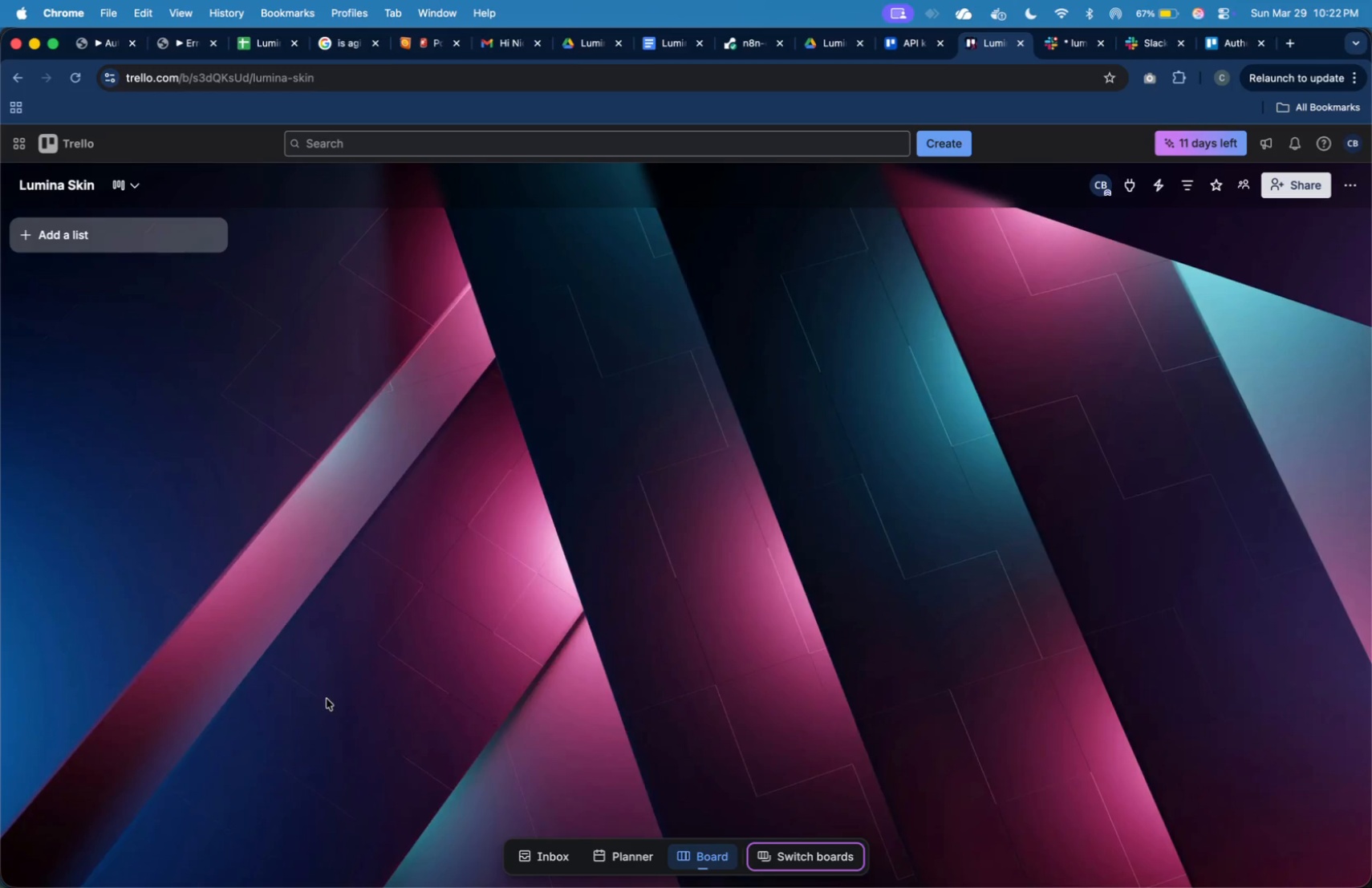 
left_click([108, 43])
 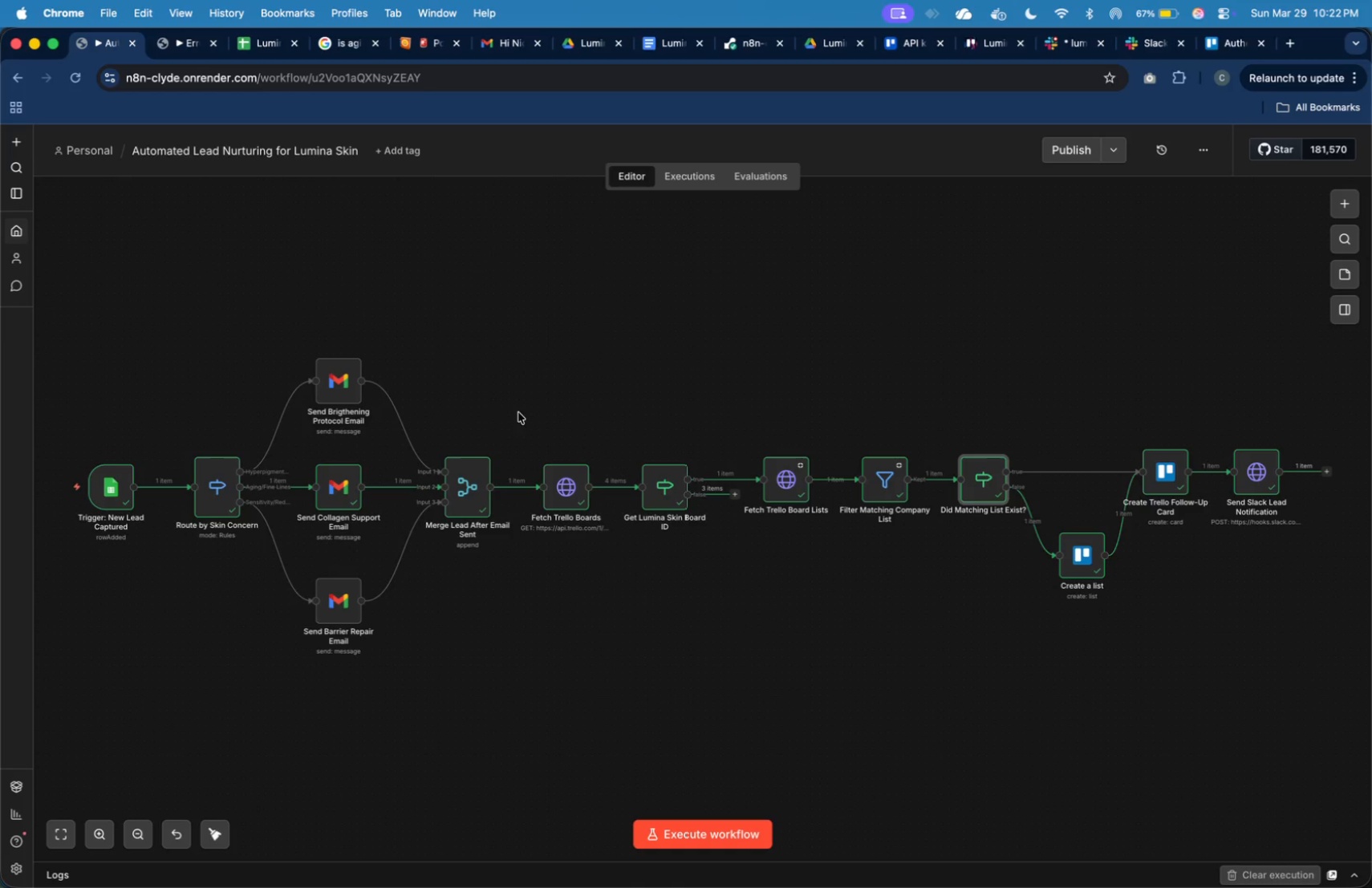 
mouse_move([733, 809])
 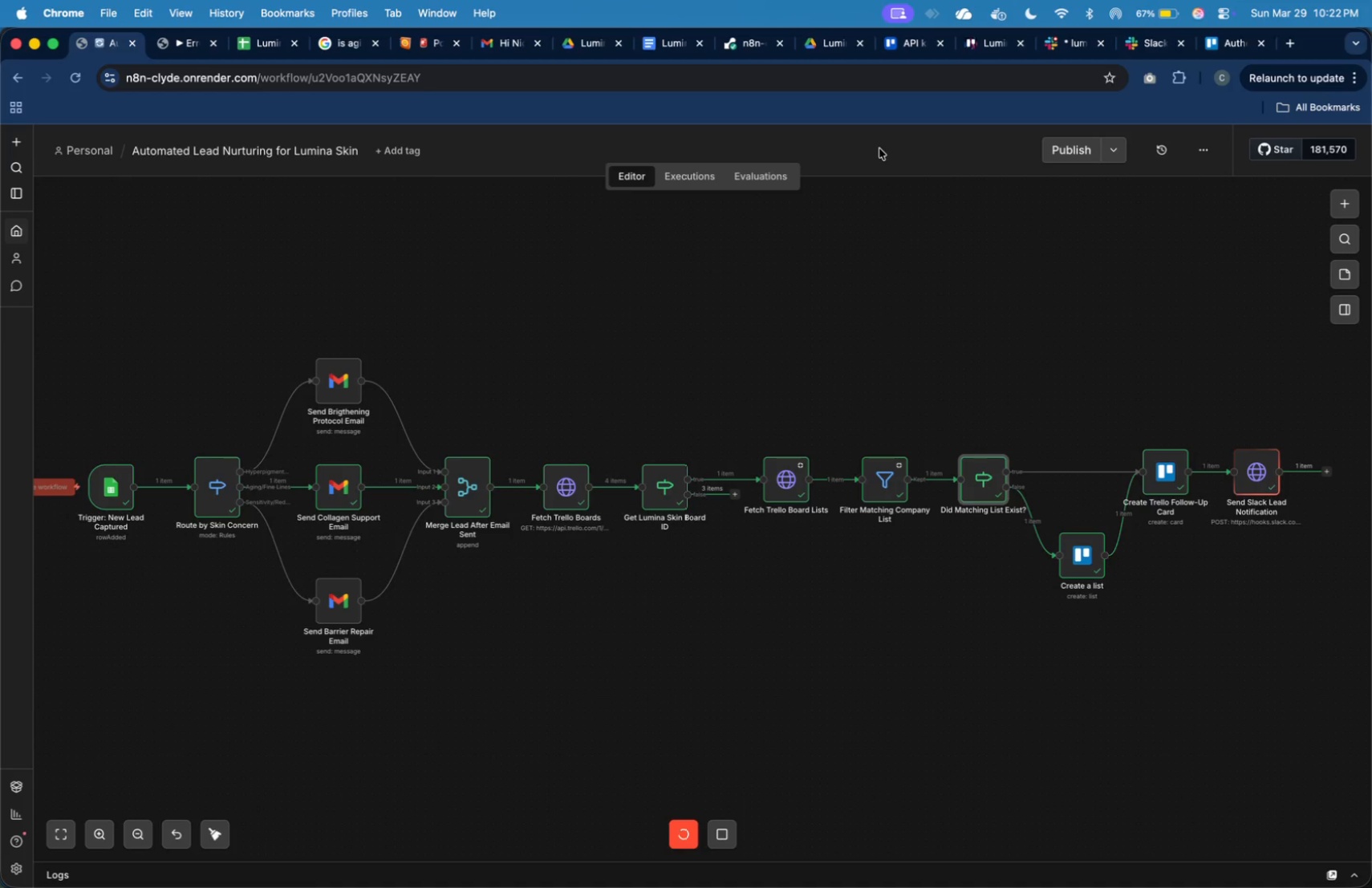 
wait(12.01)
 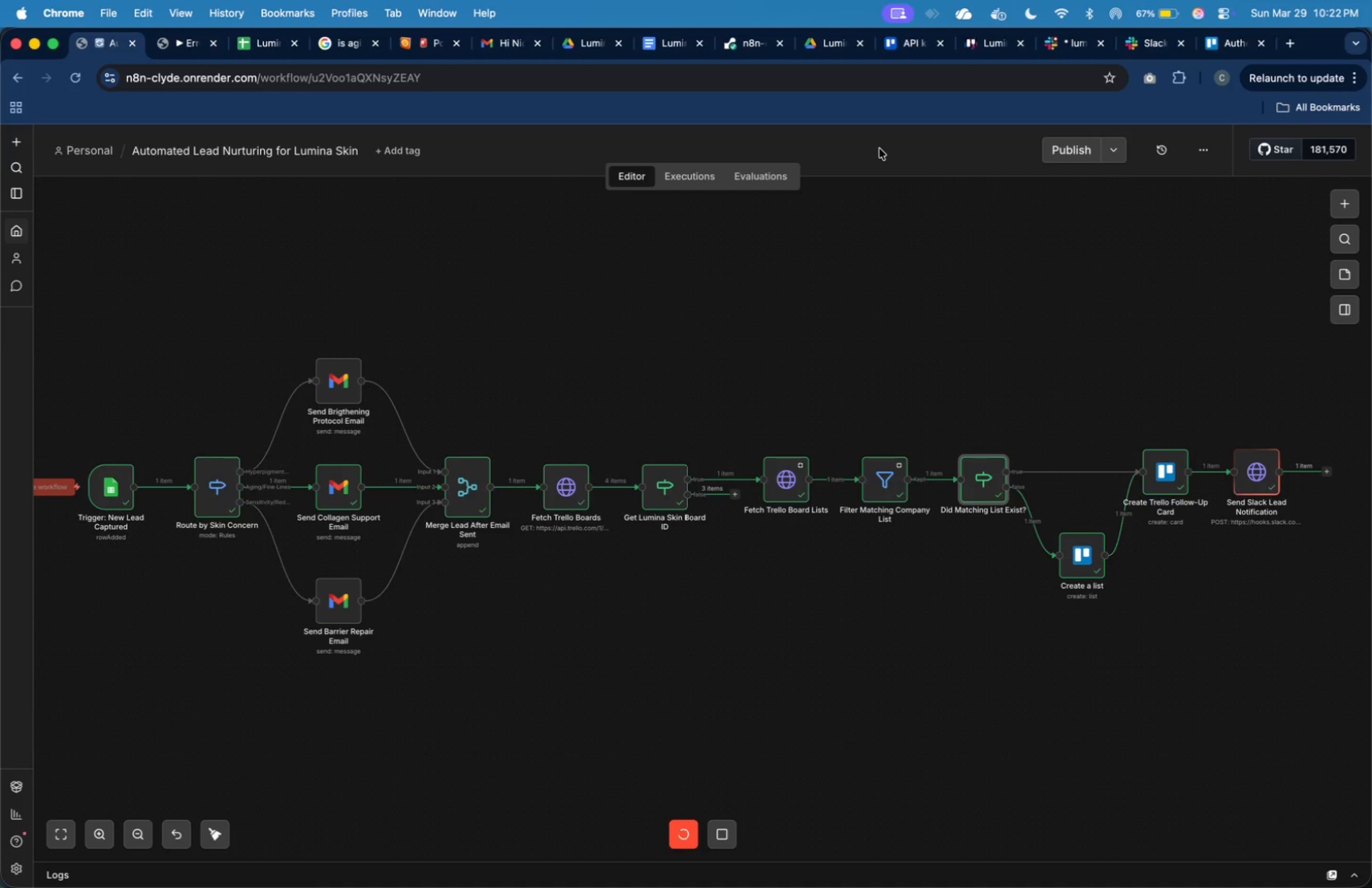 
left_click([167, 281])
 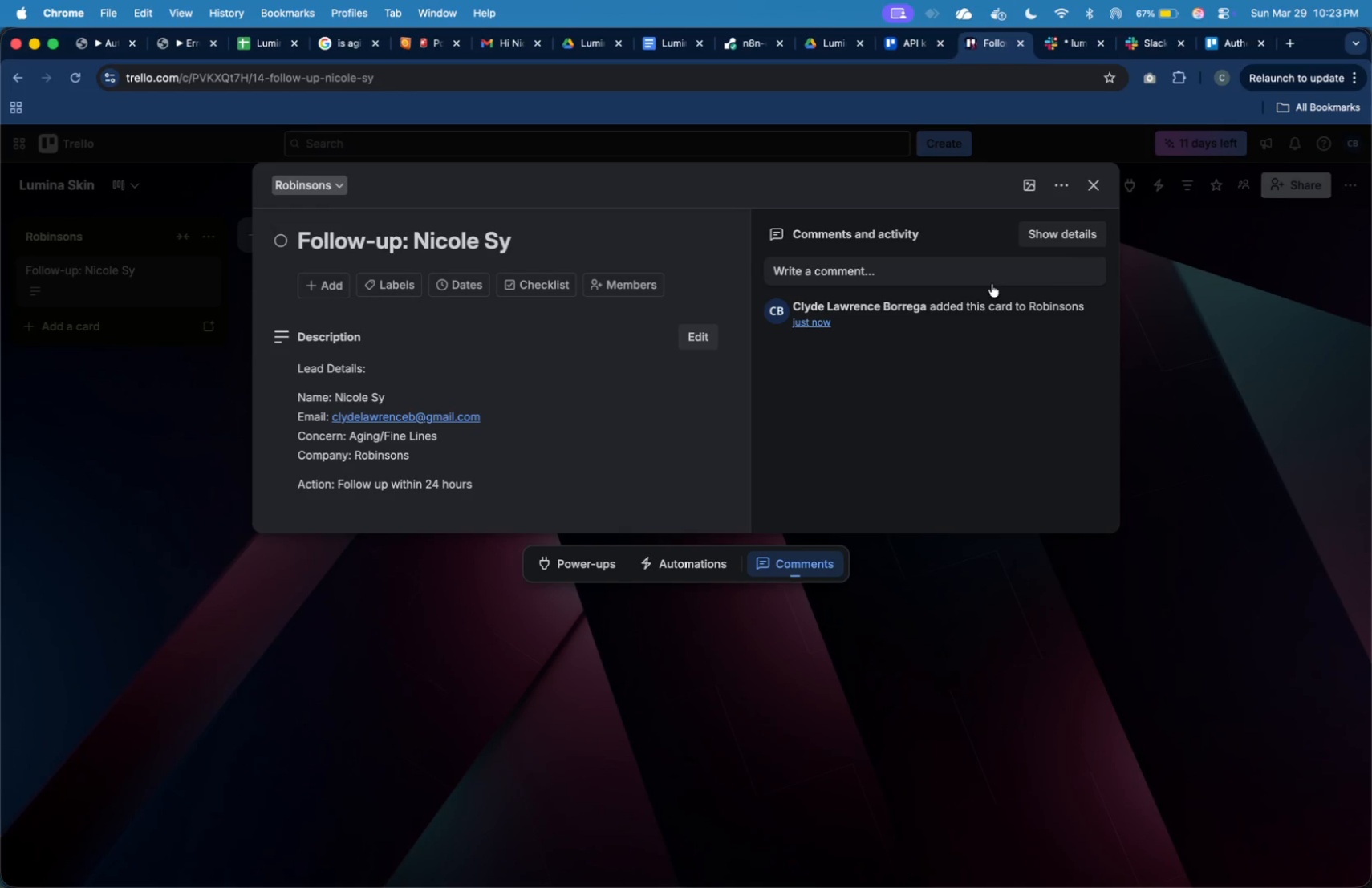 
left_click([1102, 186])
 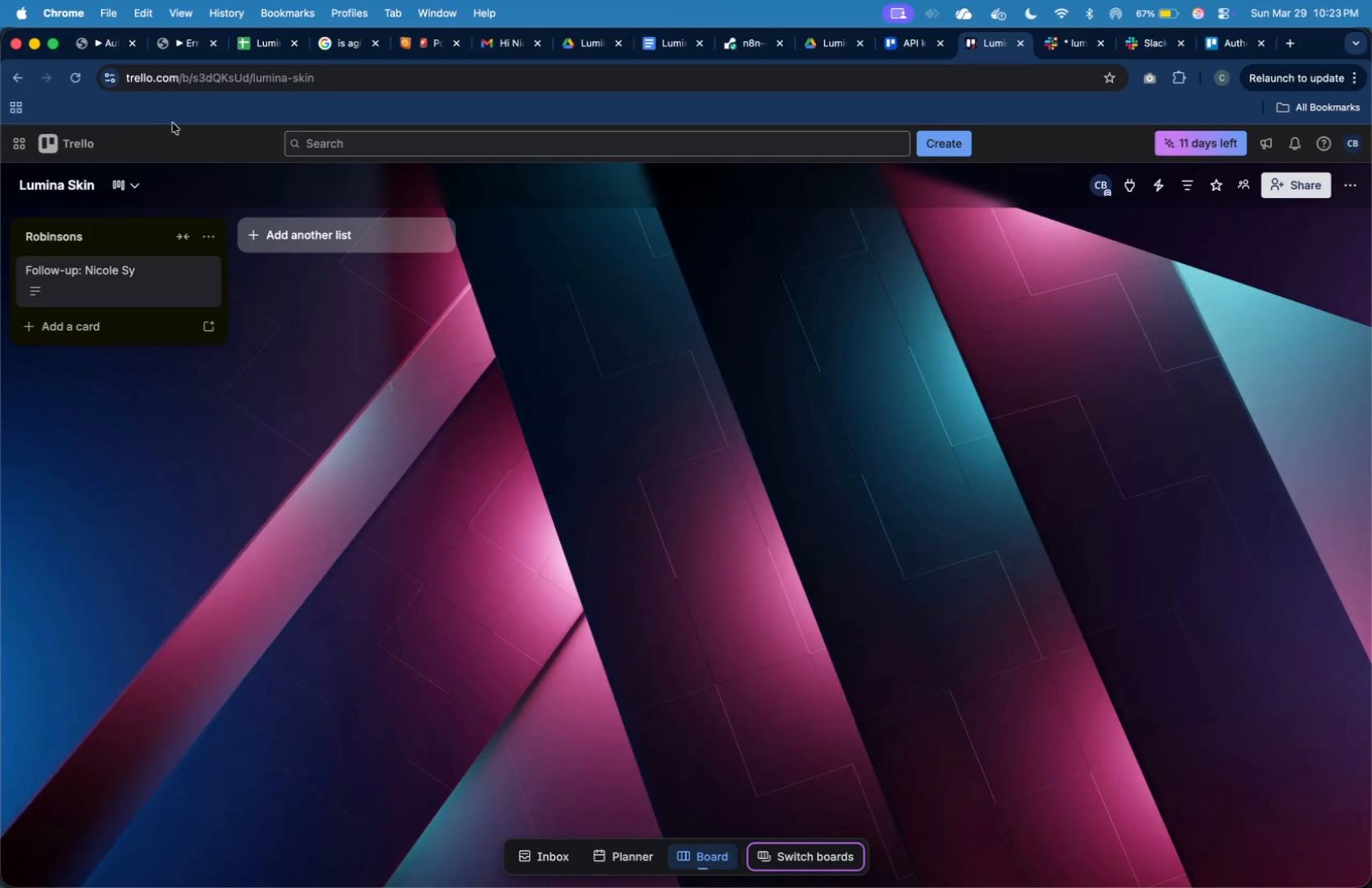 
left_click([112, 45])
 